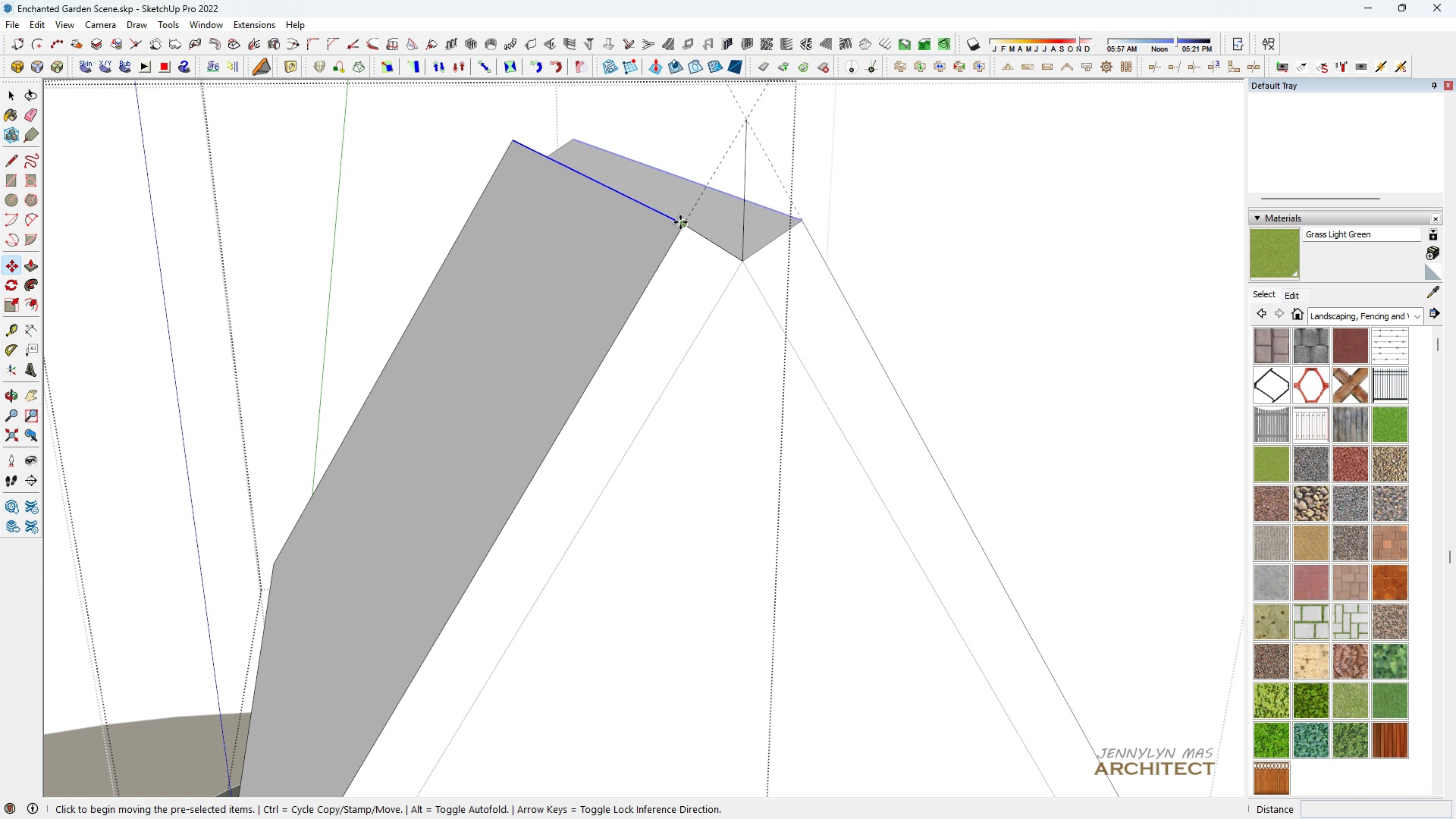 
key(M)
 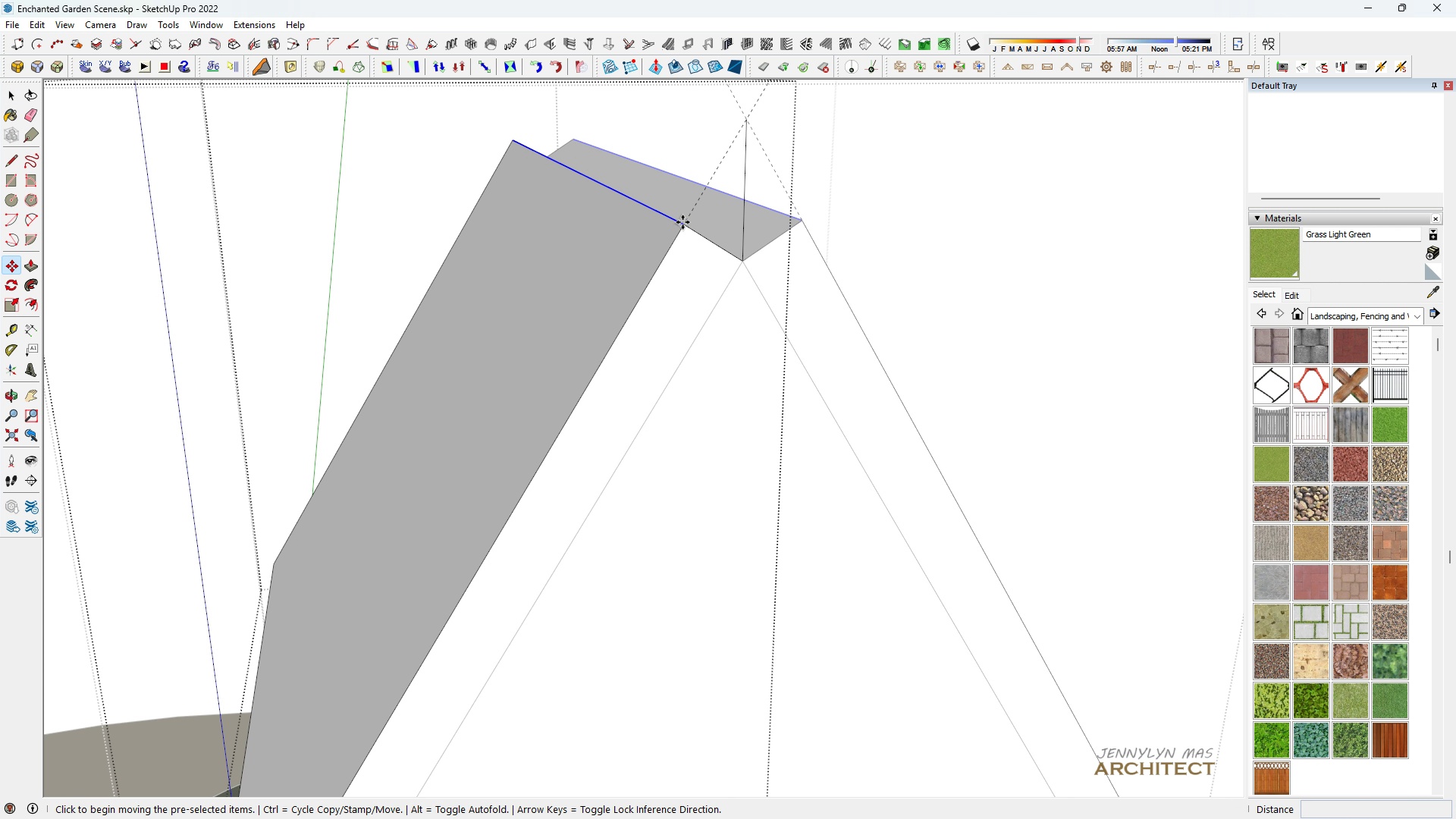 
double_click([682, 222])
 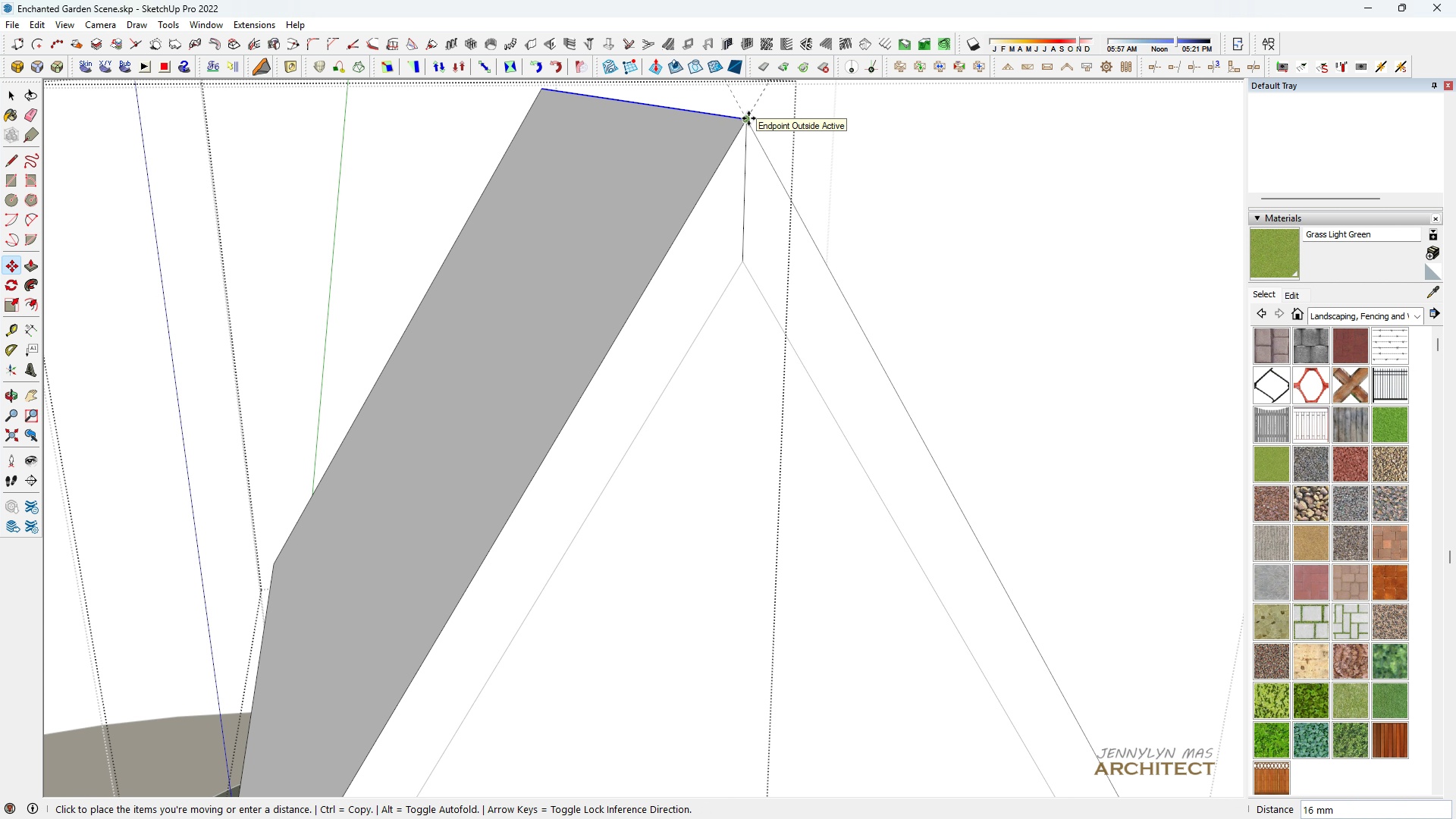 
left_click([748, 118])
 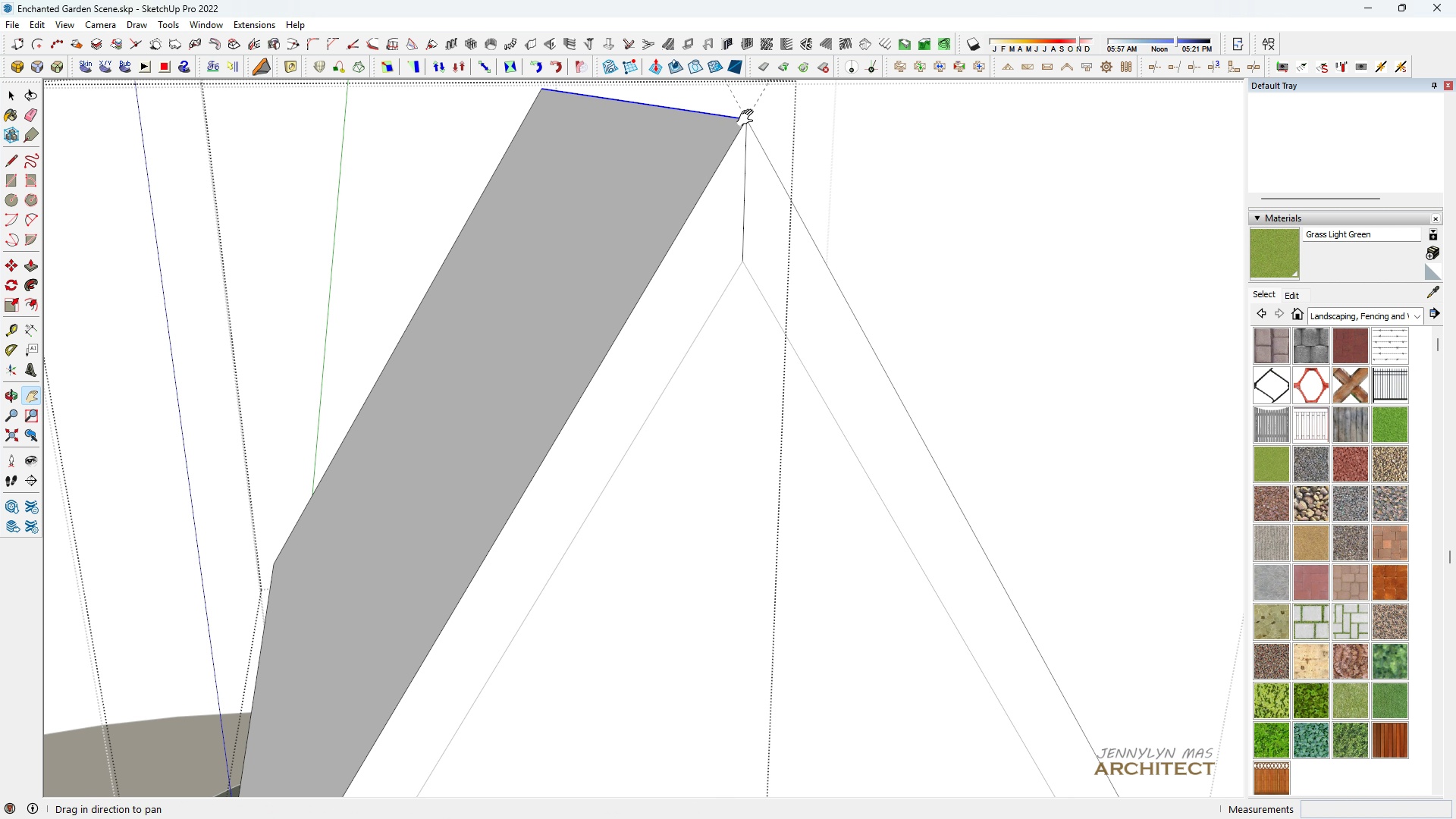 
type(hhh m)
 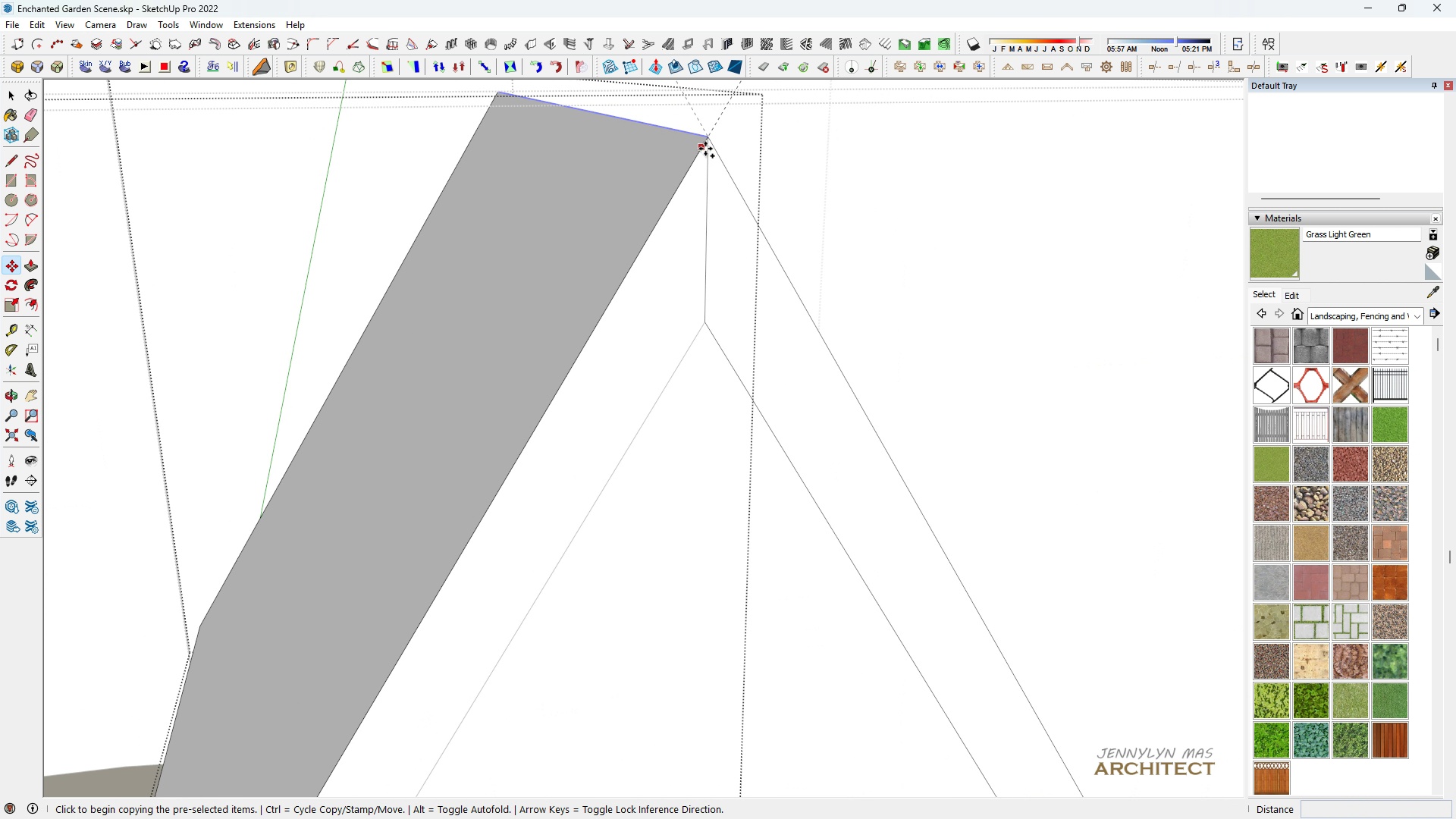 
scroll: coordinate [714, 143], scroll_direction: down, amount: 14.0
 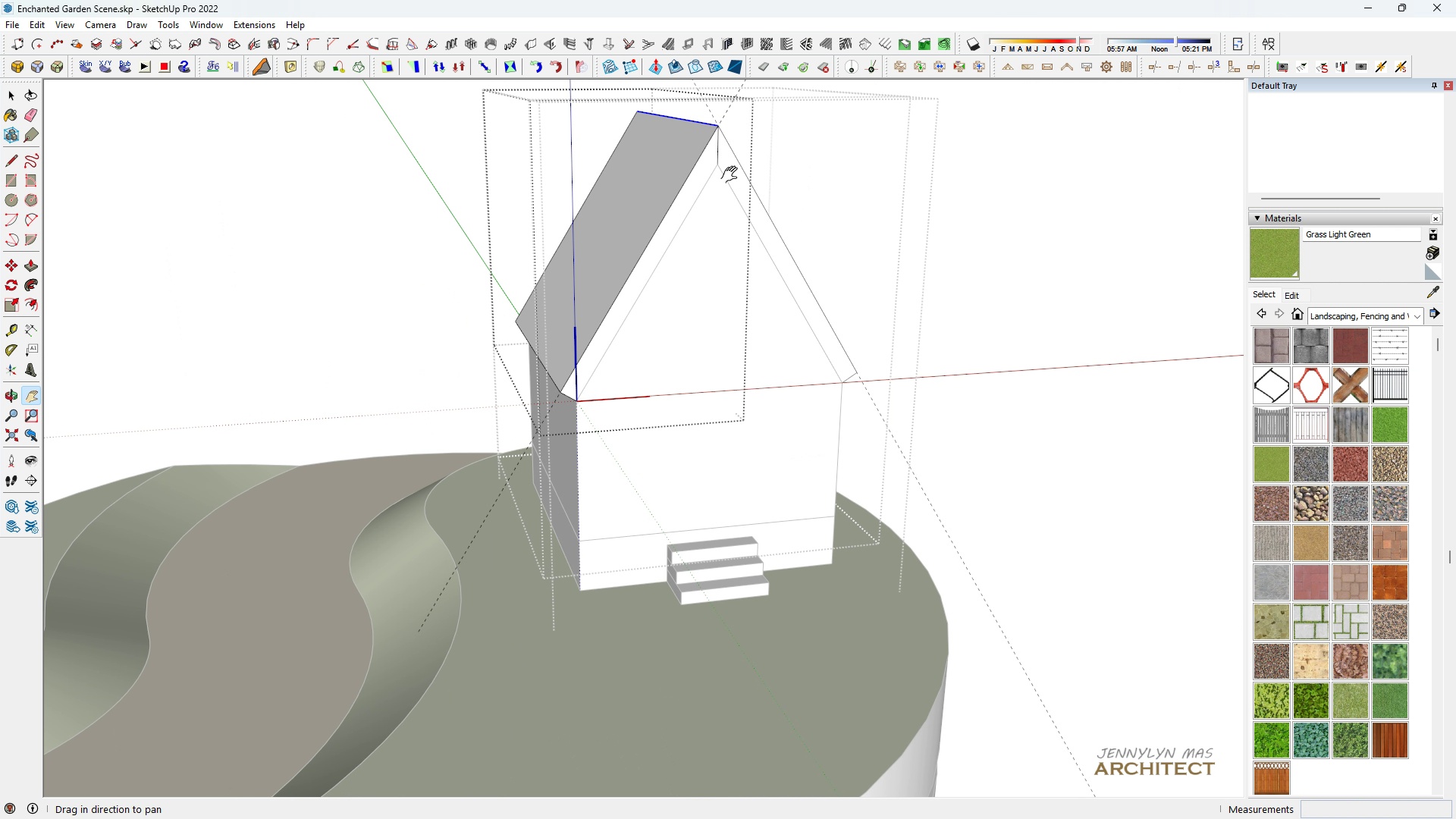 
left_click_drag(start_coordinate=[732, 168], to_coordinate=[733, 234])
 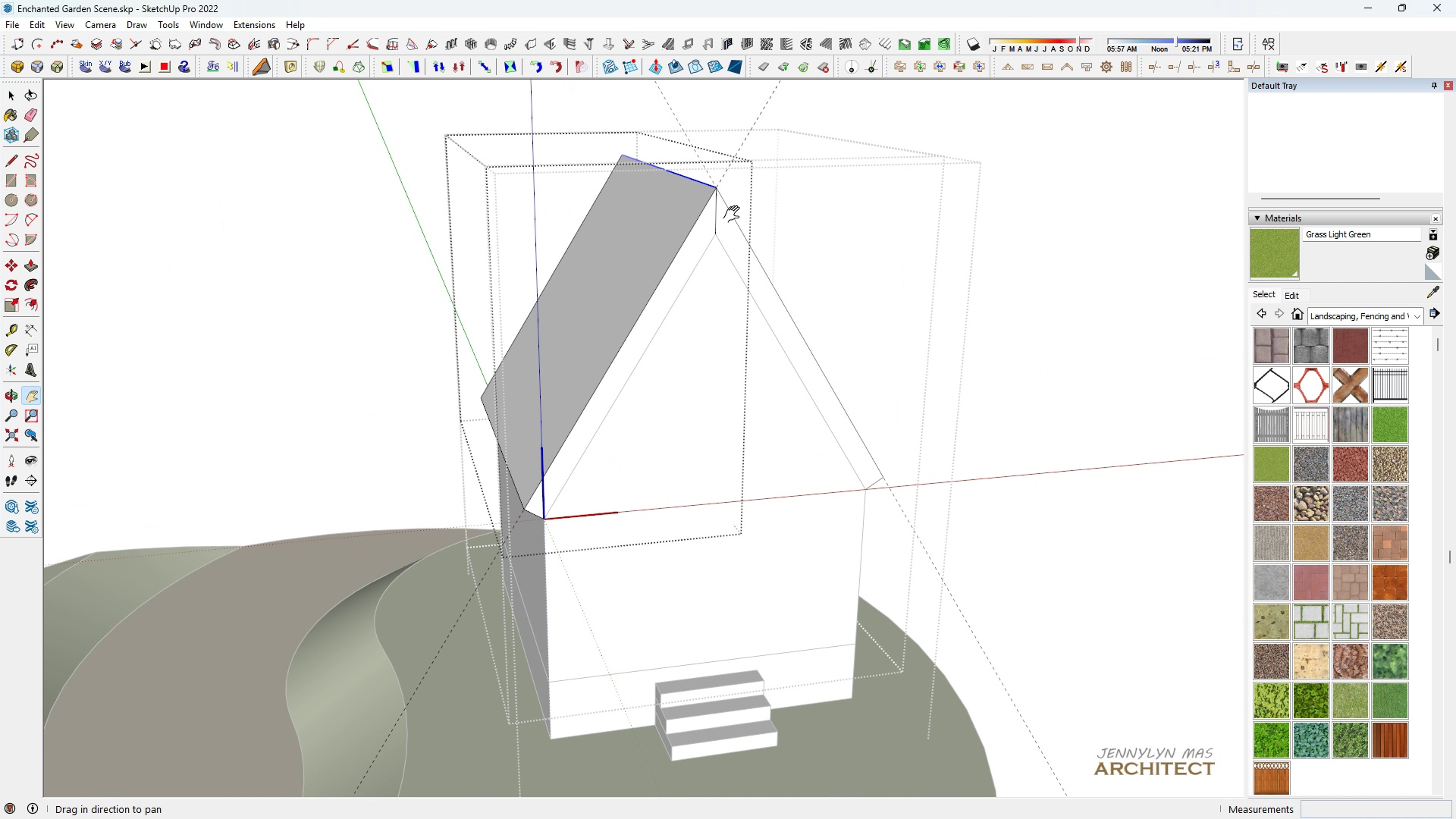 
scroll: coordinate [706, 185], scroll_direction: up, amount: 16.0
 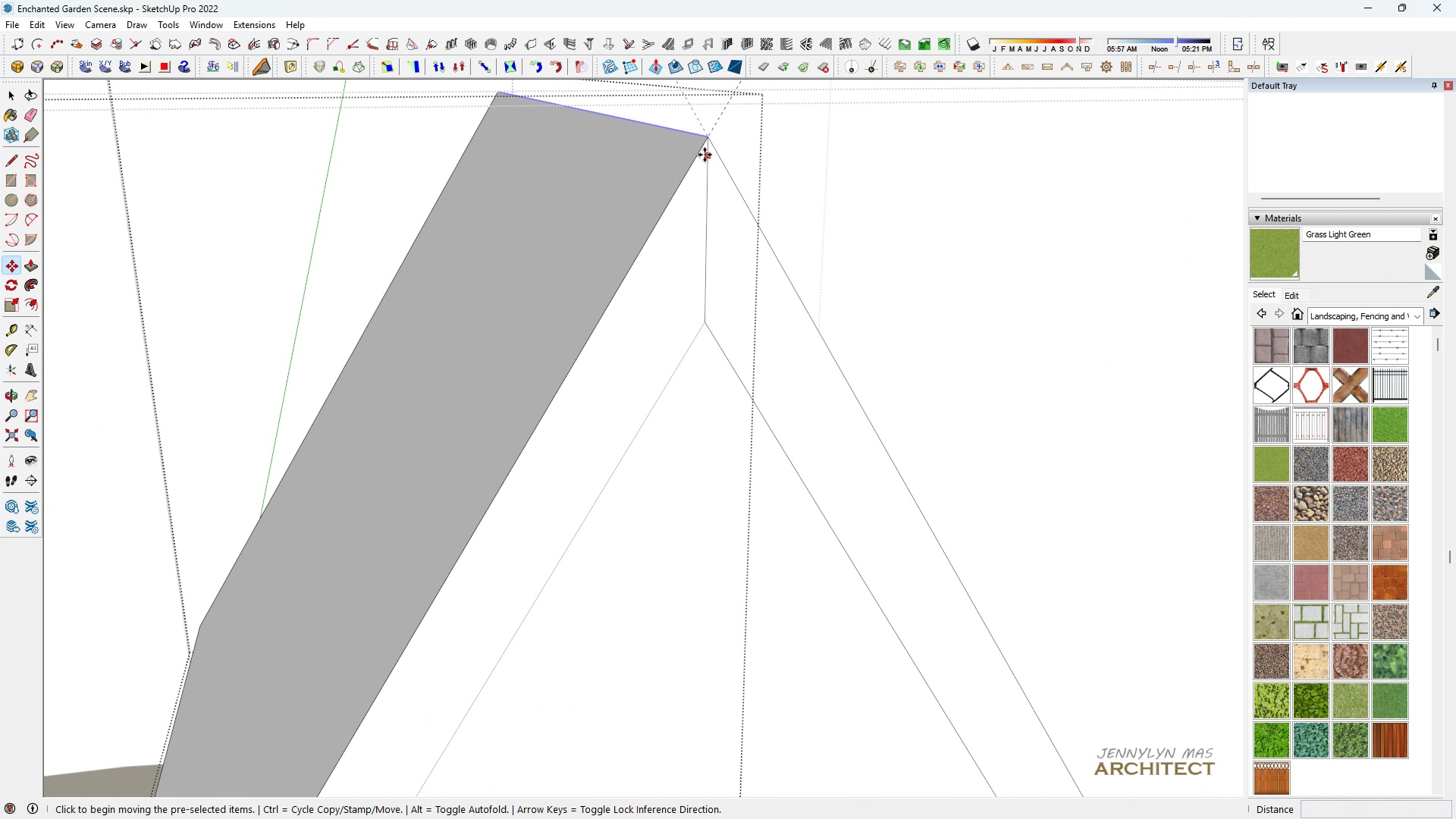 
key(Control+ControlLeft)
 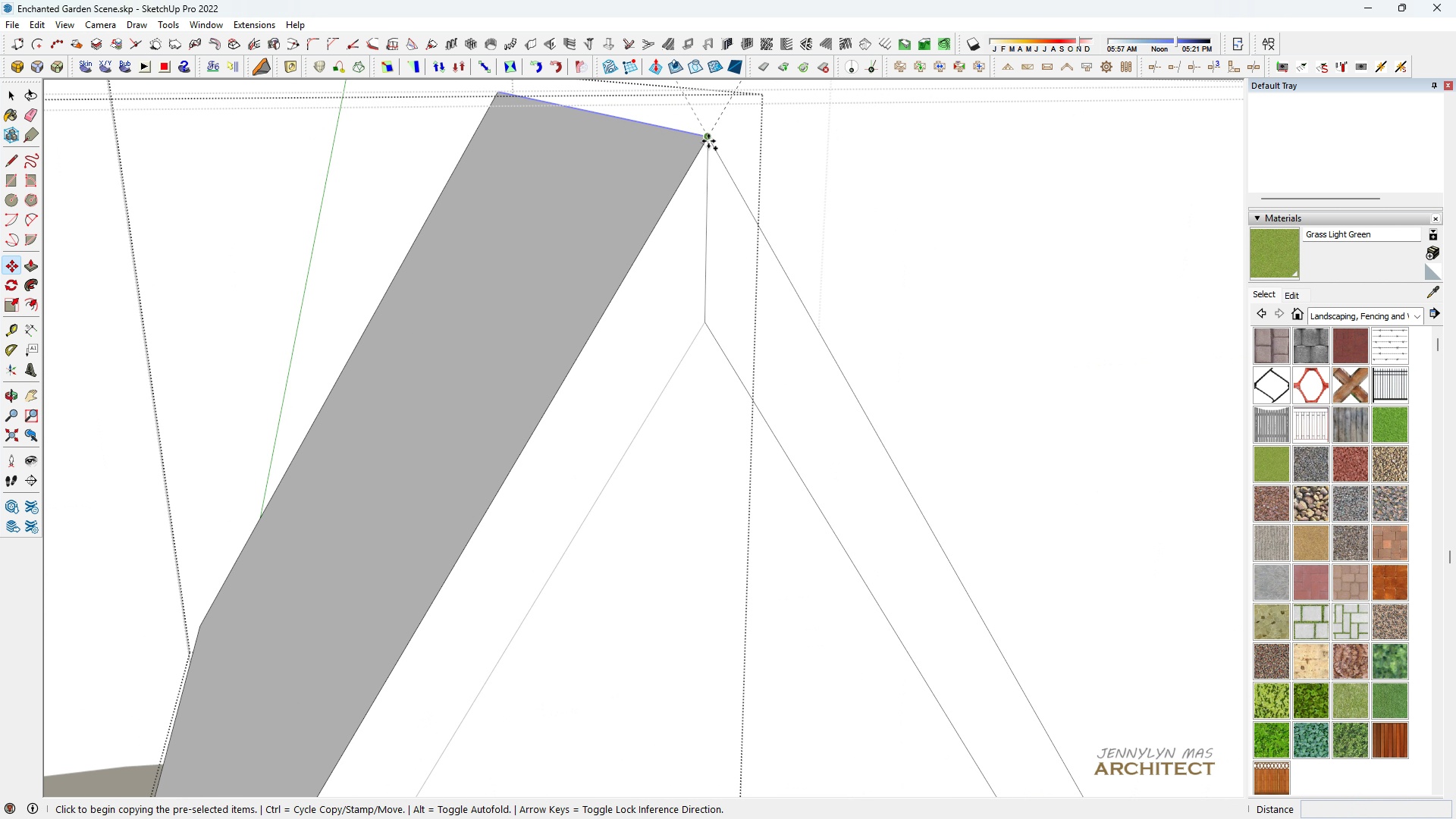 
left_click([709, 141])
 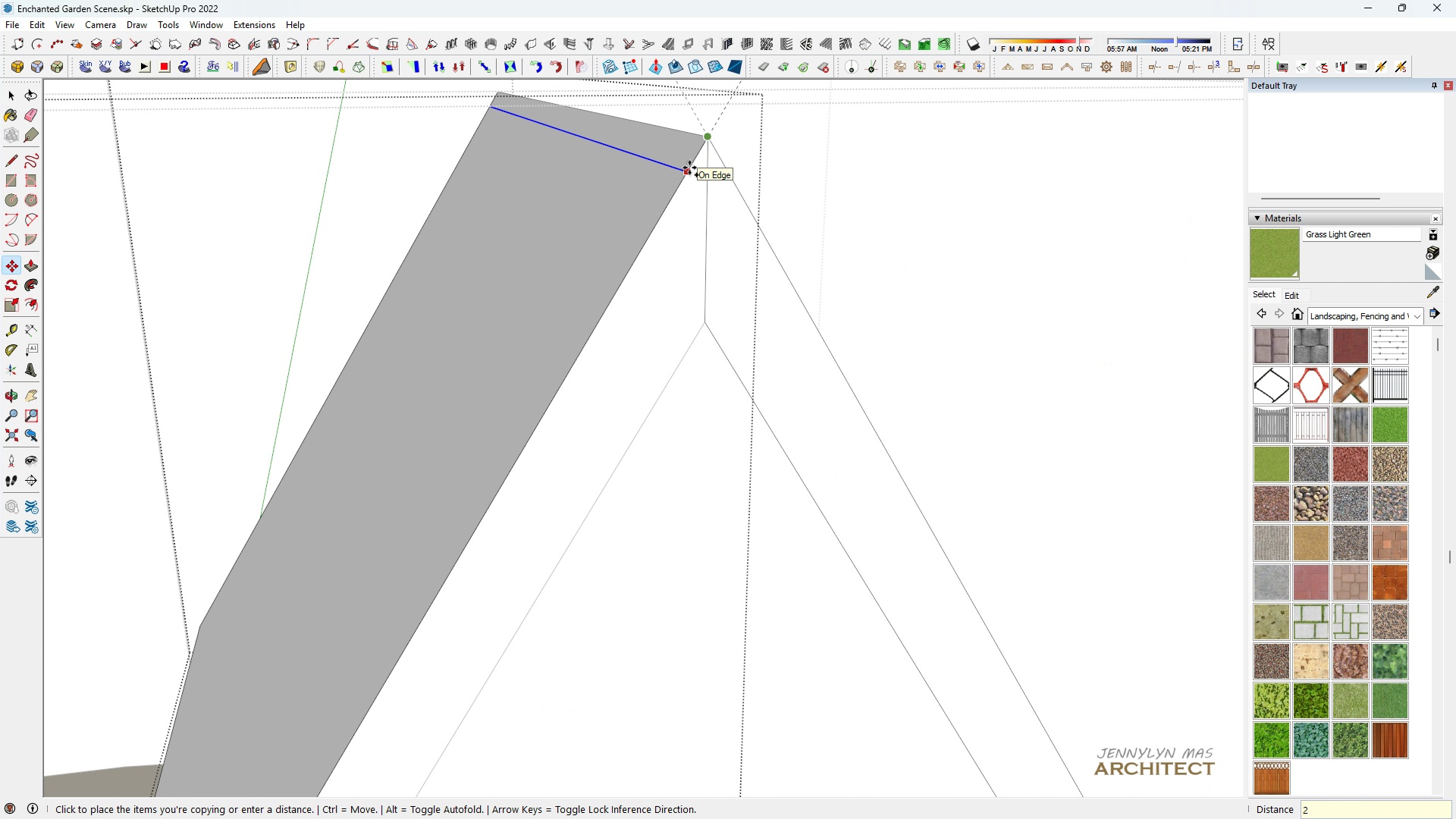 
type(25)
 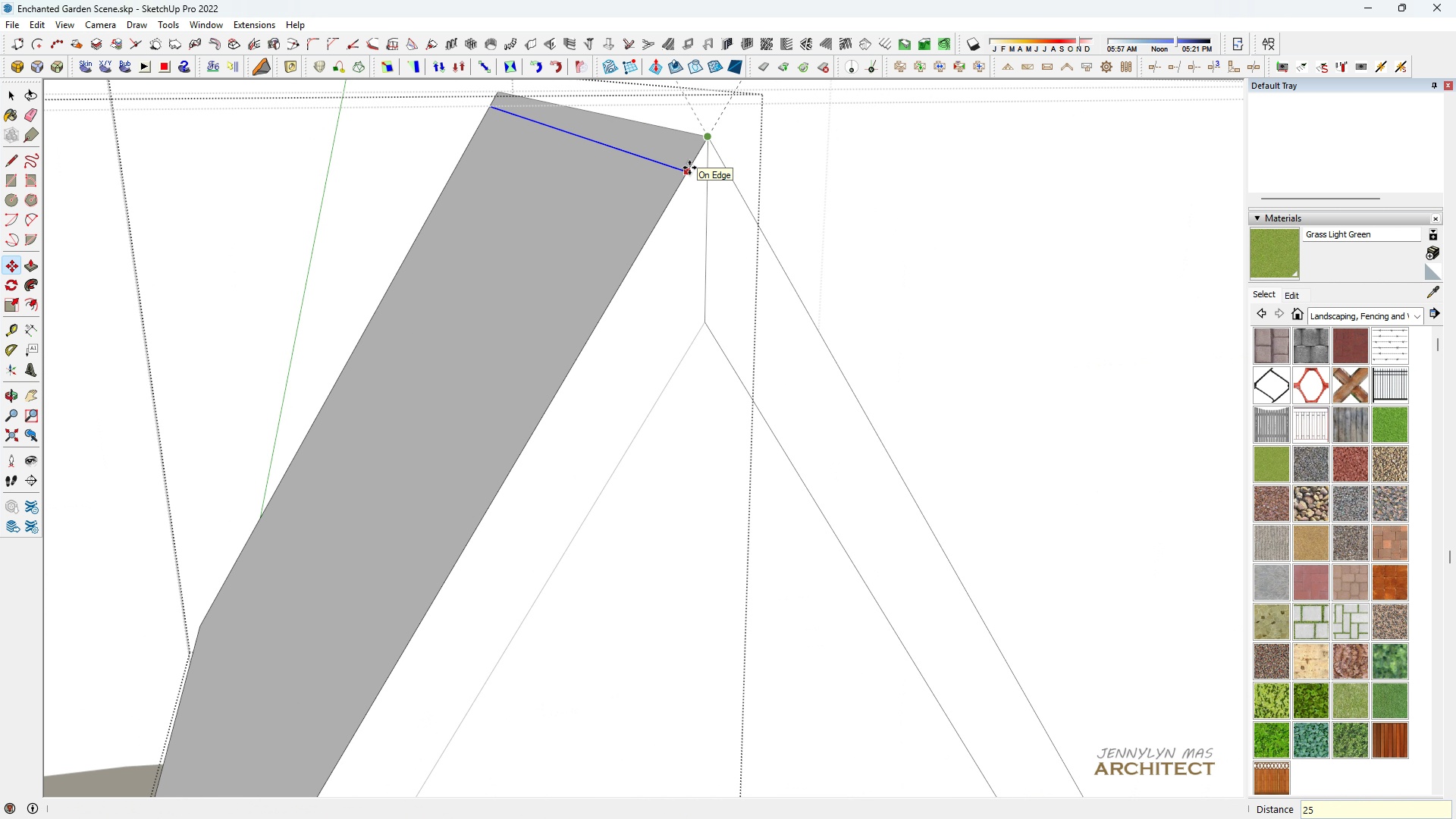 
key(Enter)
 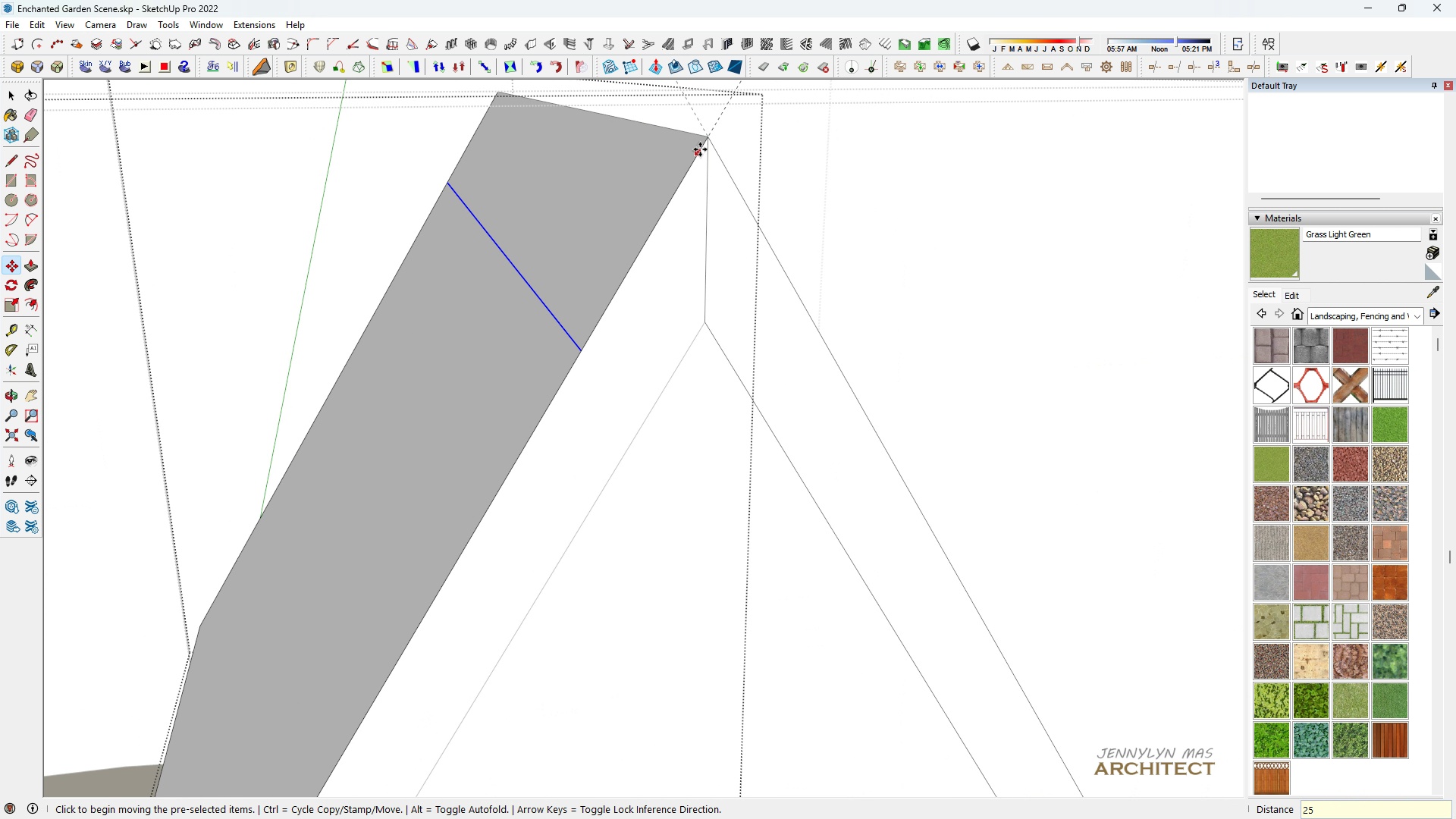 
key(Space)
 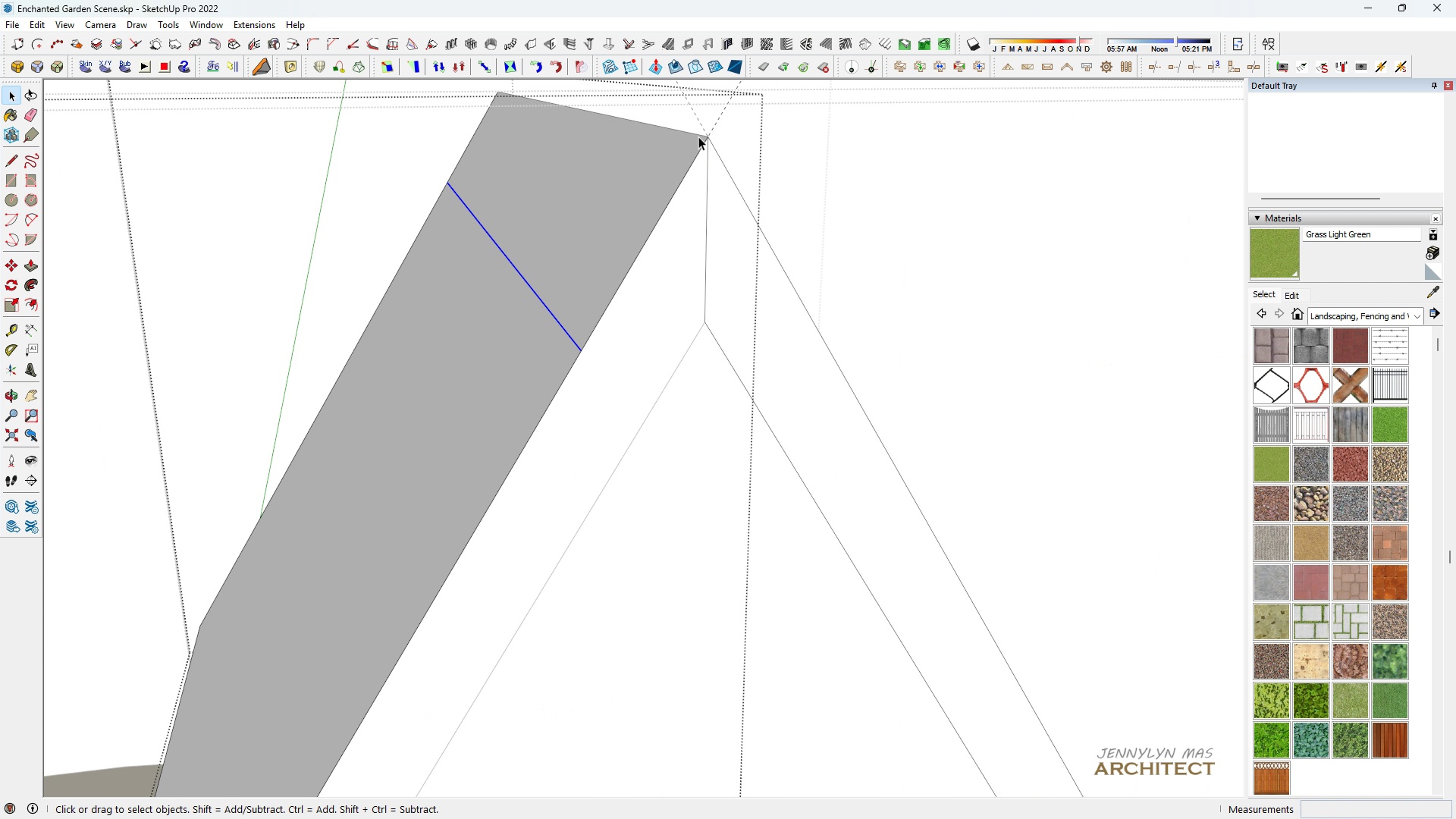 
key(Control+ControlLeft)
 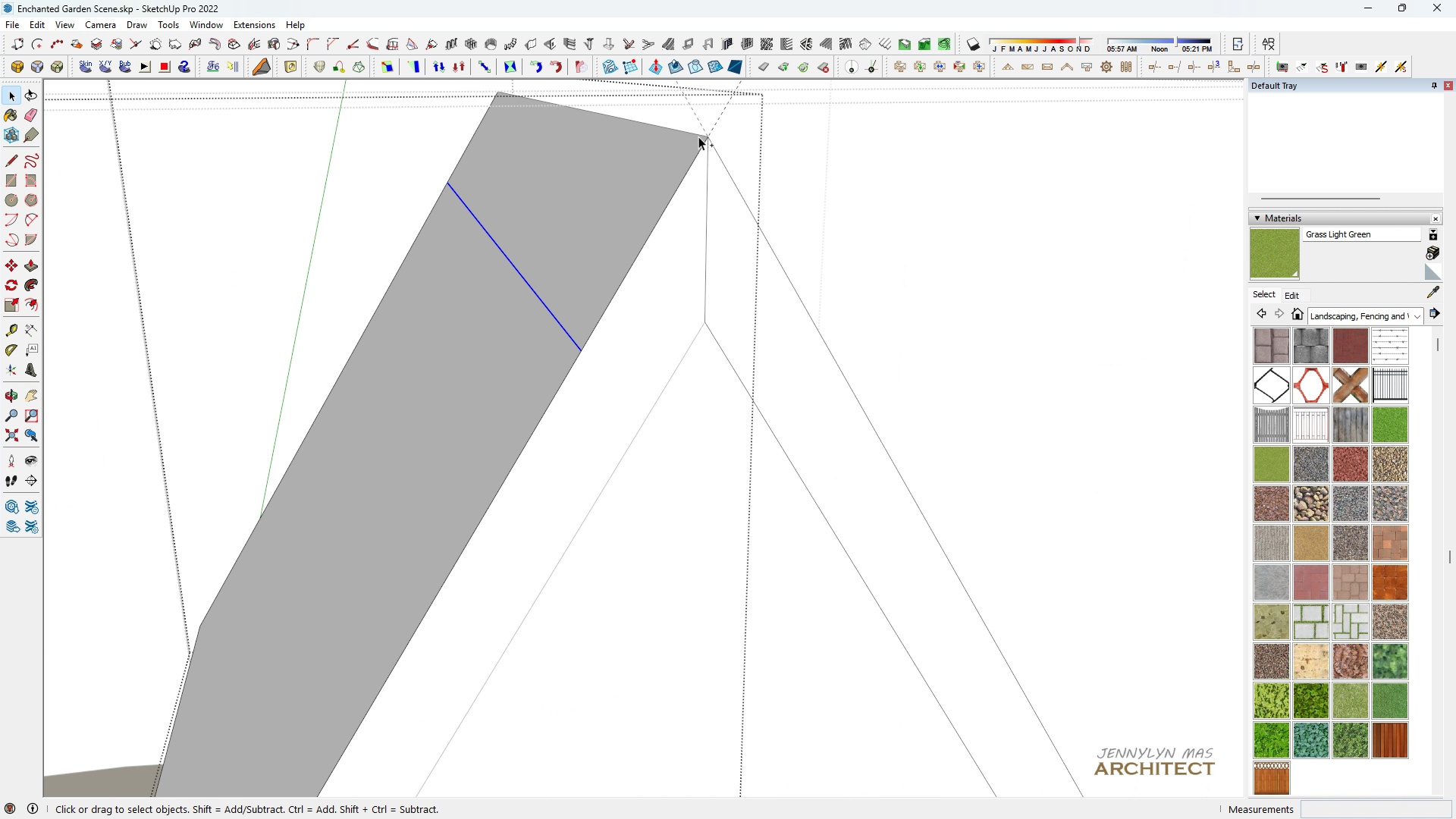 
key(Control+Z)
 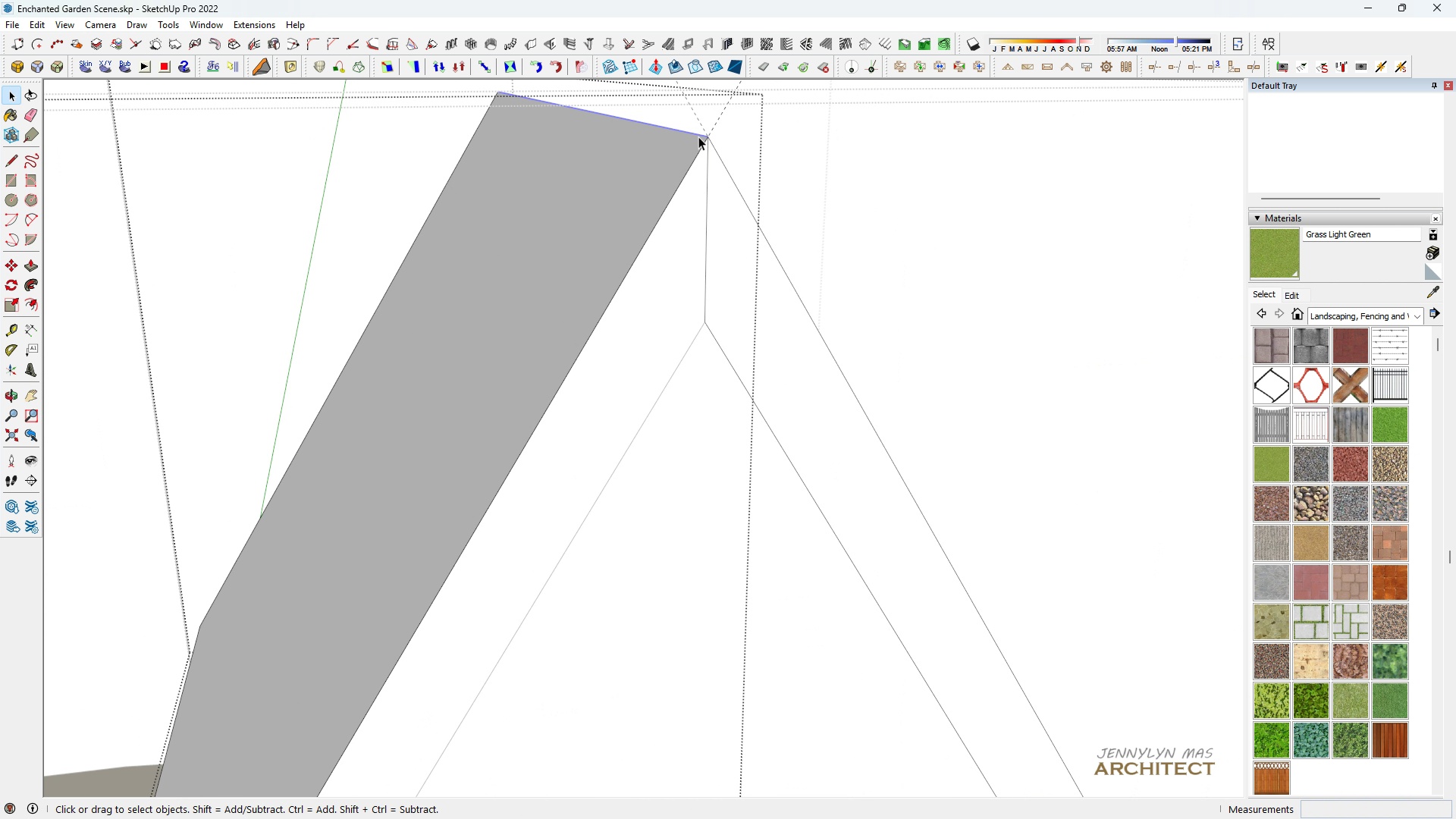 
left_click([698, 136])
 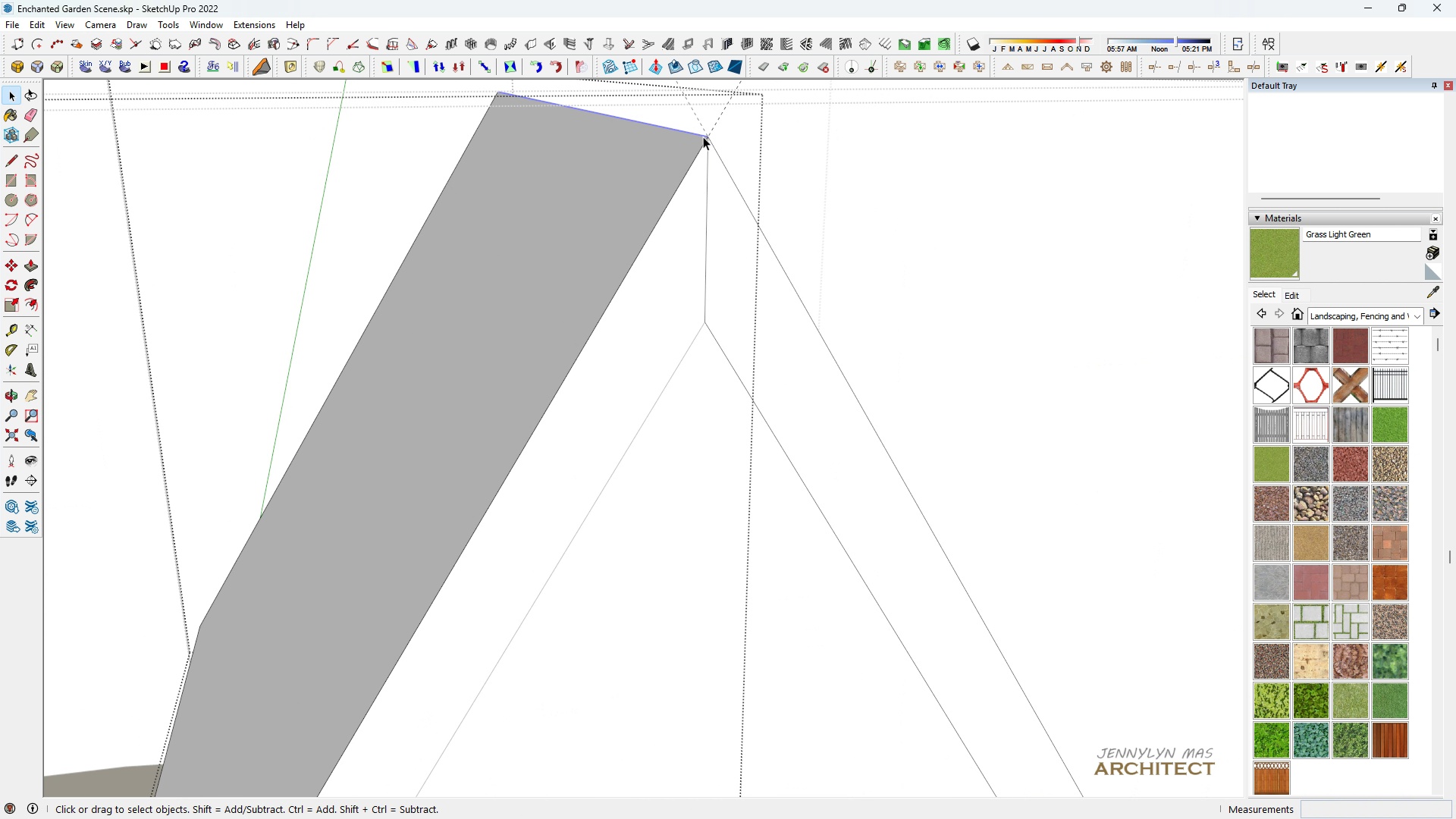 
key(Space)
 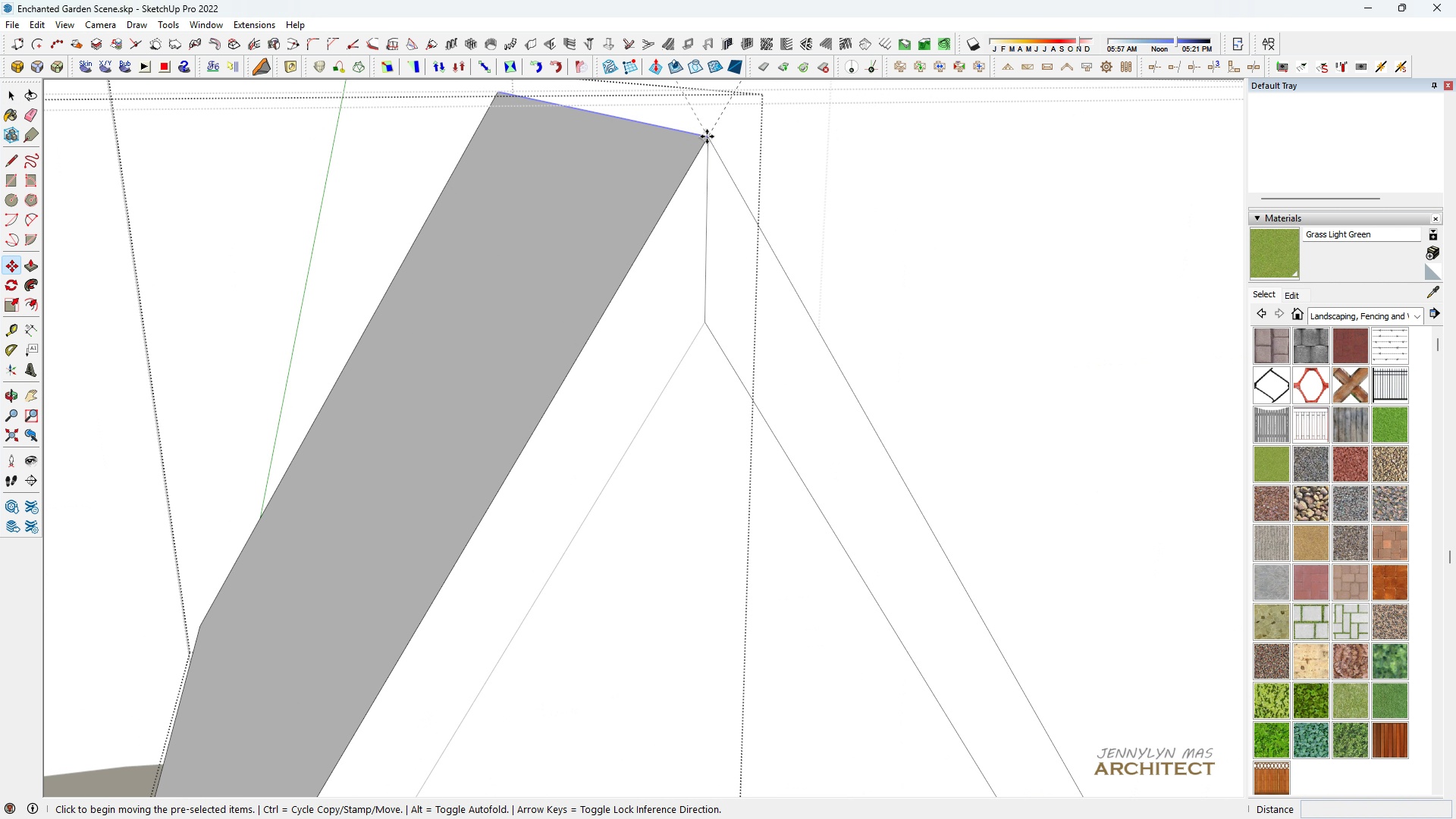 
key(M)
 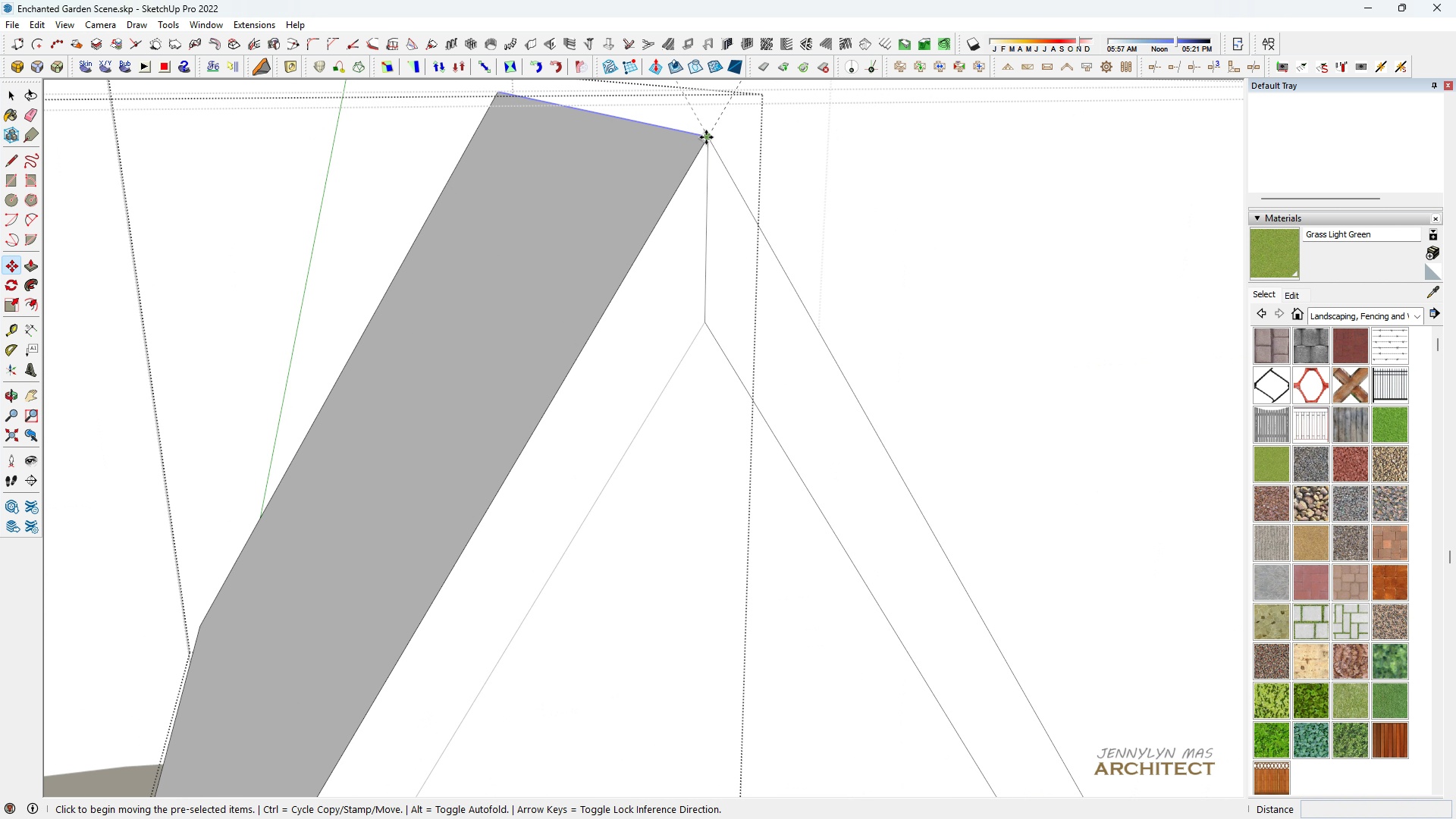 
key(Control+ControlLeft)
 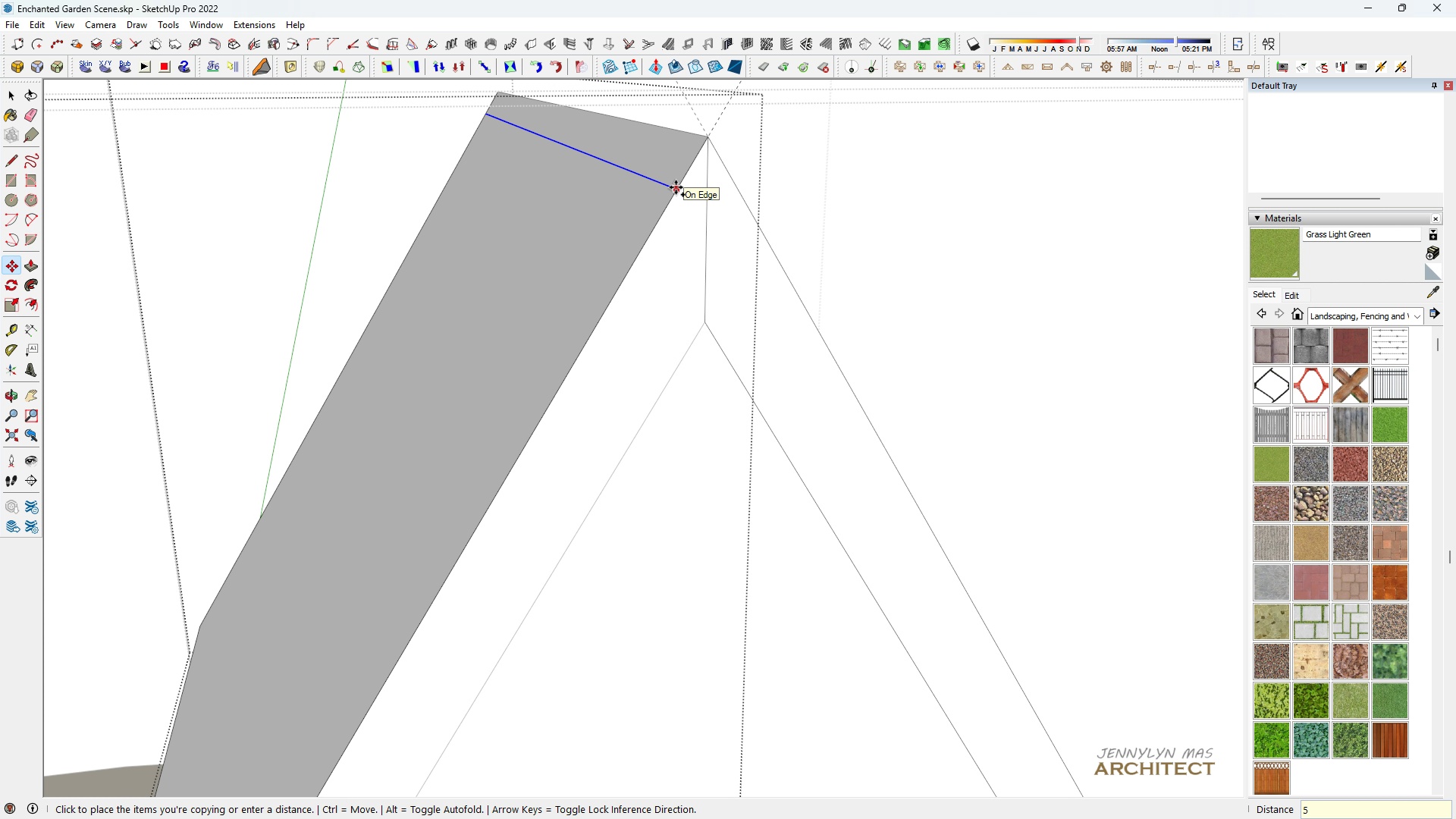 
key(5)
 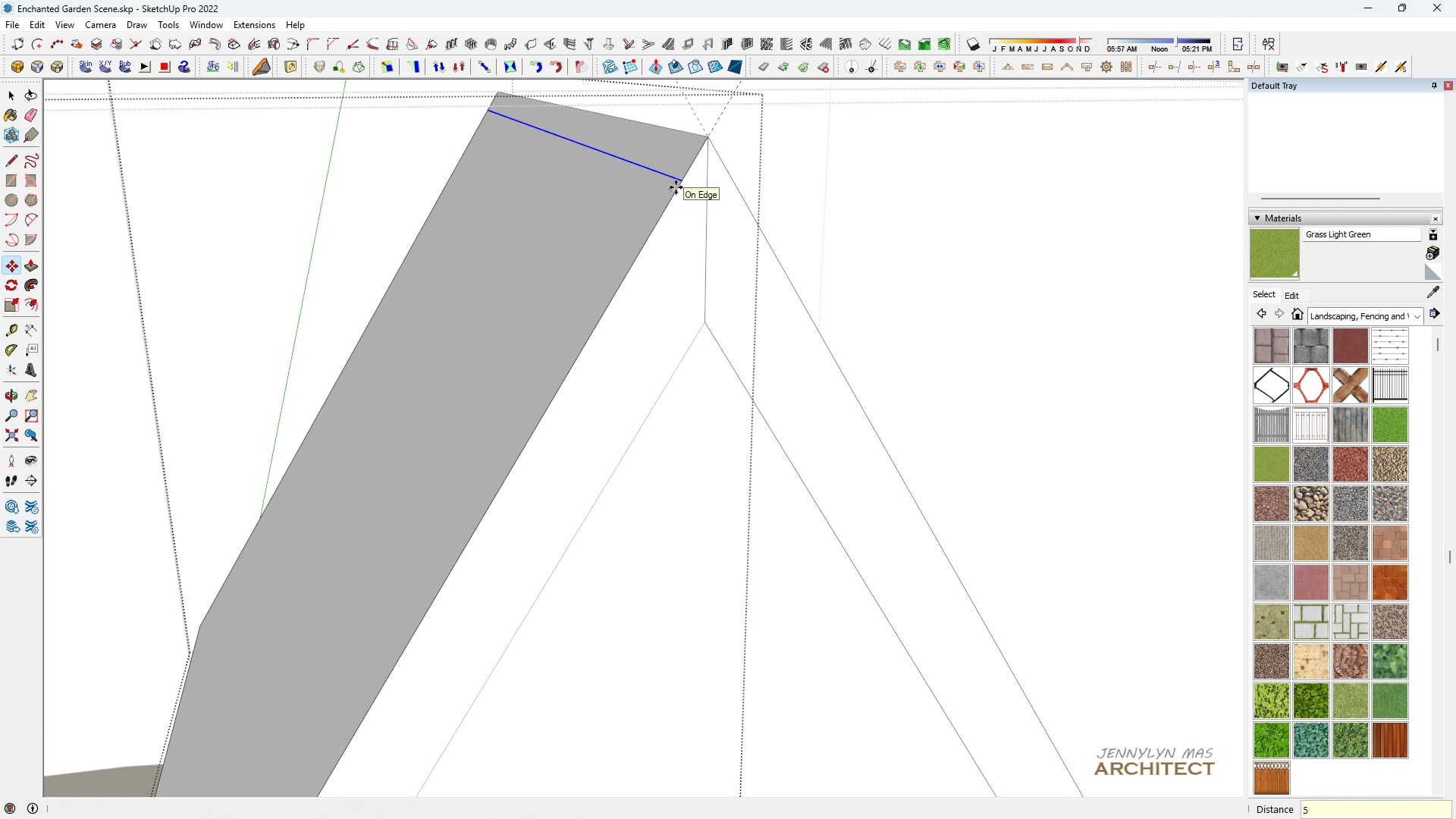 
key(Enter)
 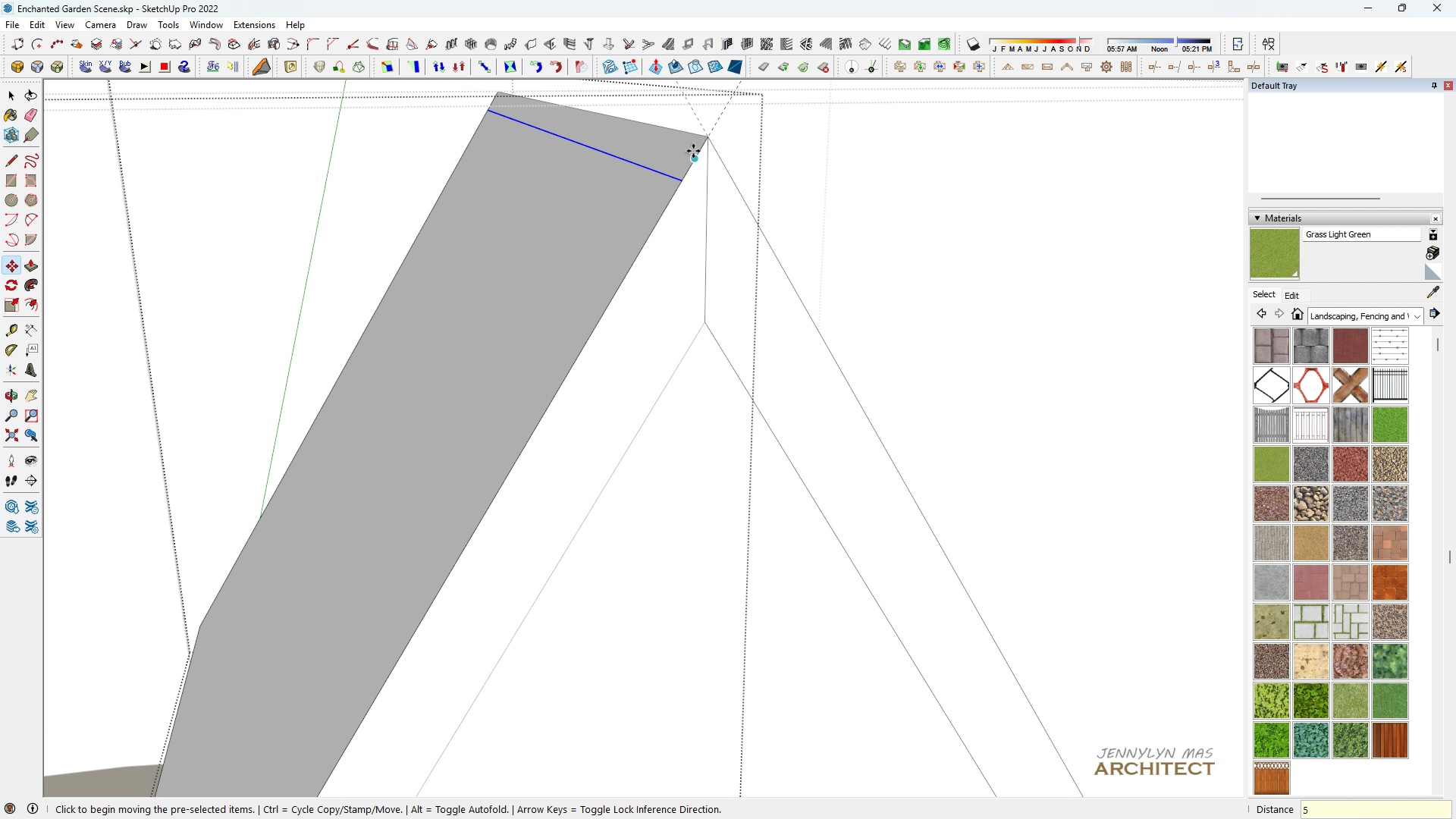 
key(Space)
 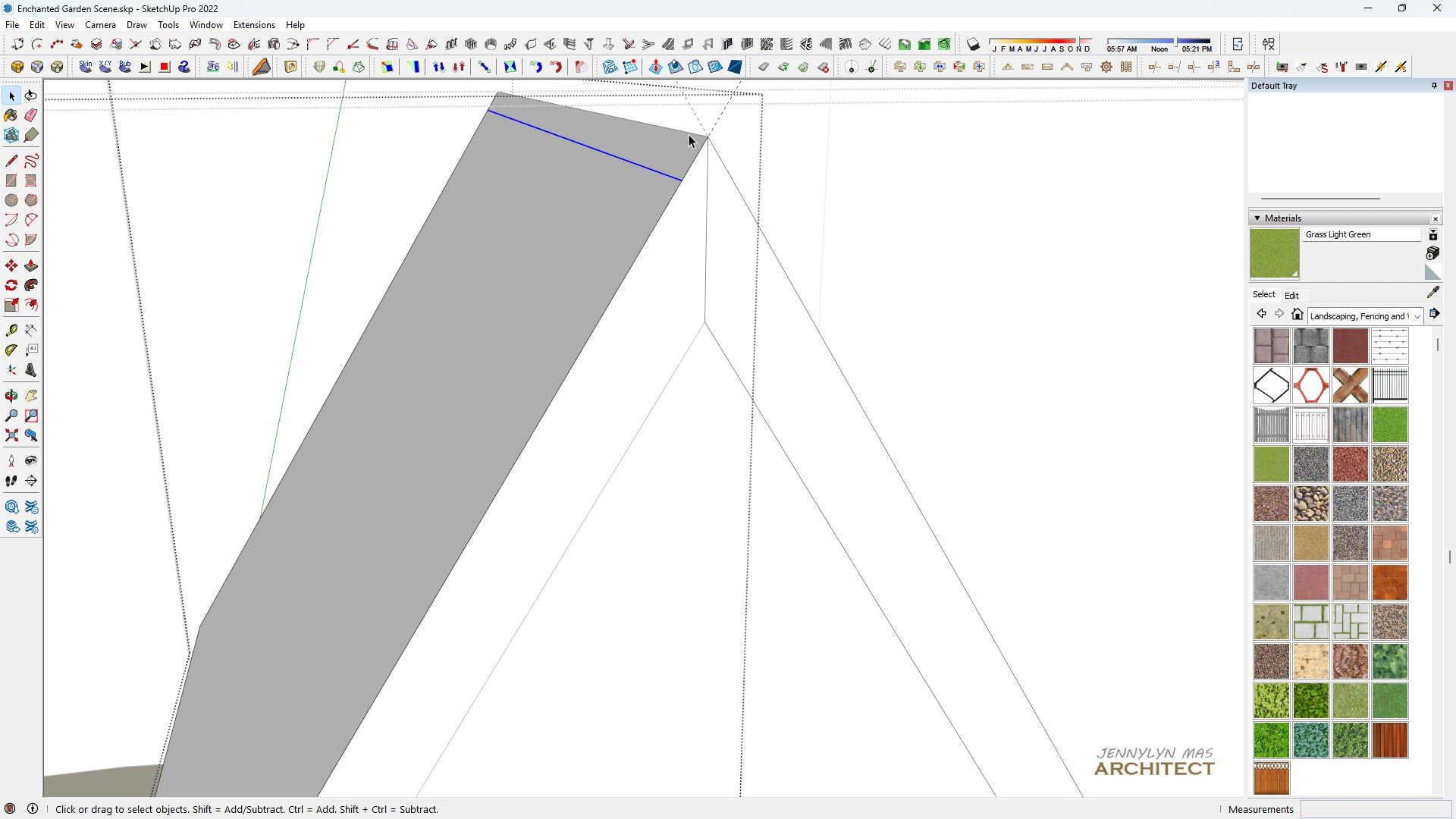 
key(Space)
 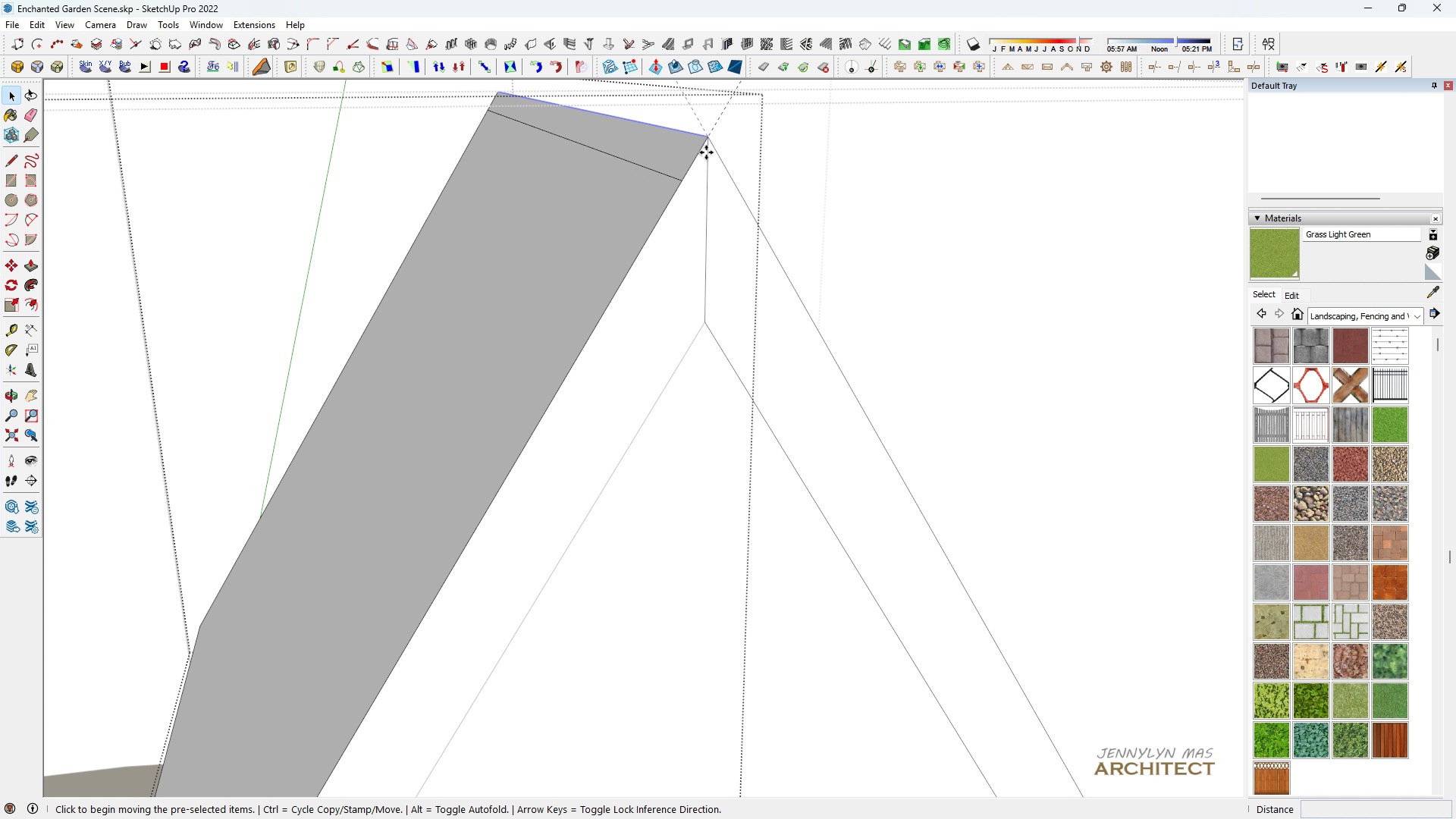 
key(M)
 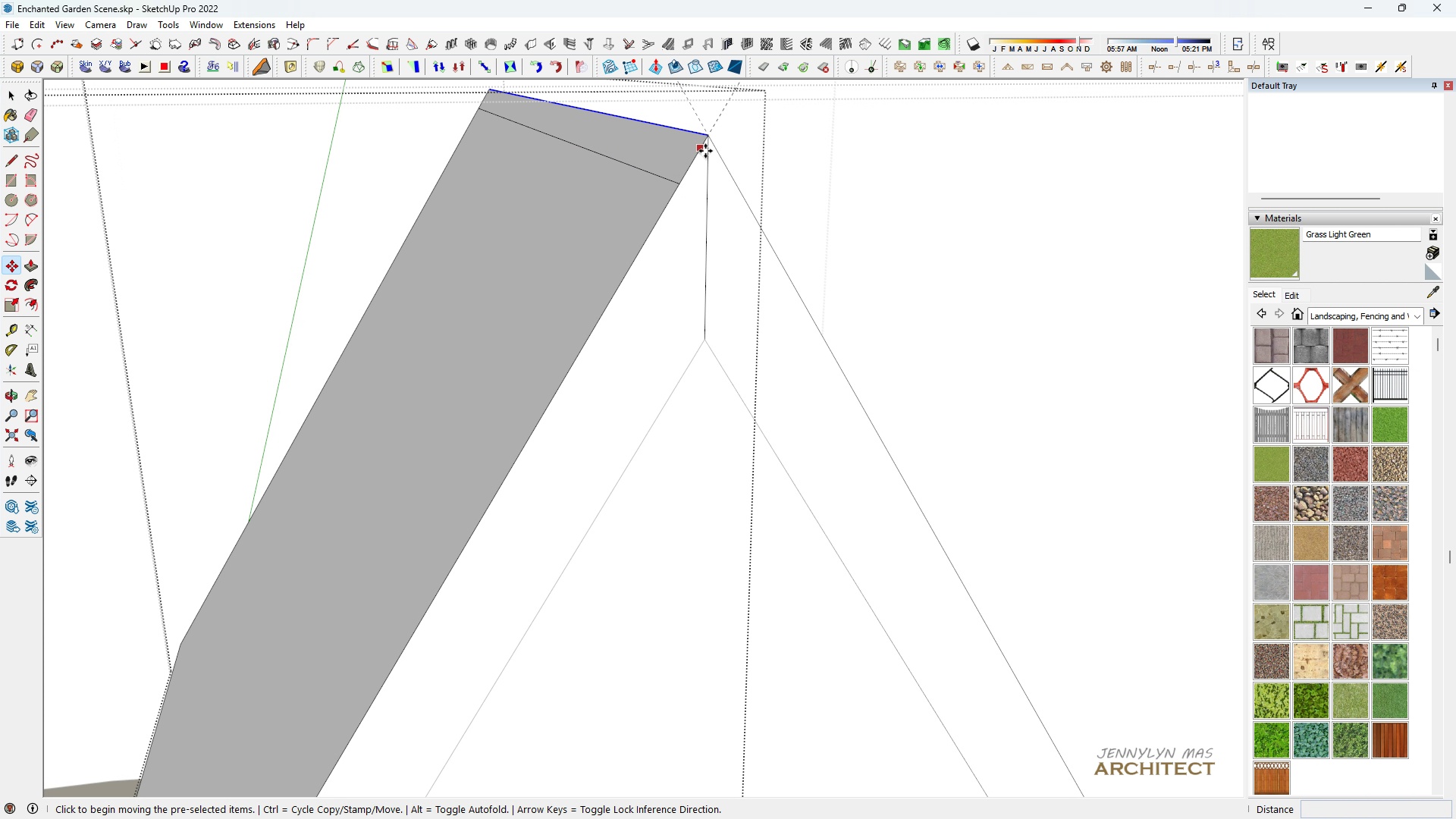 
scroll: coordinate [706, 152], scroll_direction: up, amount: 1.0
 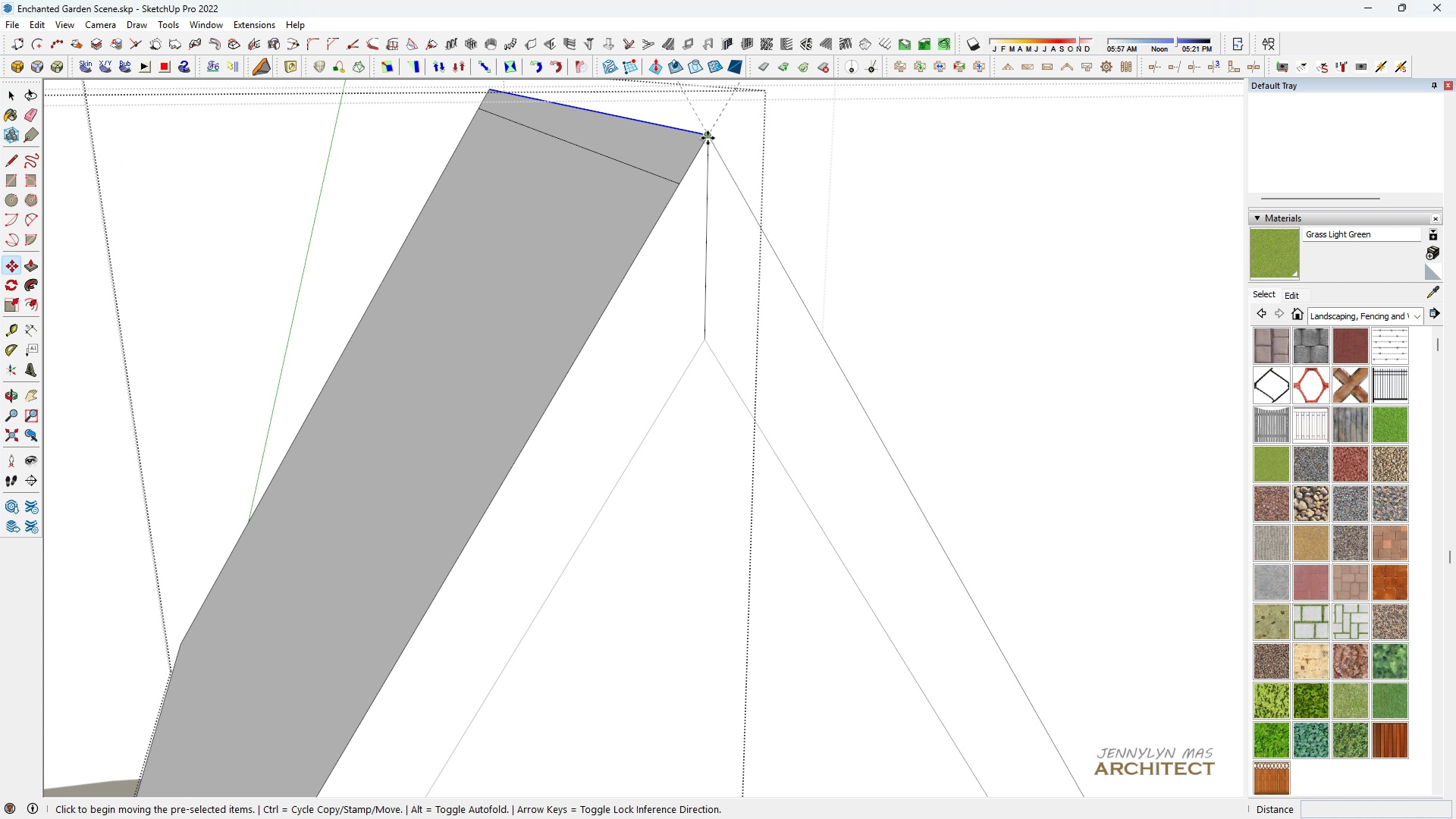 
left_click([708, 138])
 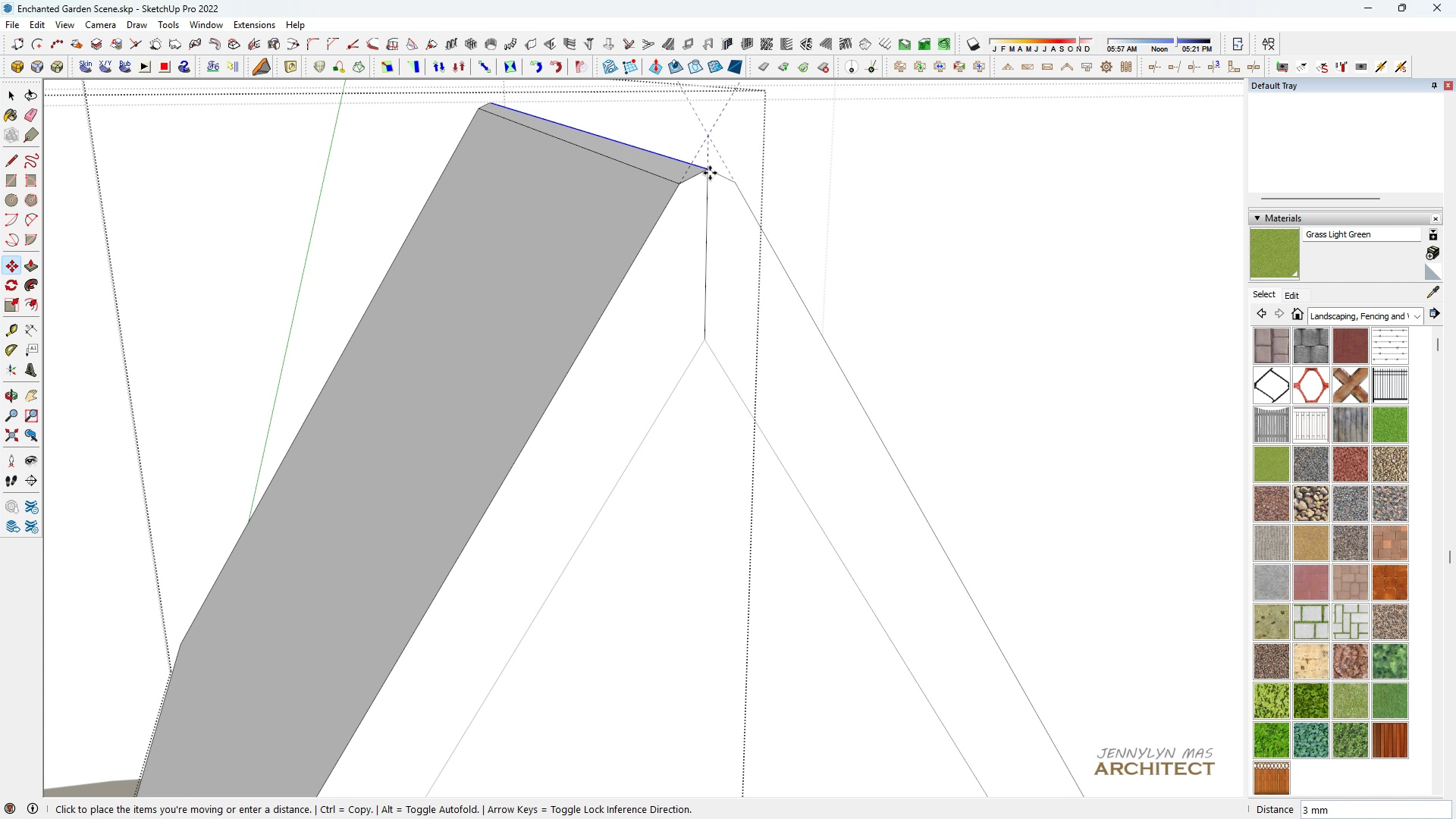 
hold_key(key=ShiftLeft, duration=1.53)
 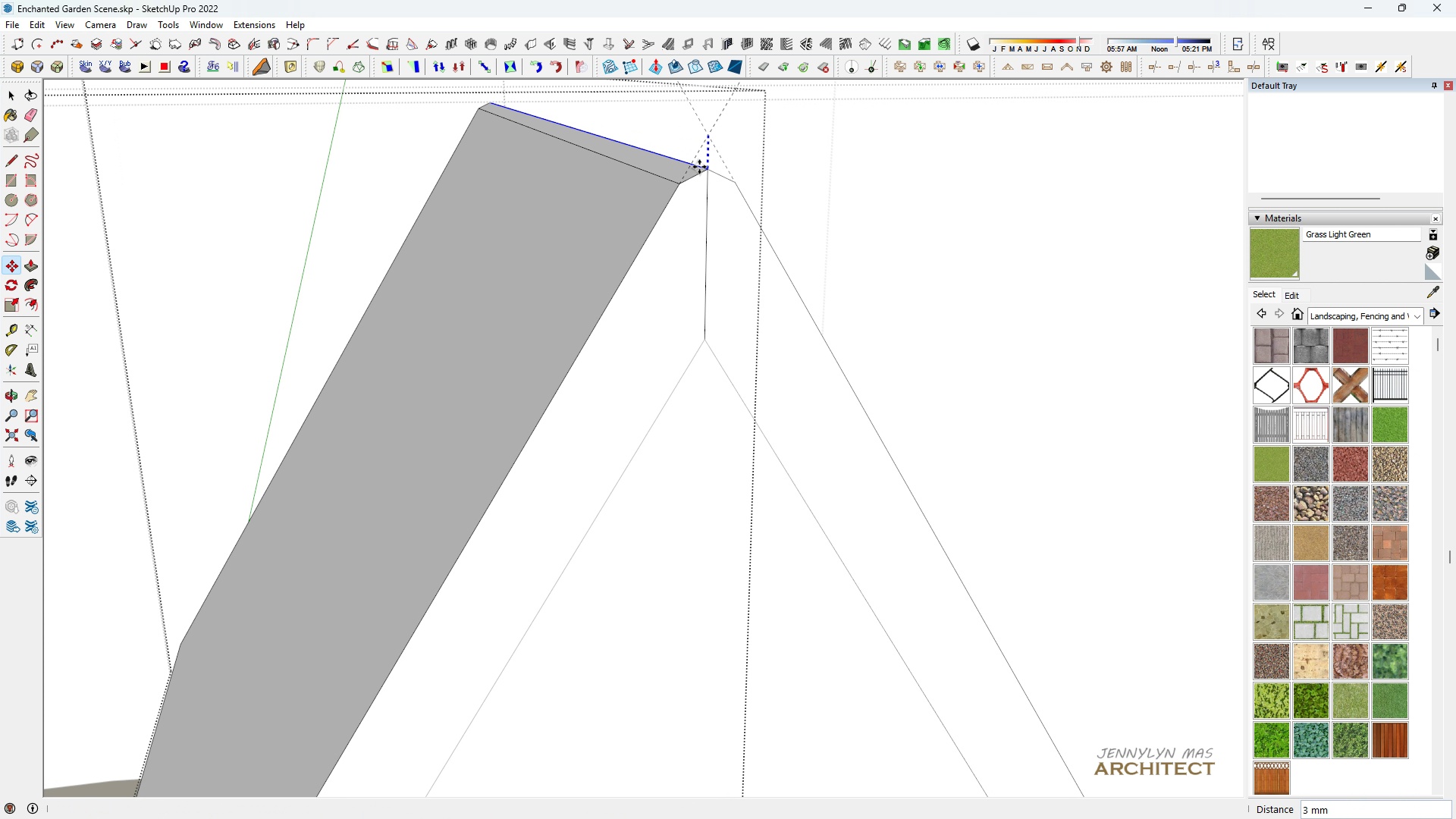 
hold_key(key=ShiftLeft, duration=0.34)
left_click([699, 167])
 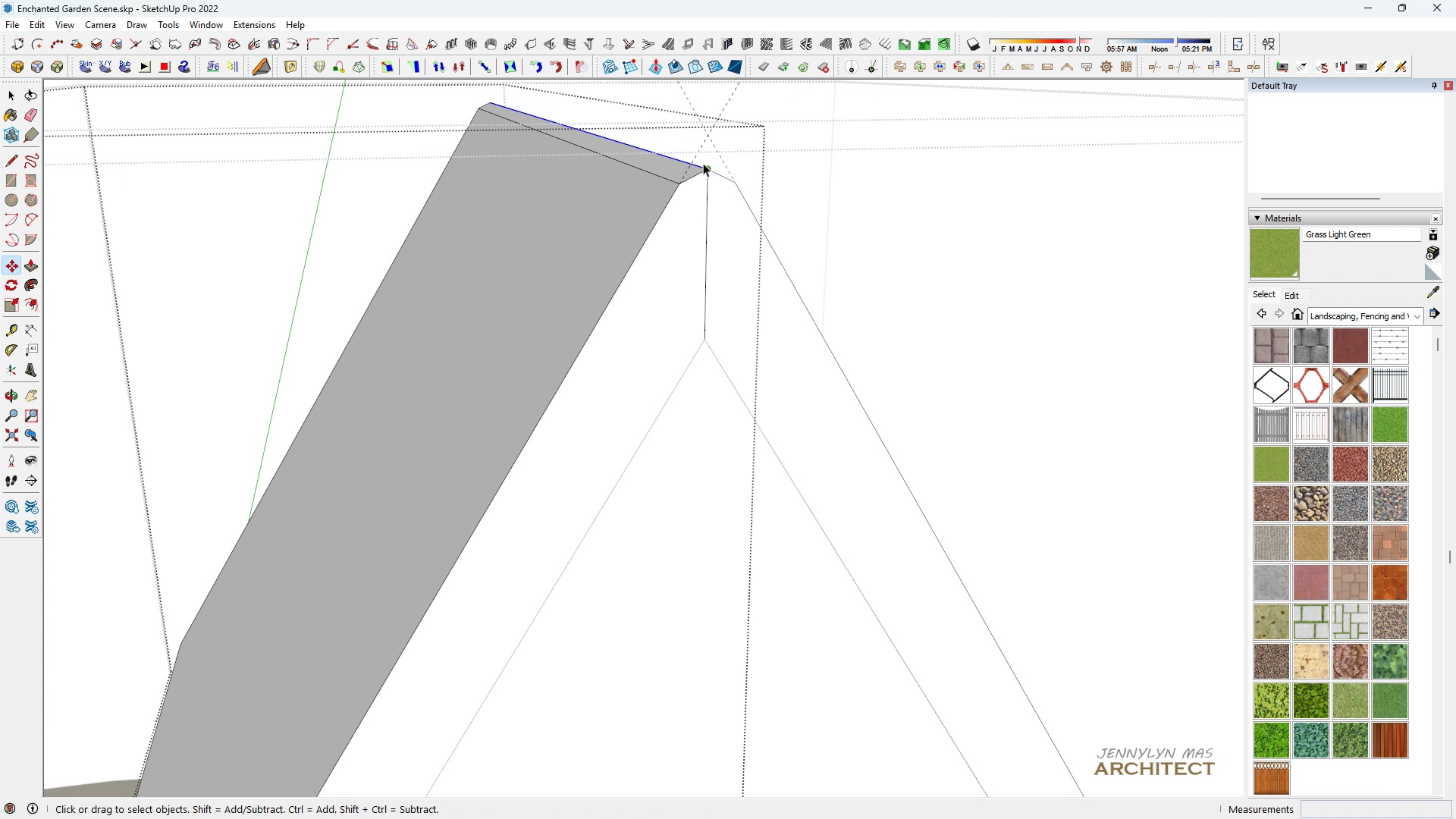 
key(Space)
 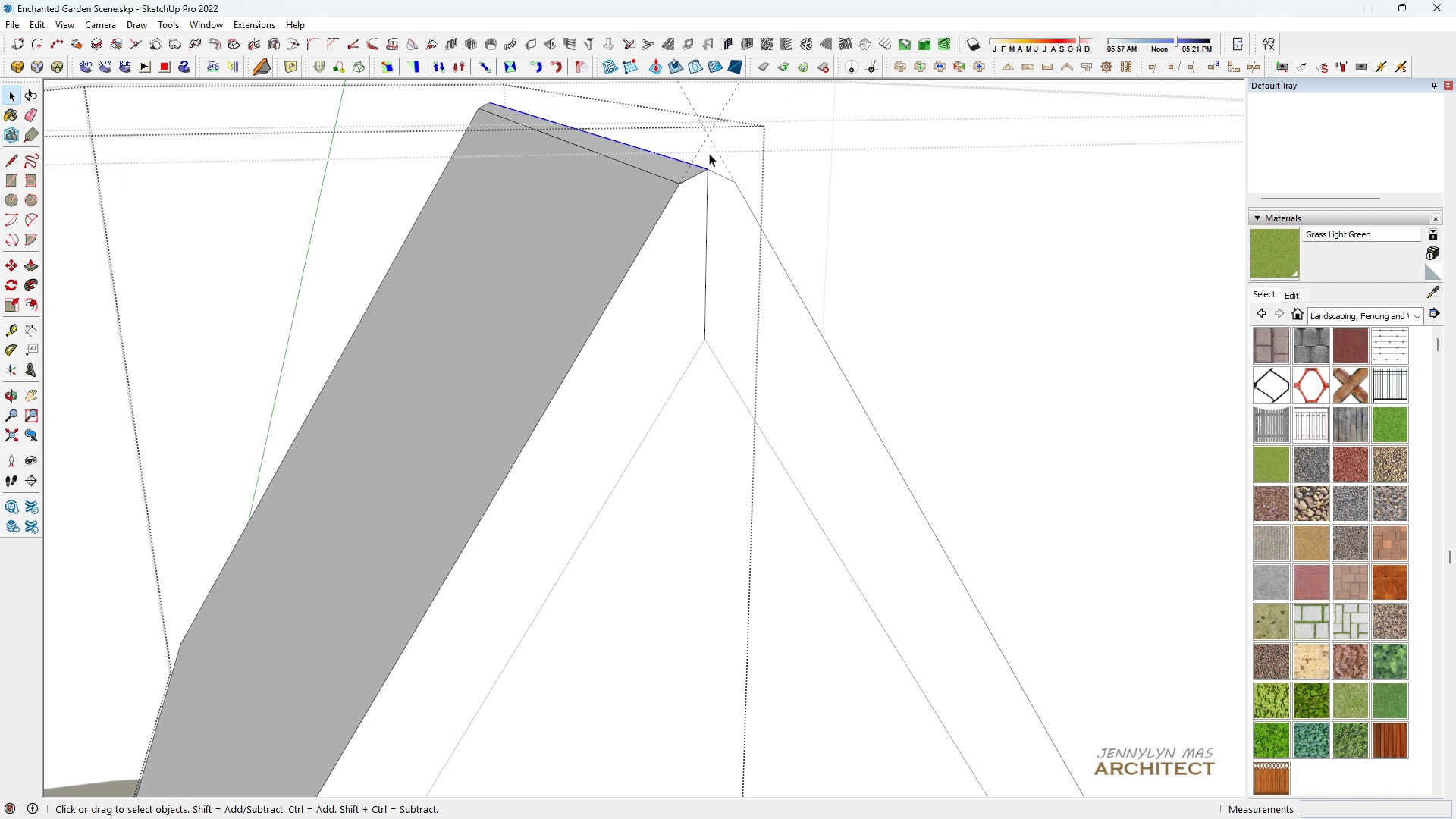 
key(E)
 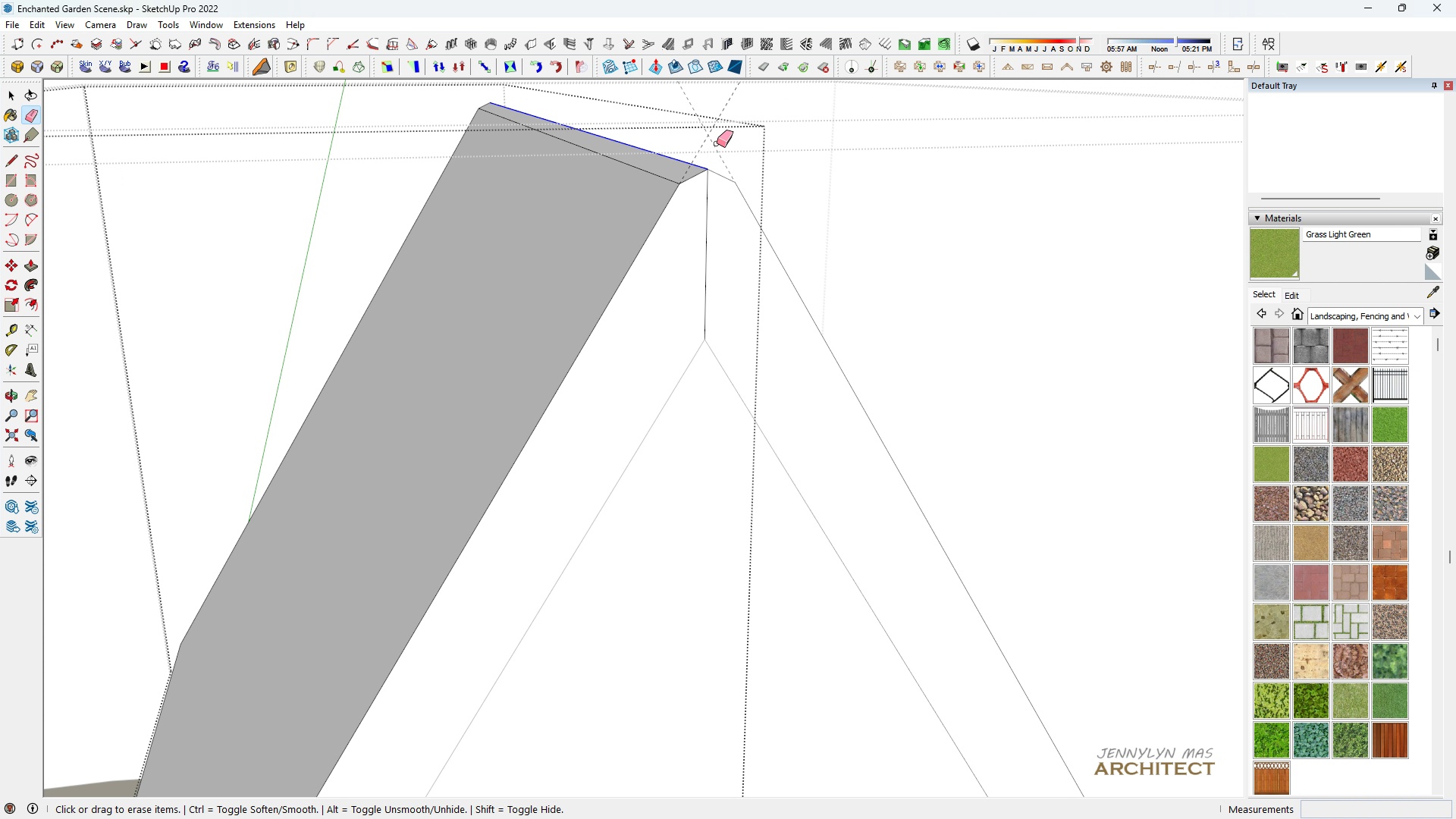 
left_click_drag(start_coordinate=[716, 143], to_coordinate=[710, 138])
 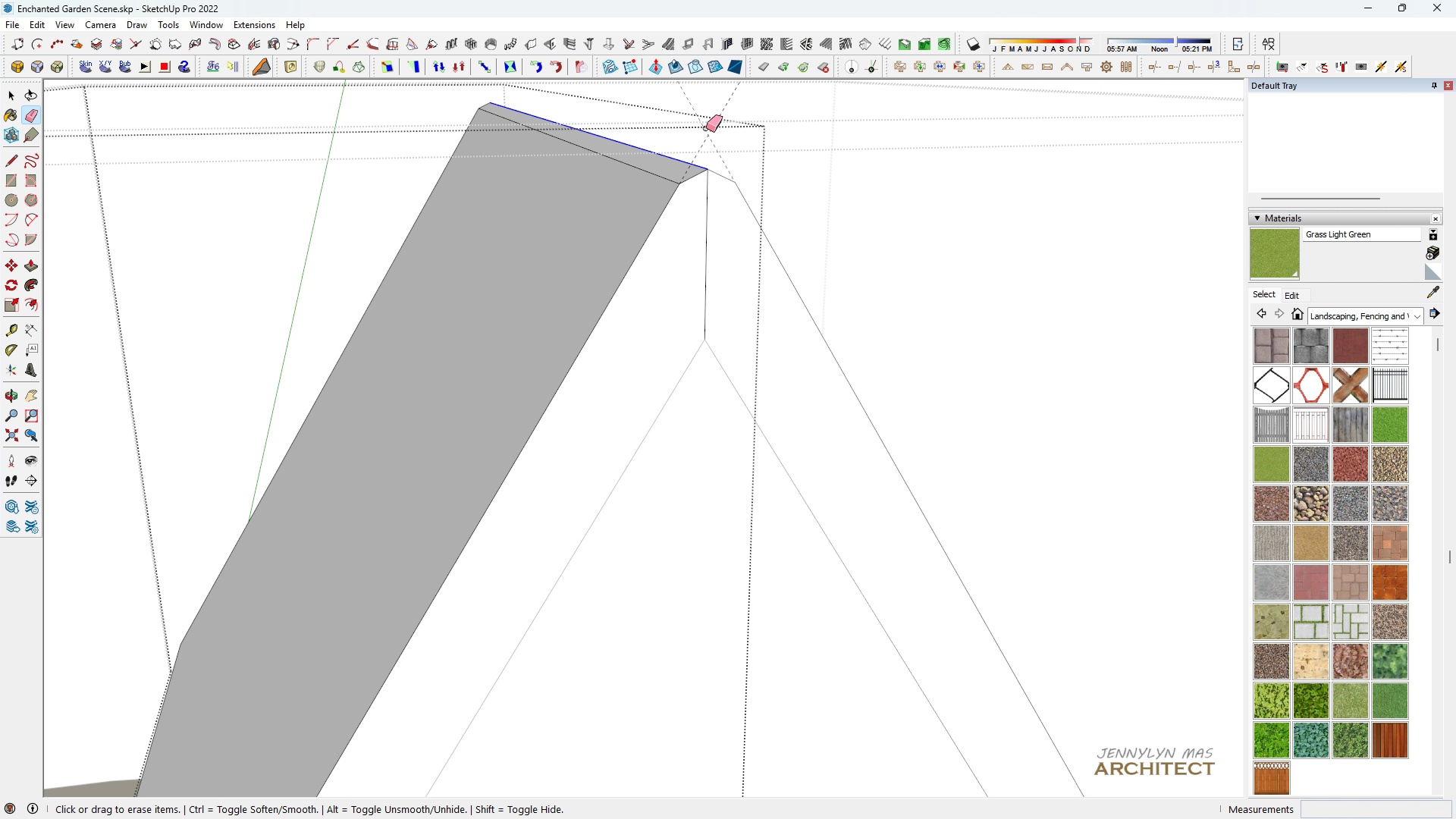 
left_click_drag(start_coordinate=[706, 128], to_coordinate=[736, 135])
 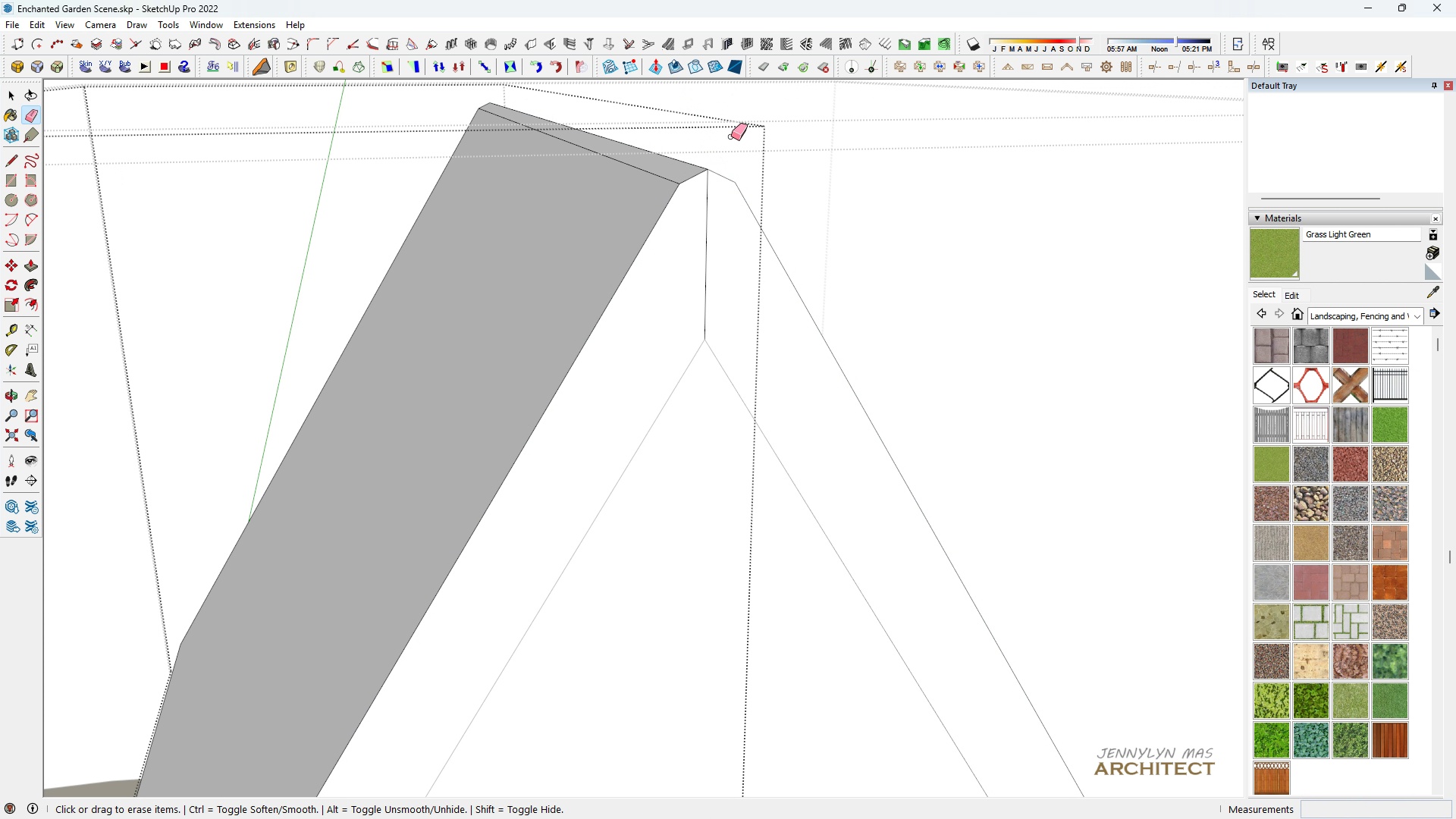 
scroll: coordinate [731, 147], scroll_direction: down, amount: 17.0
 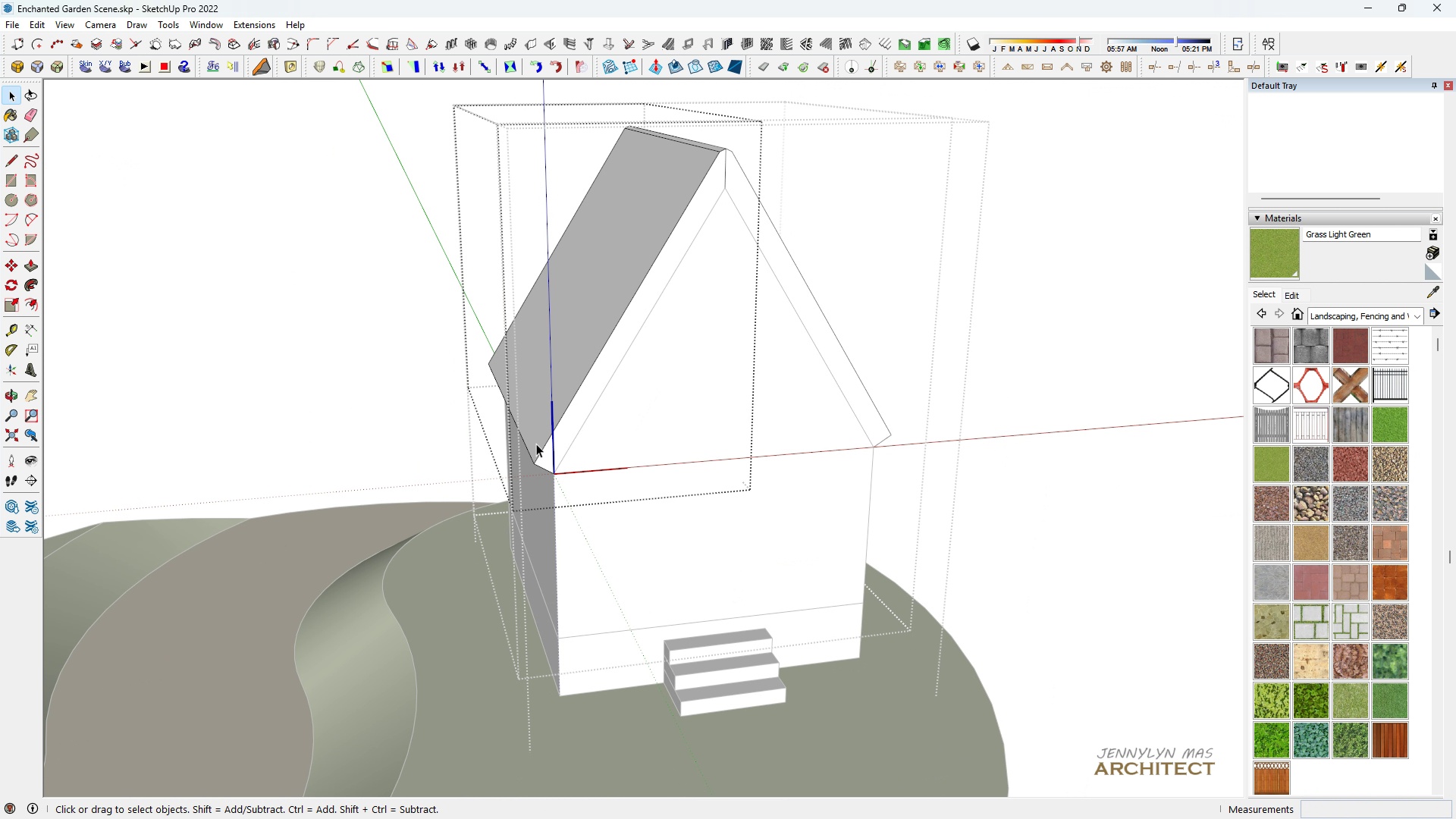 
key(Space)
 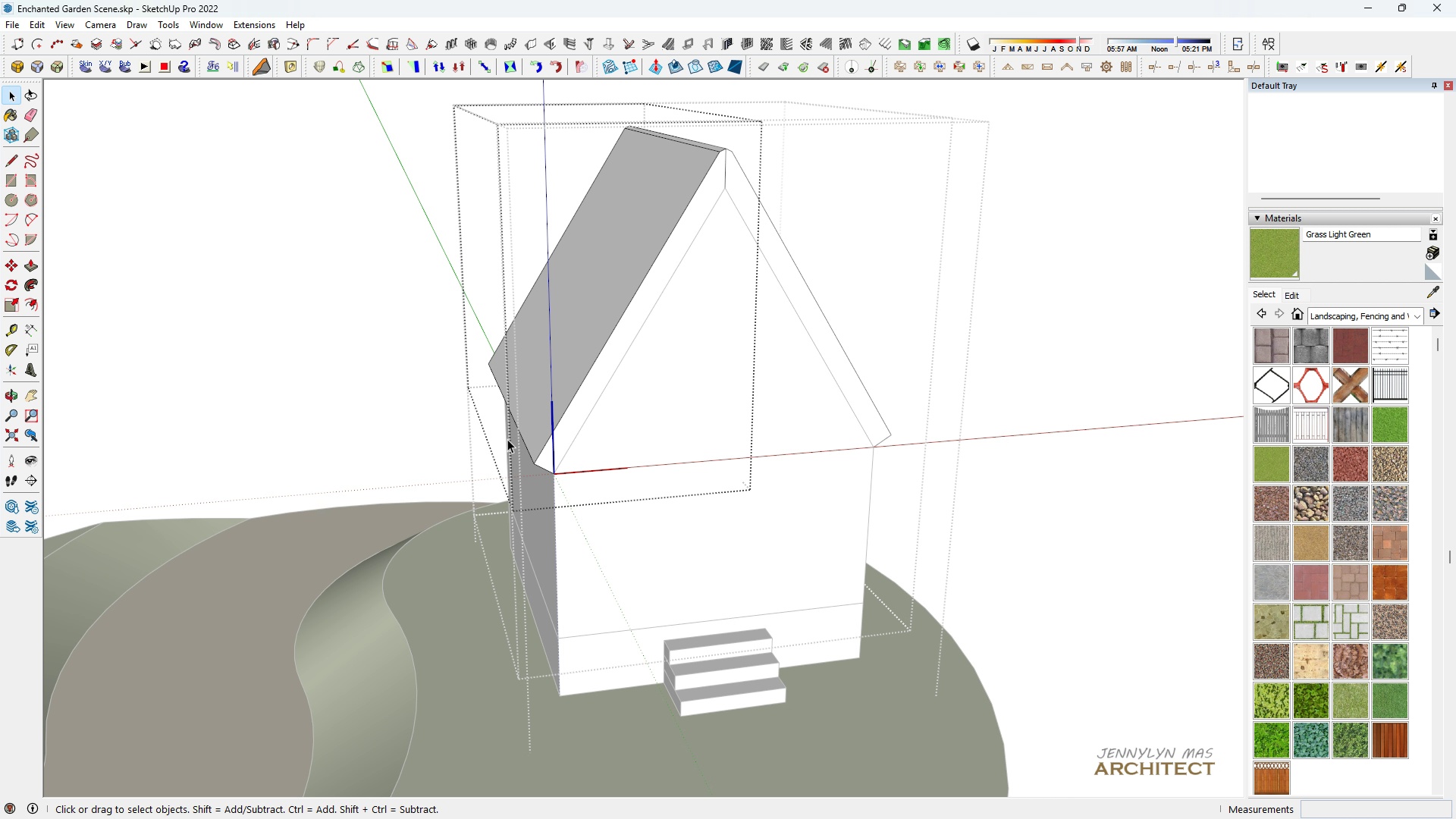 
key(Space)
 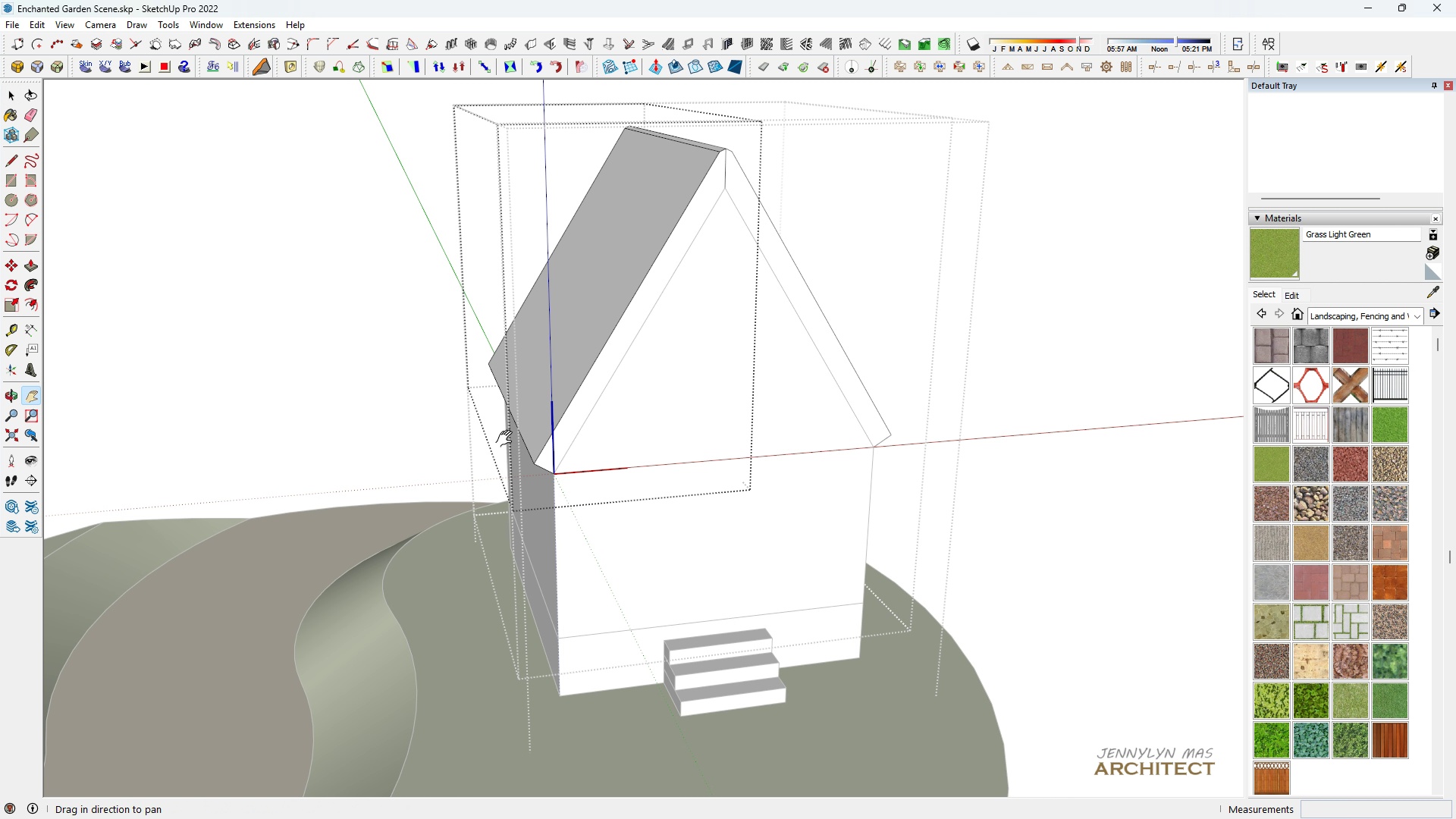 
key(H)
 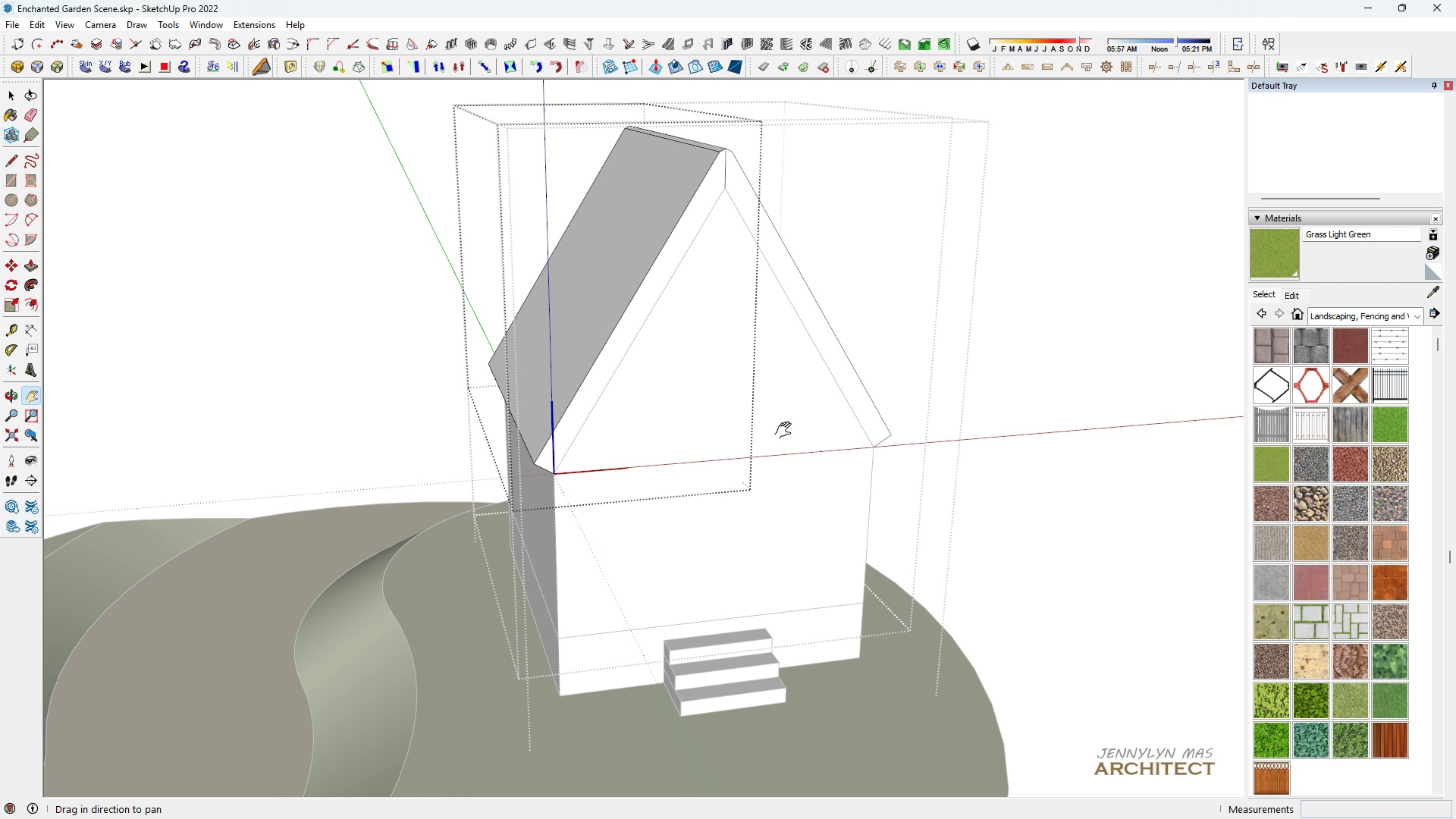 
scroll: coordinate [787, 431], scroll_direction: down, amount: 1.0
 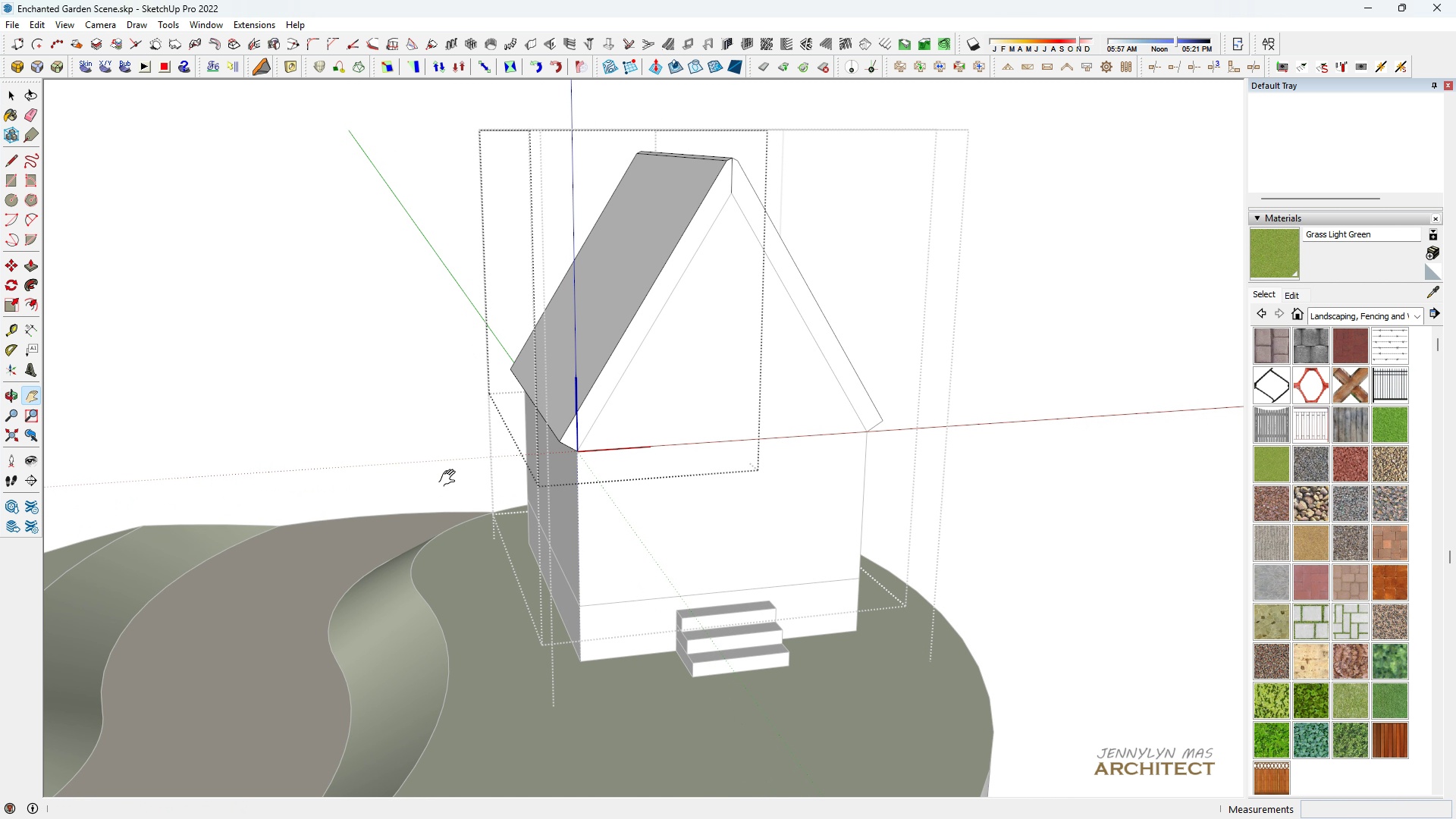 
scroll: coordinate [554, 439], scroll_direction: up, amount: 7.0
 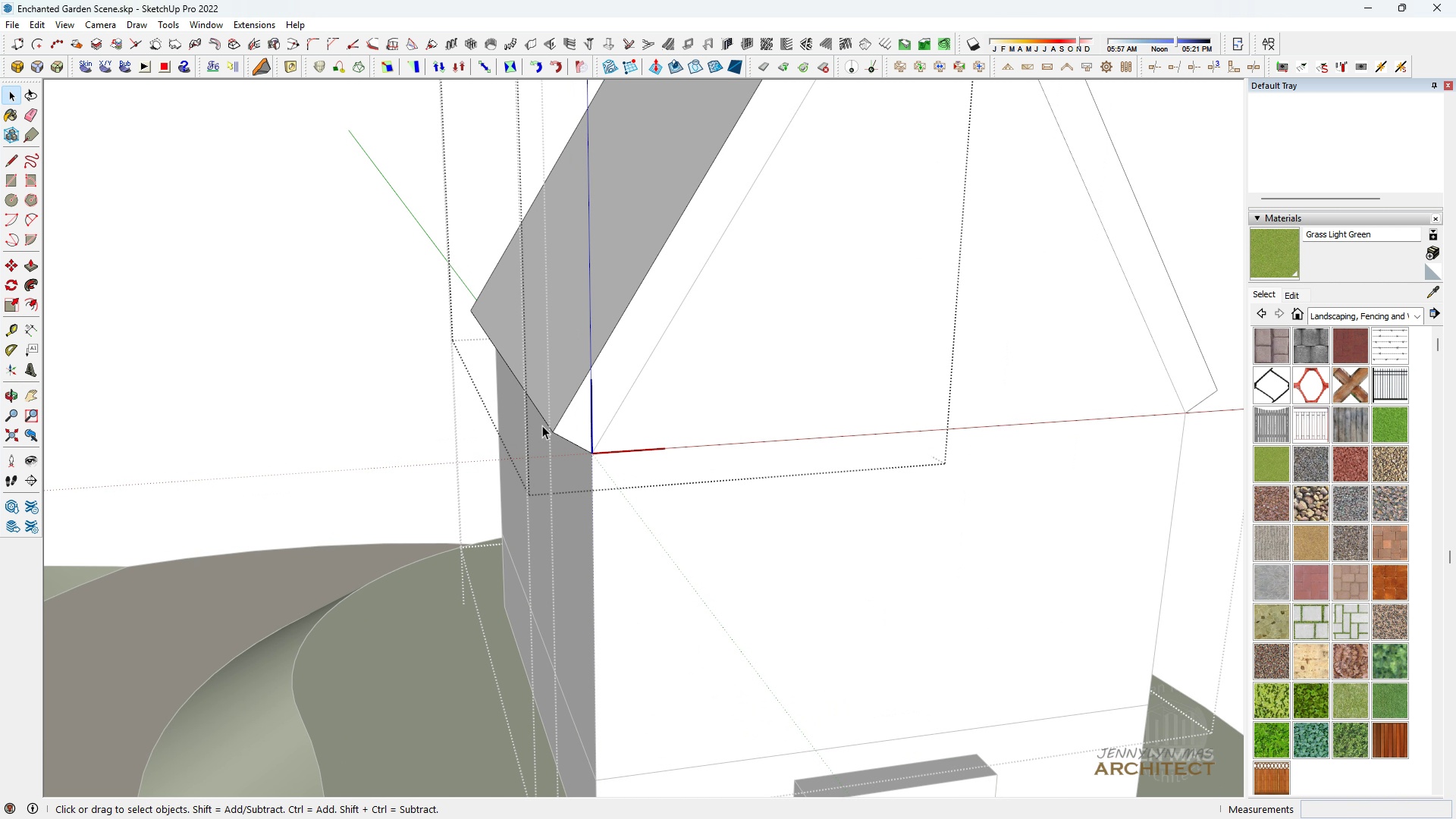 
key(Space)
 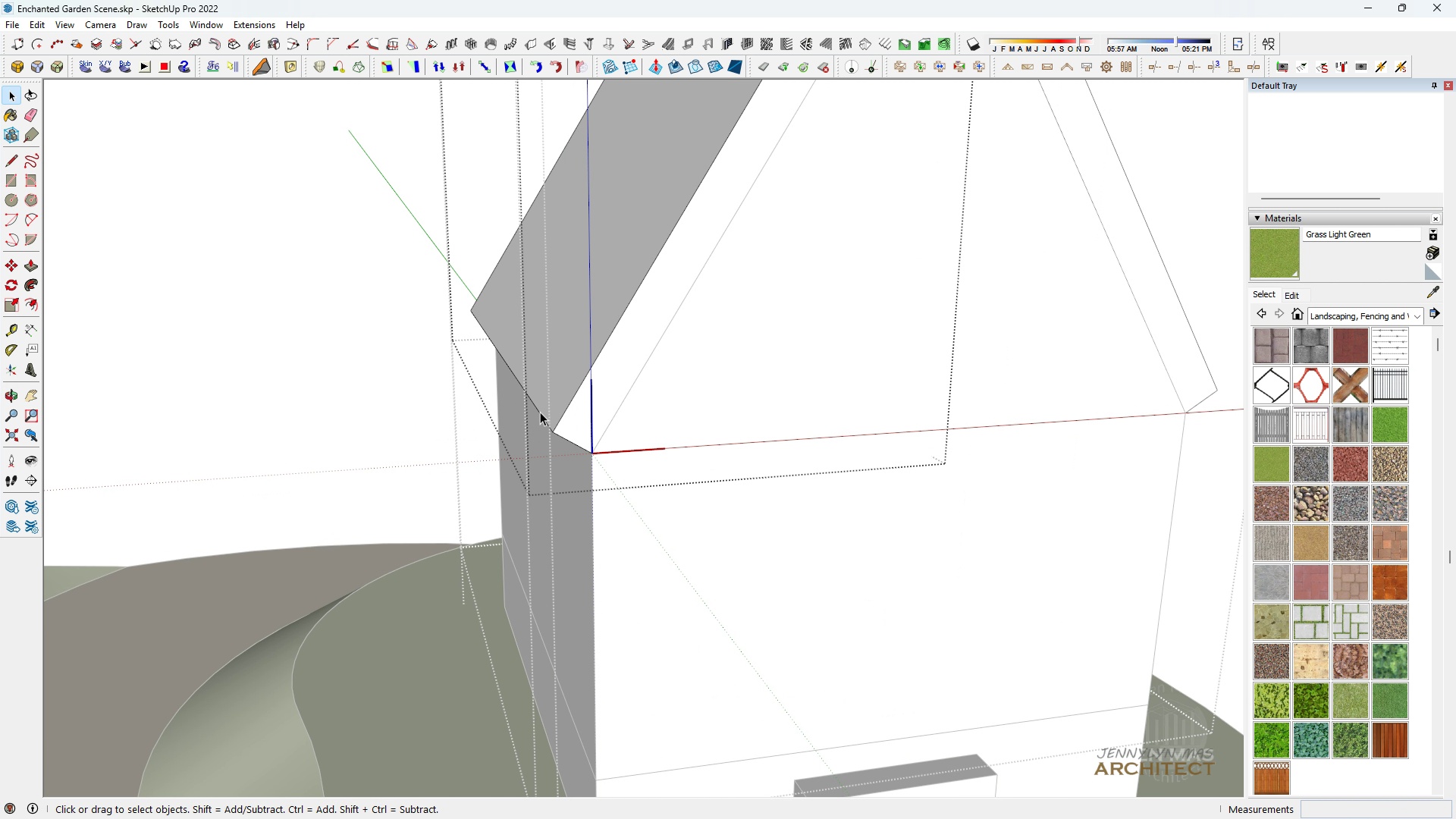 
left_click([538, 411])
 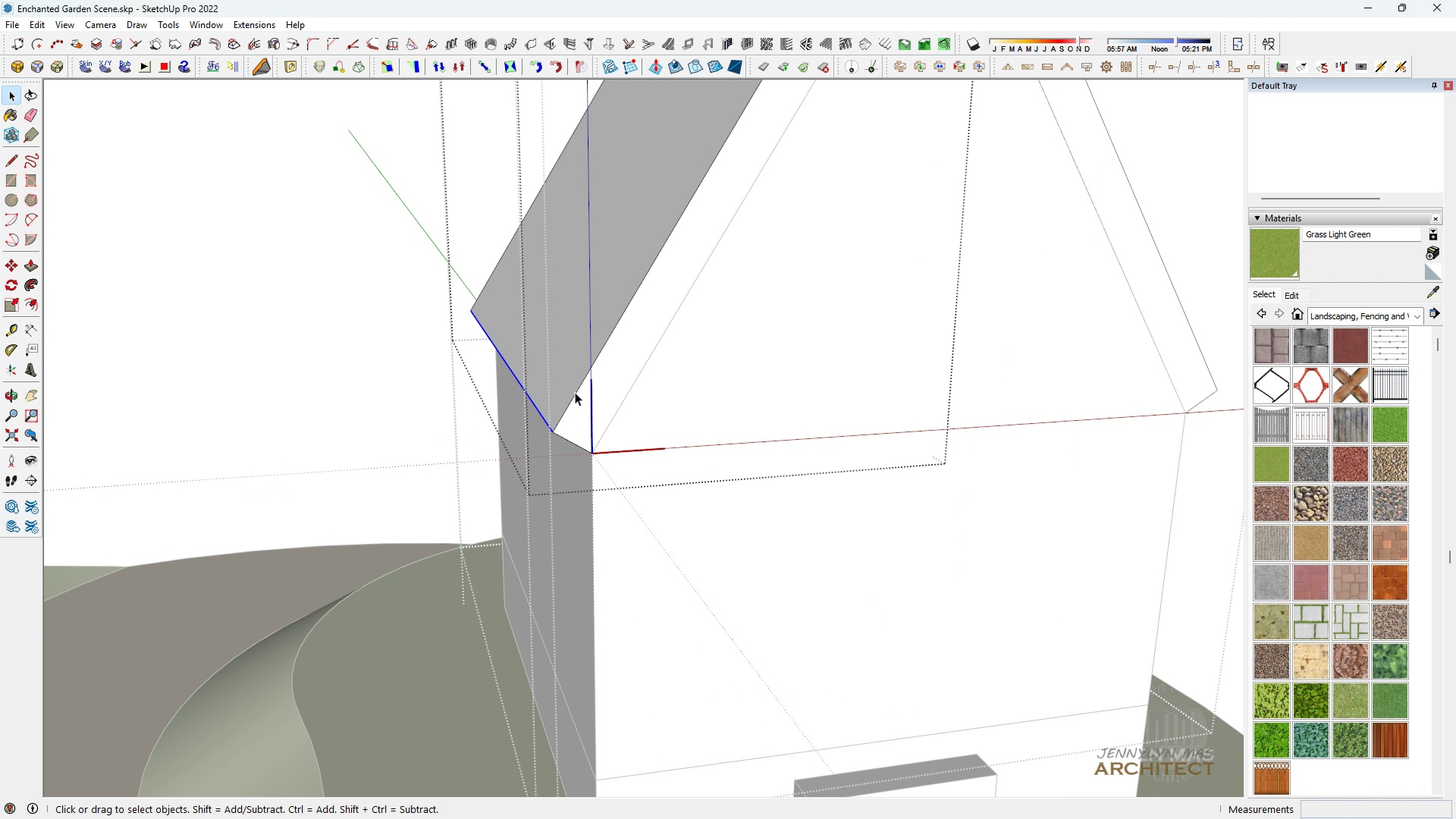 
key(T)
 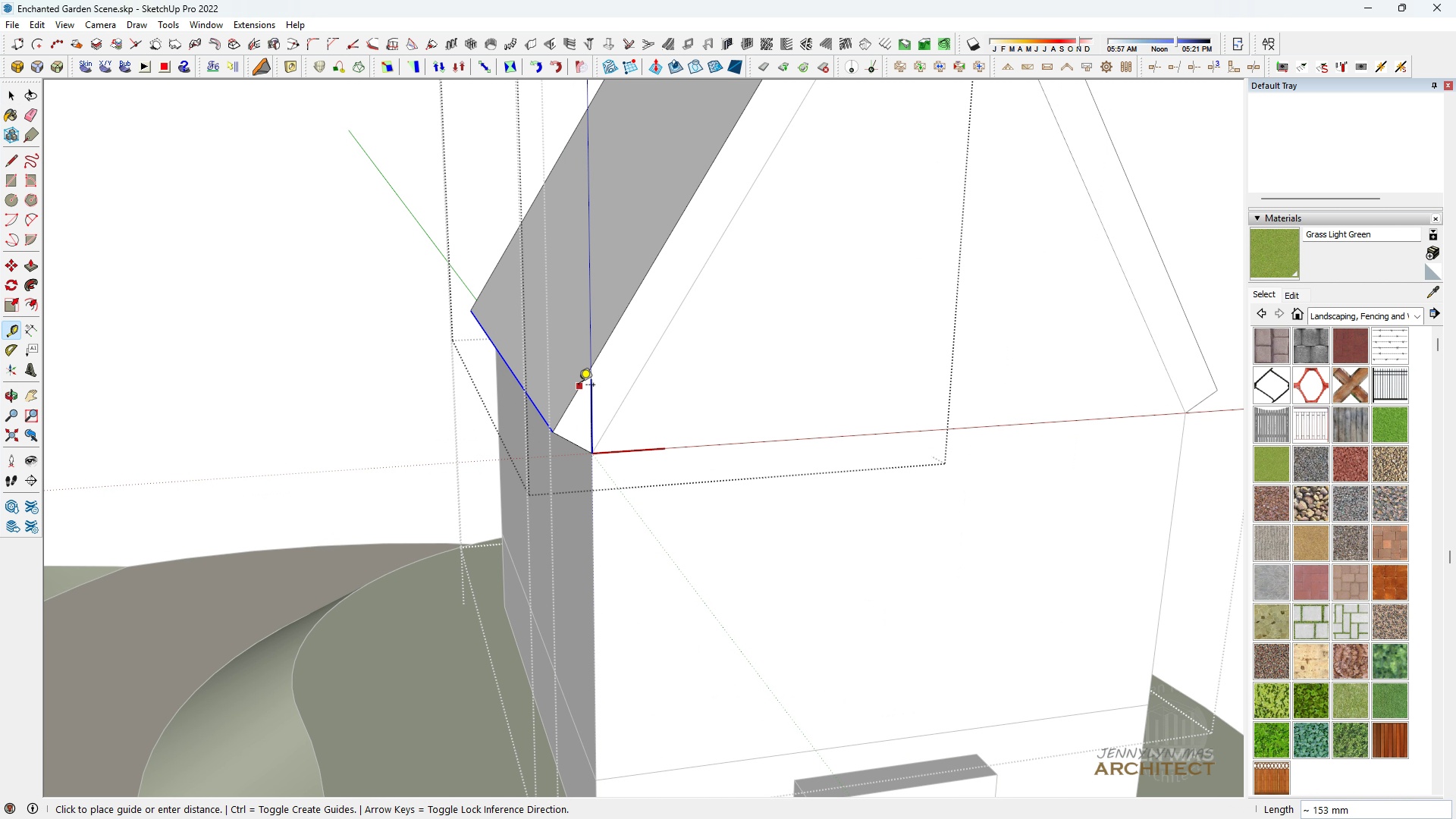 
double_click([579, 386])
 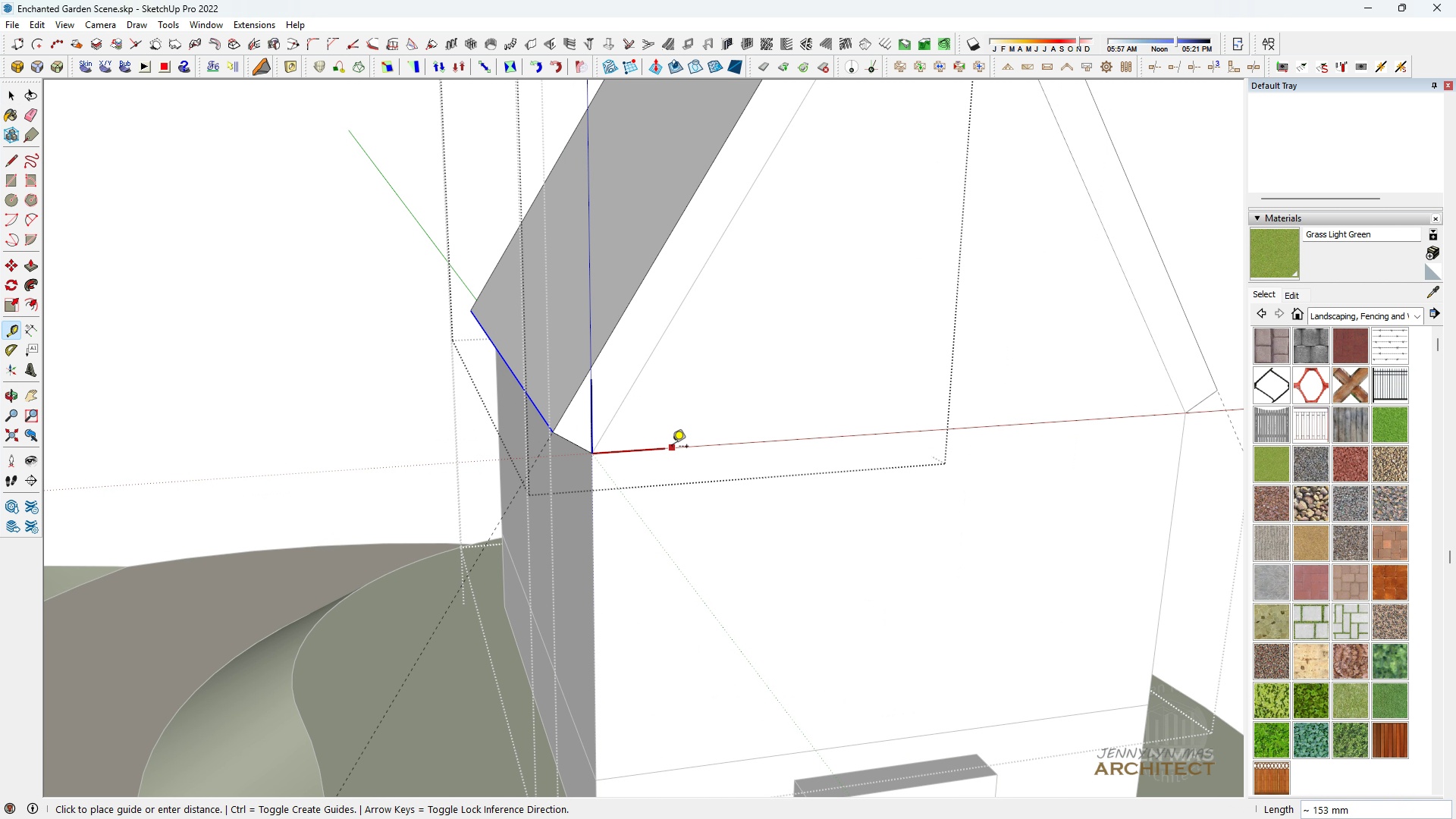 
double_click([672, 447])
 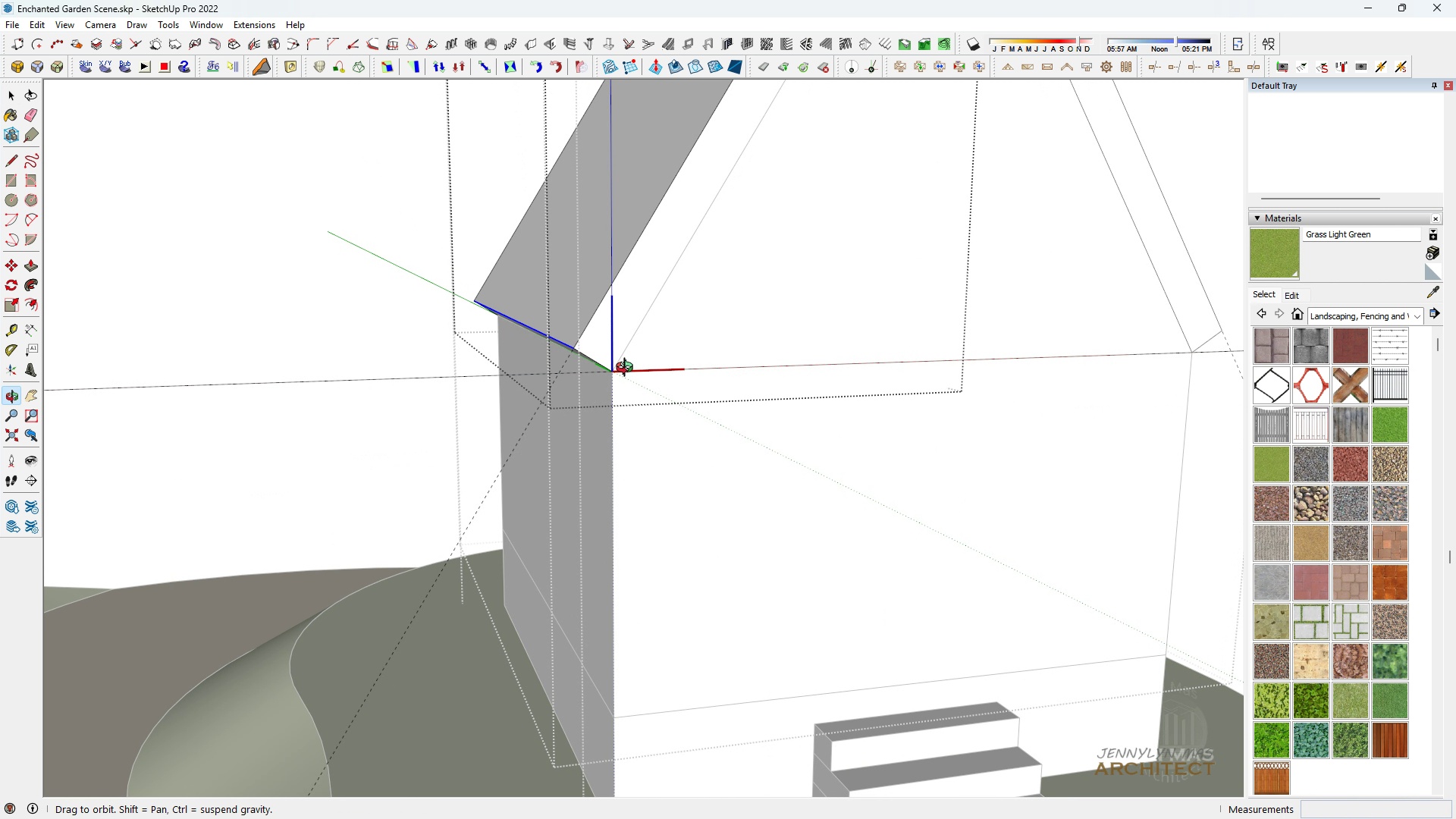 
key(Space)
 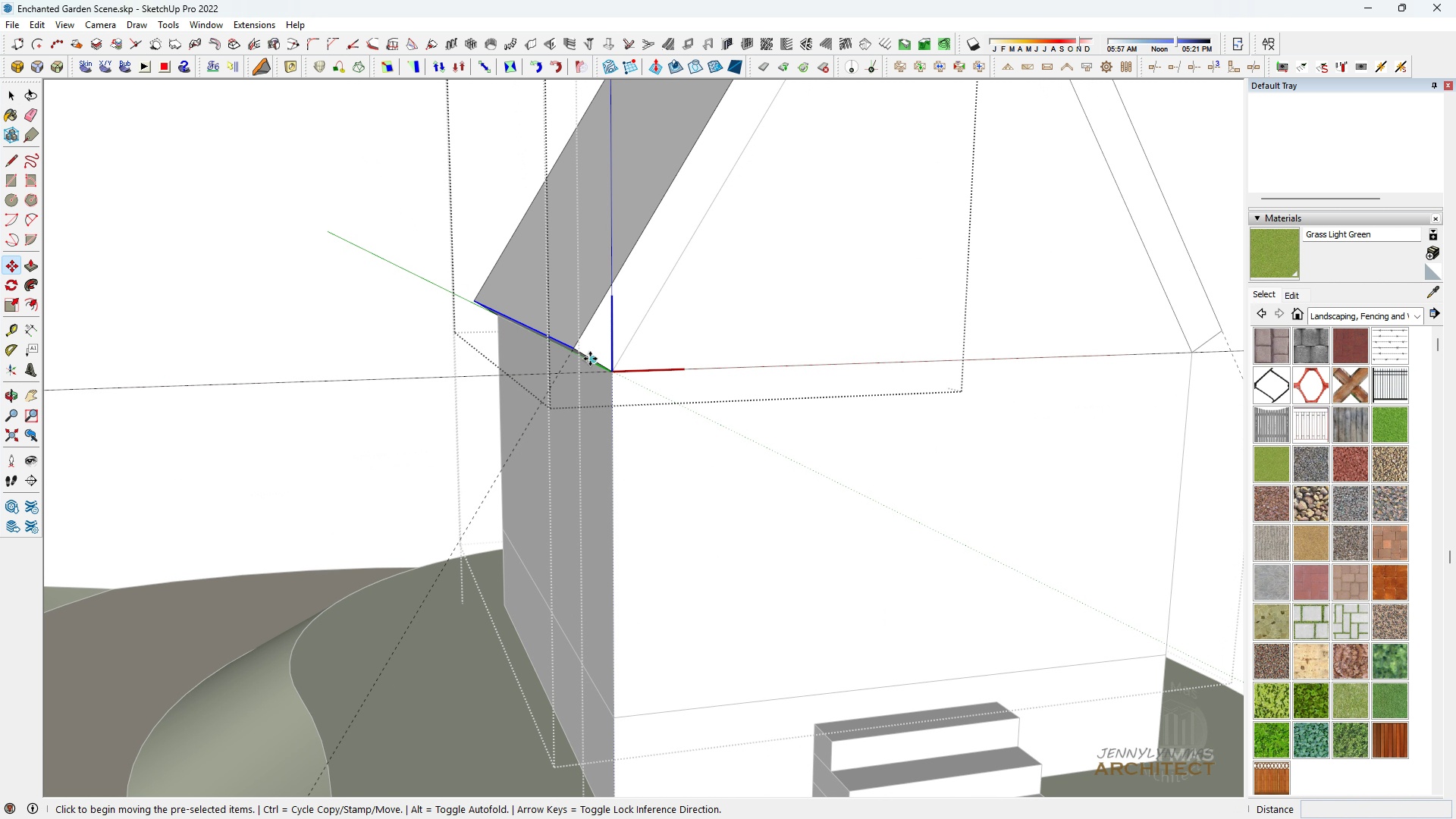 
key(M)
 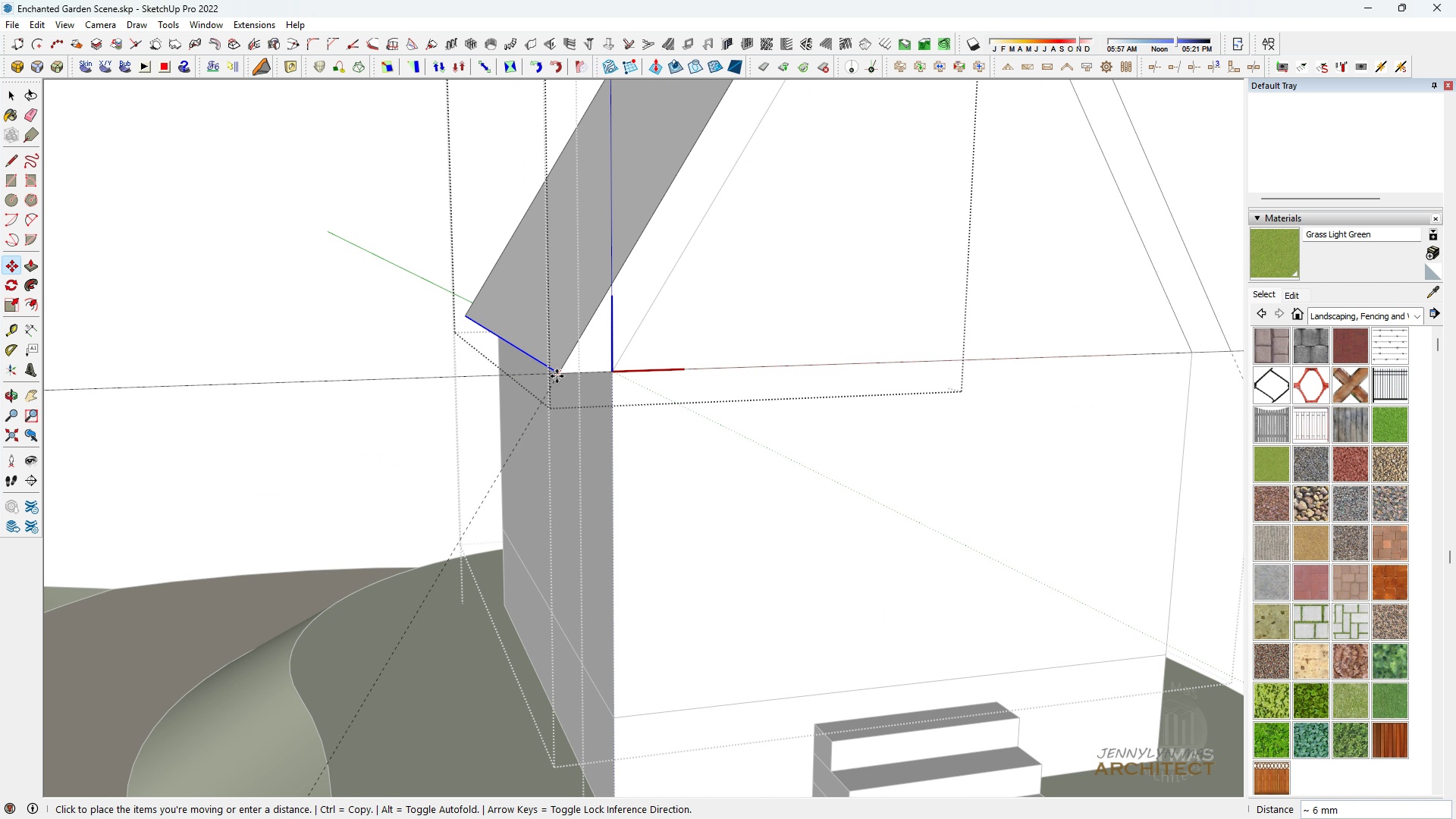 
left_click([557, 376])
 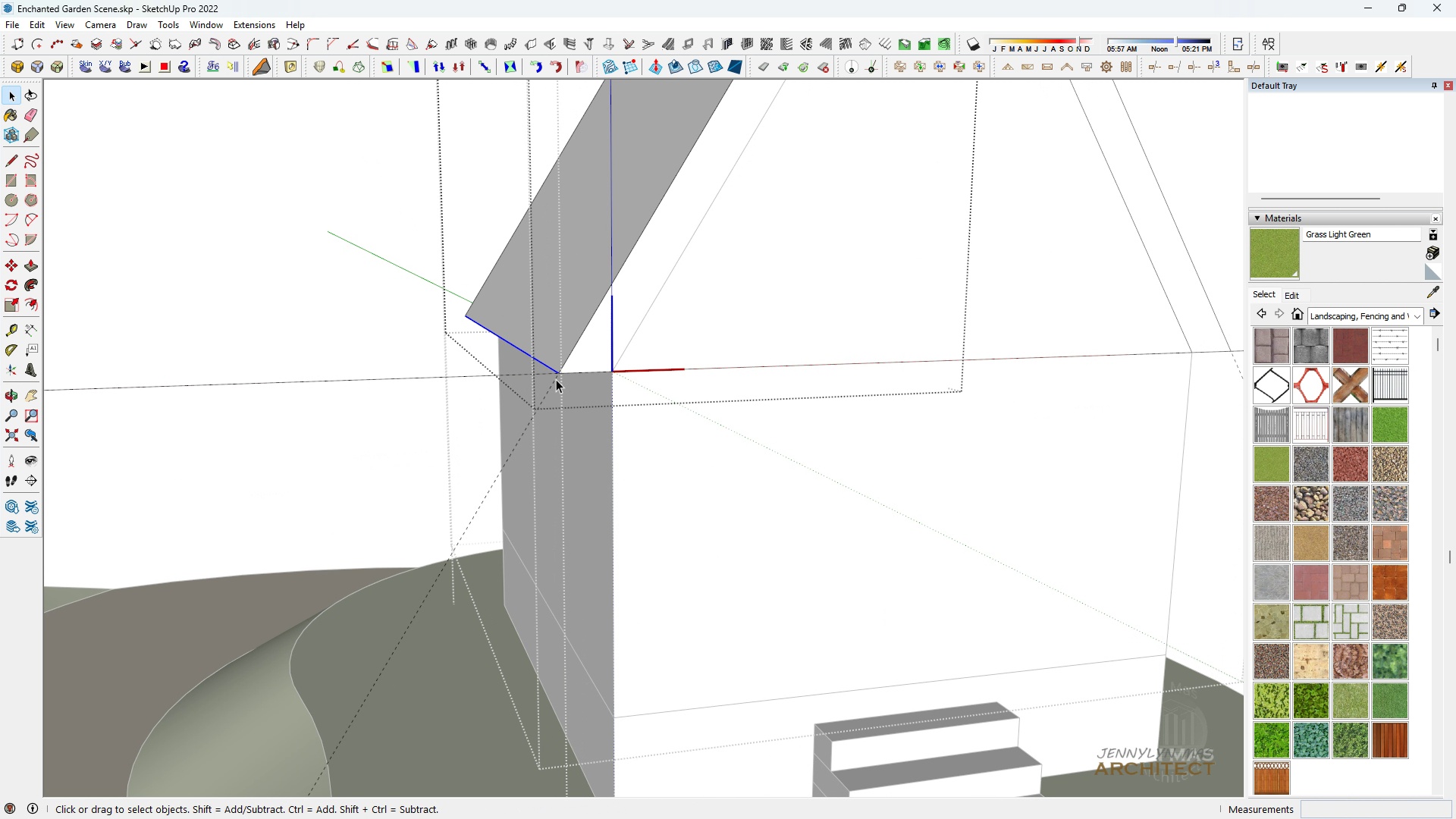 
key(Space)
 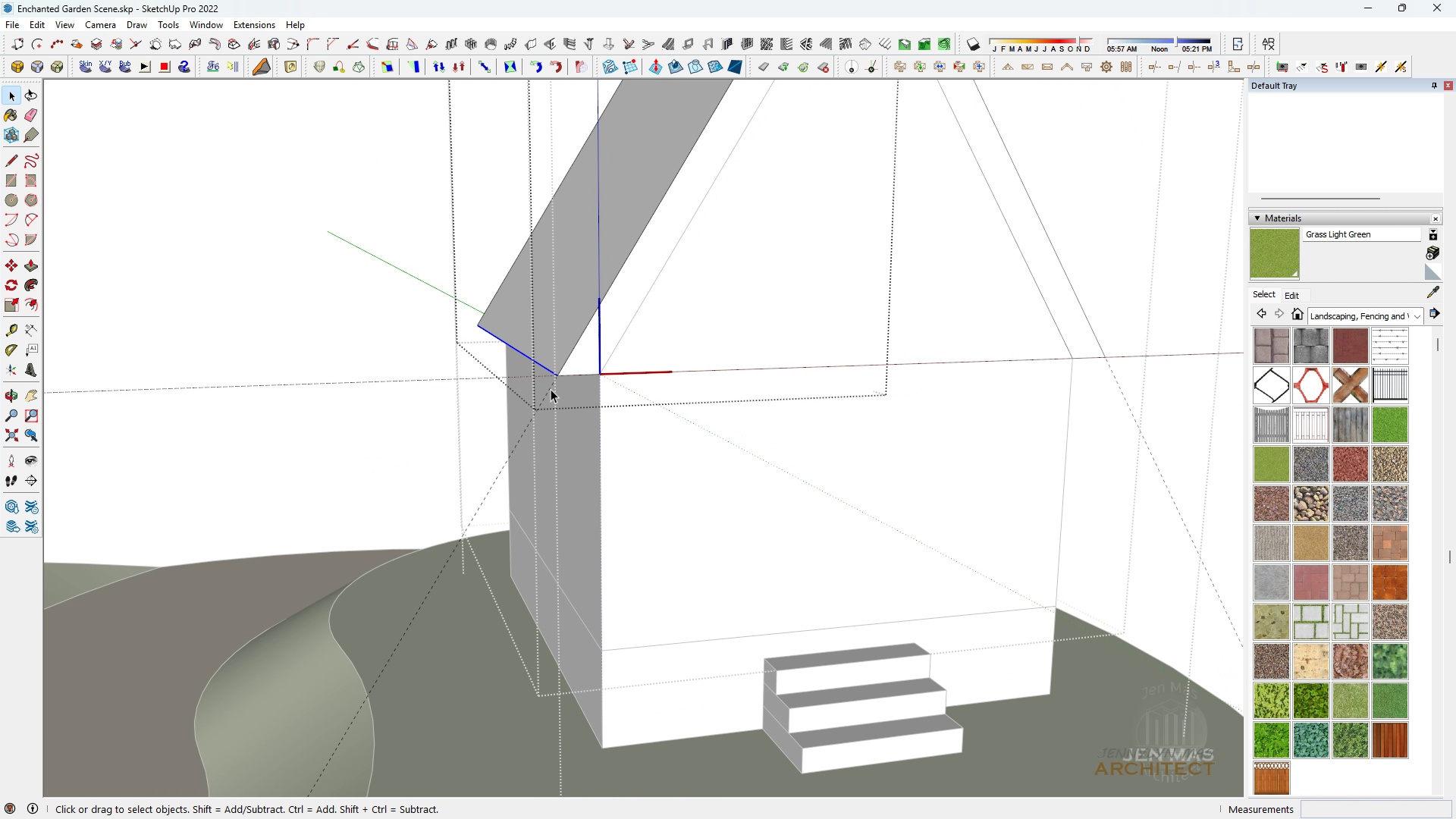 
scroll: coordinate [549, 391], scroll_direction: down, amount: 3.0
 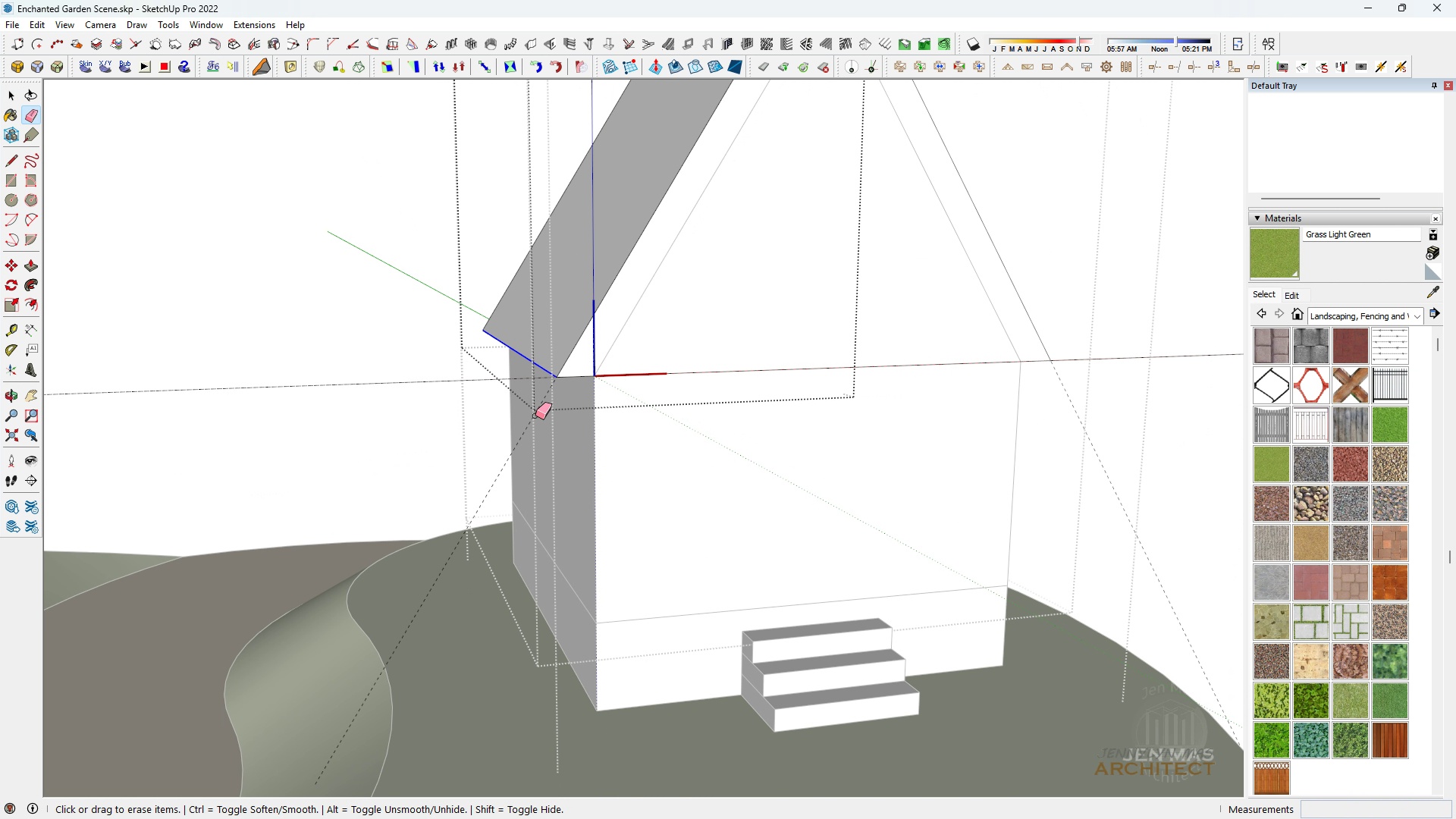 
key(E)
 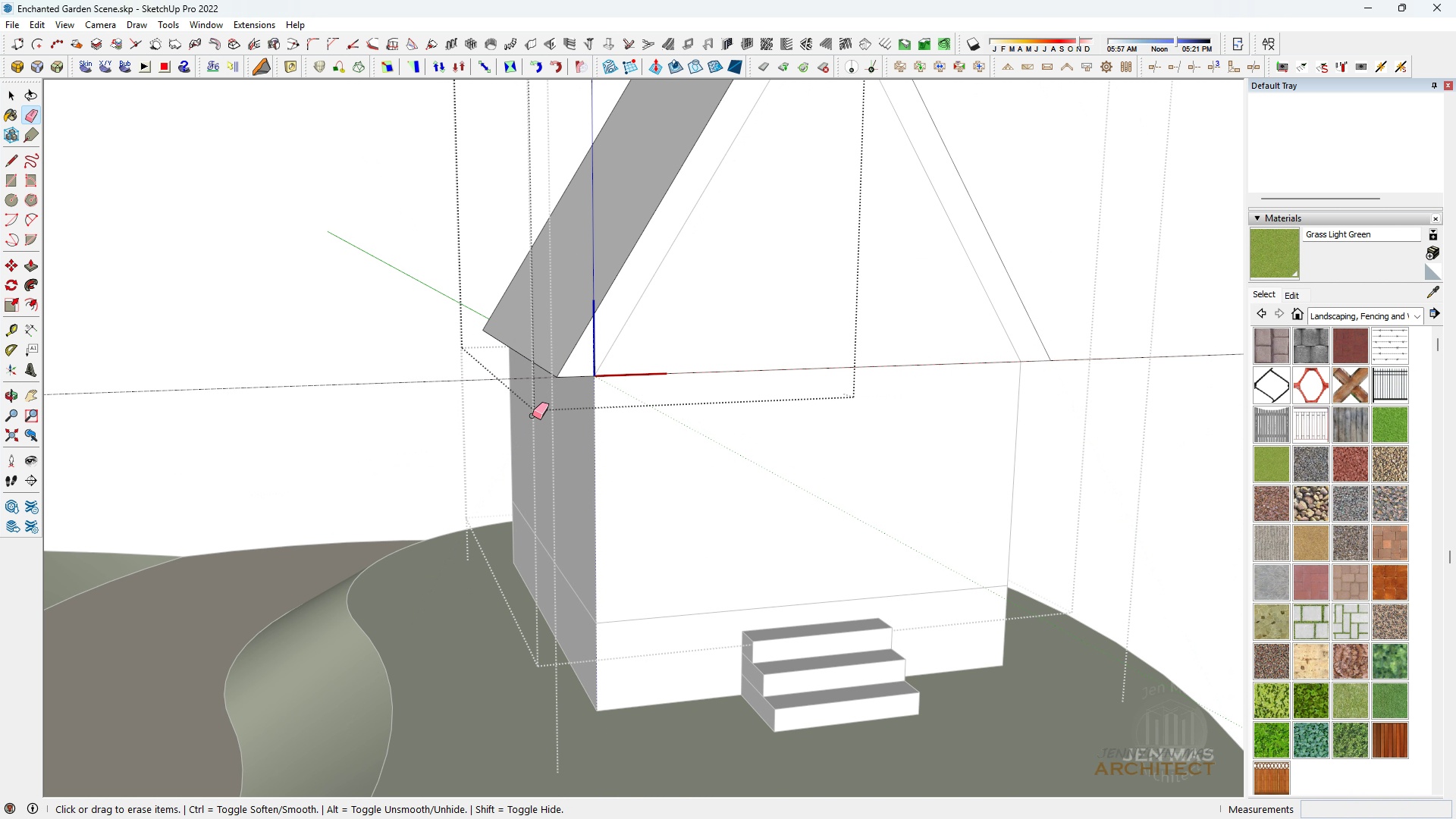 
key(Space)
 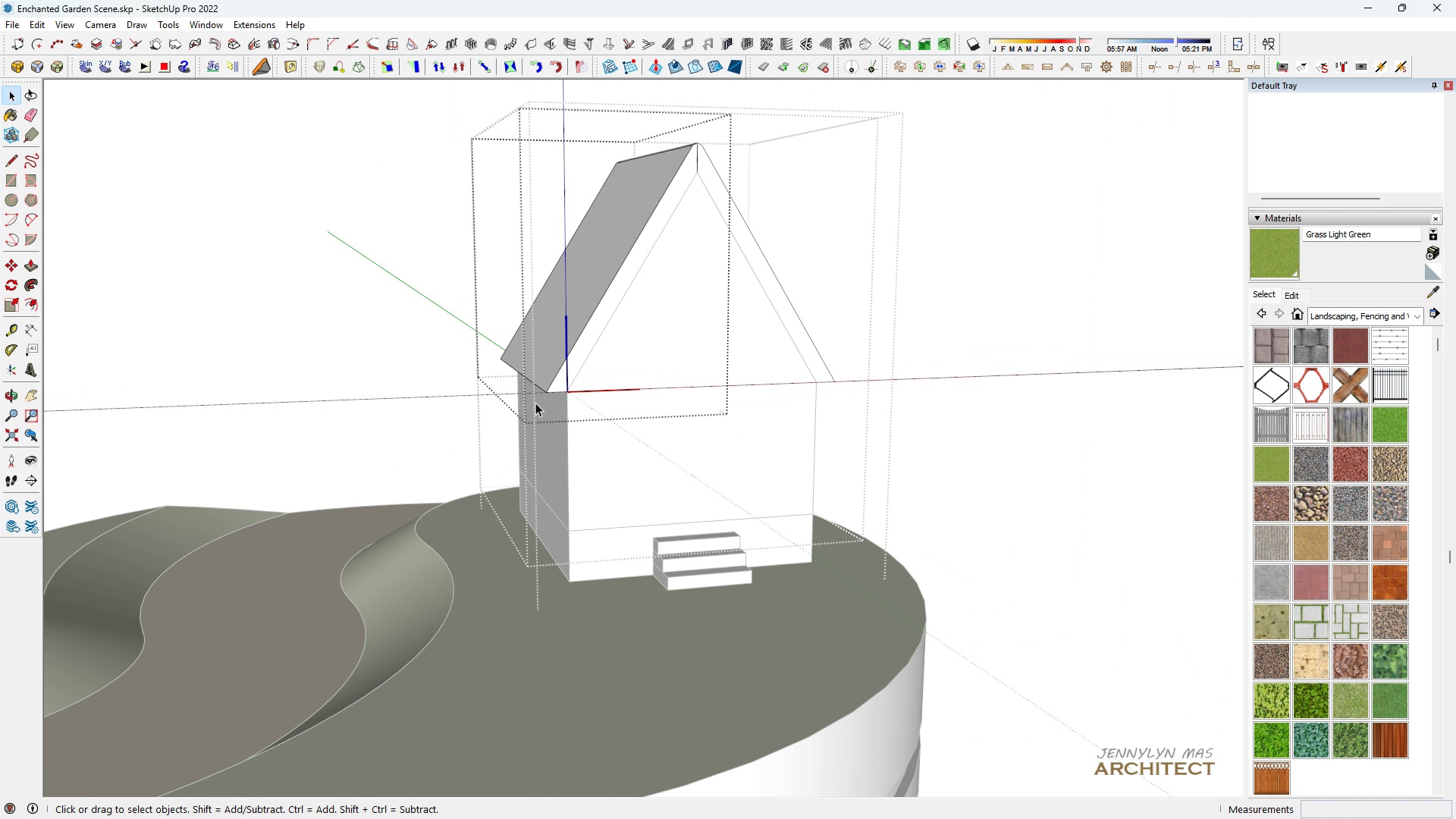 
scroll: coordinate [567, 347], scroll_direction: down, amount: 8.0
 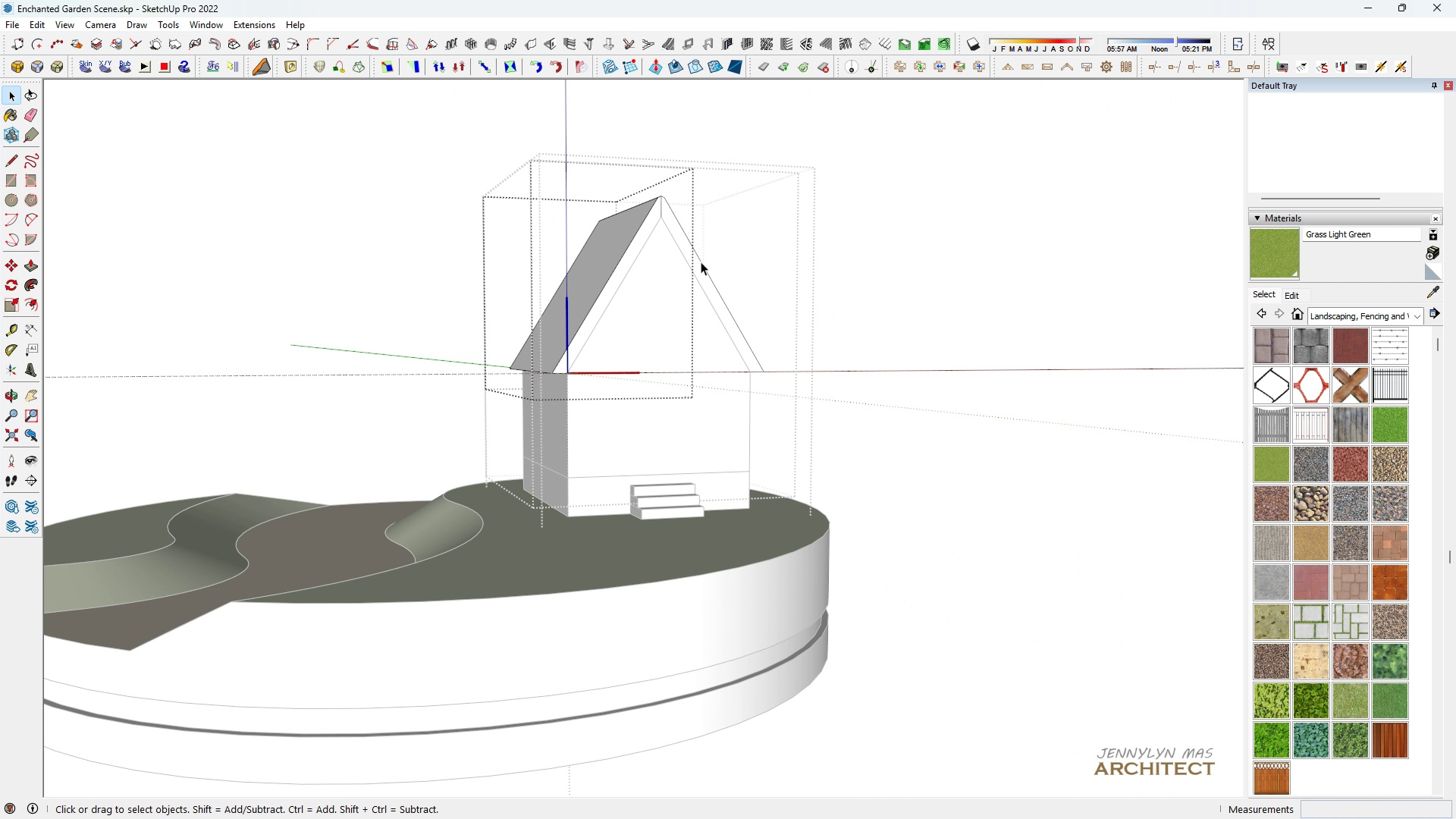 
key(H)
 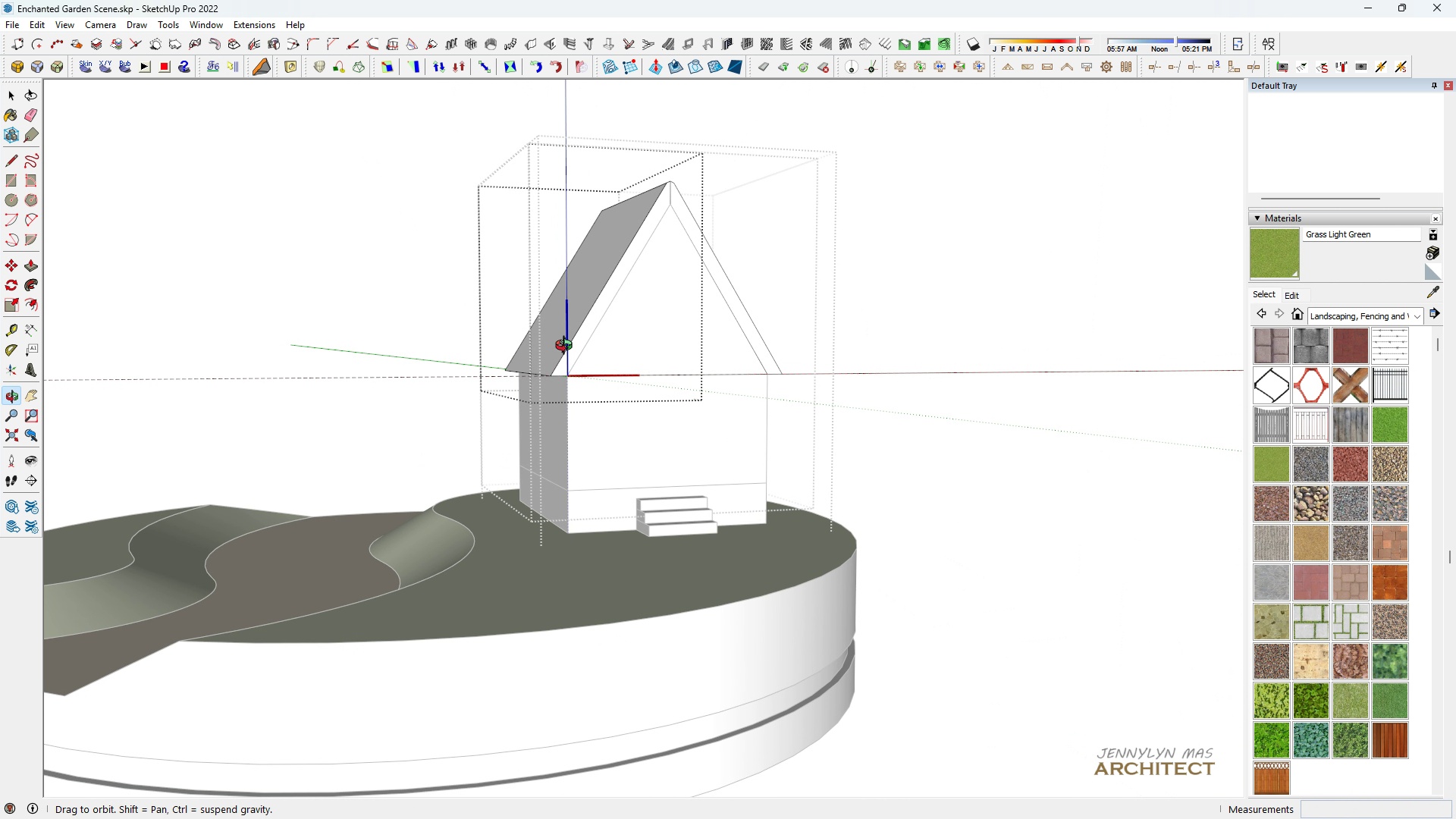 
key(Space)
 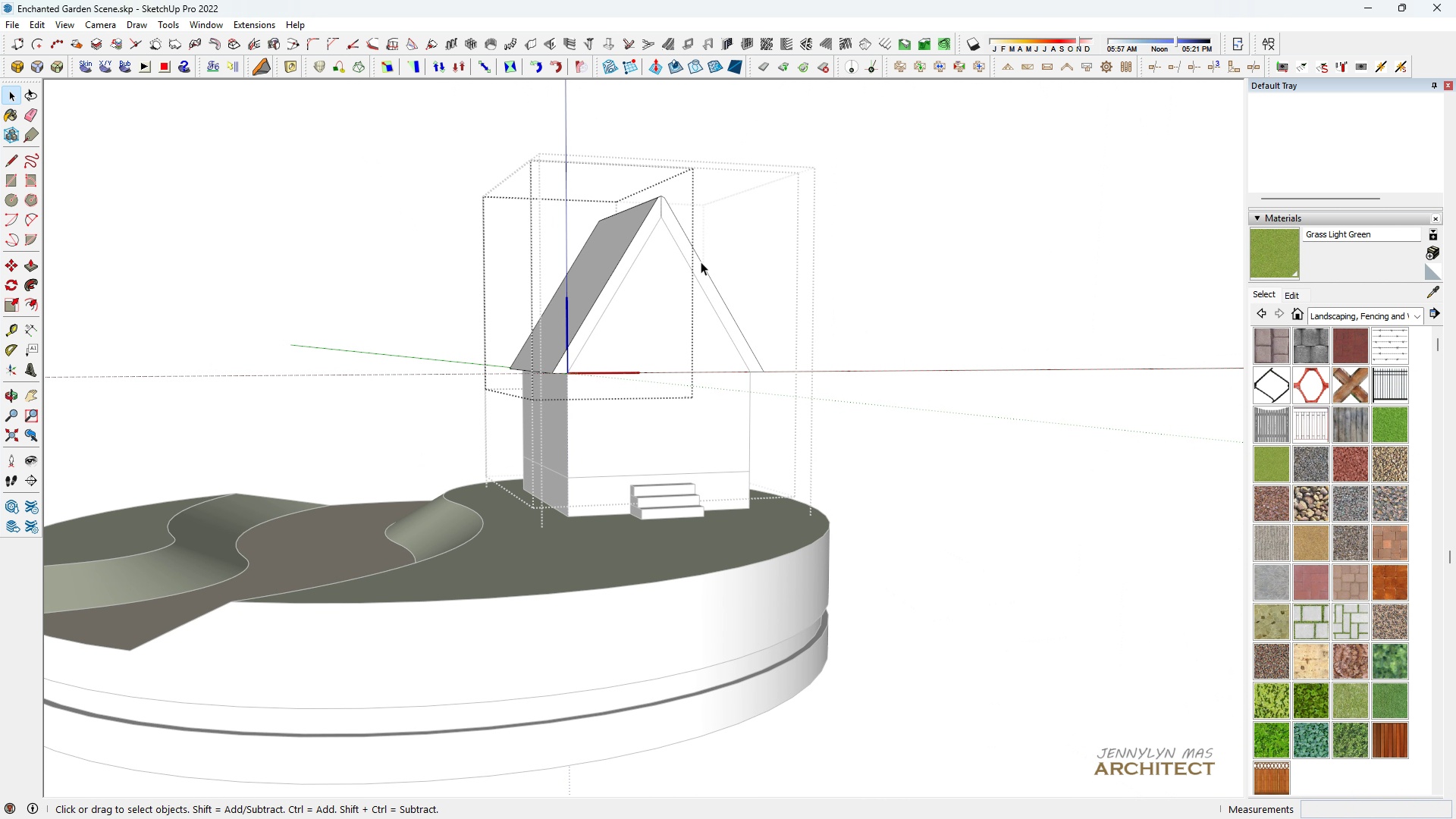 
scroll: coordinate [633, 326], scroll_direction: up, amount: 7.0
 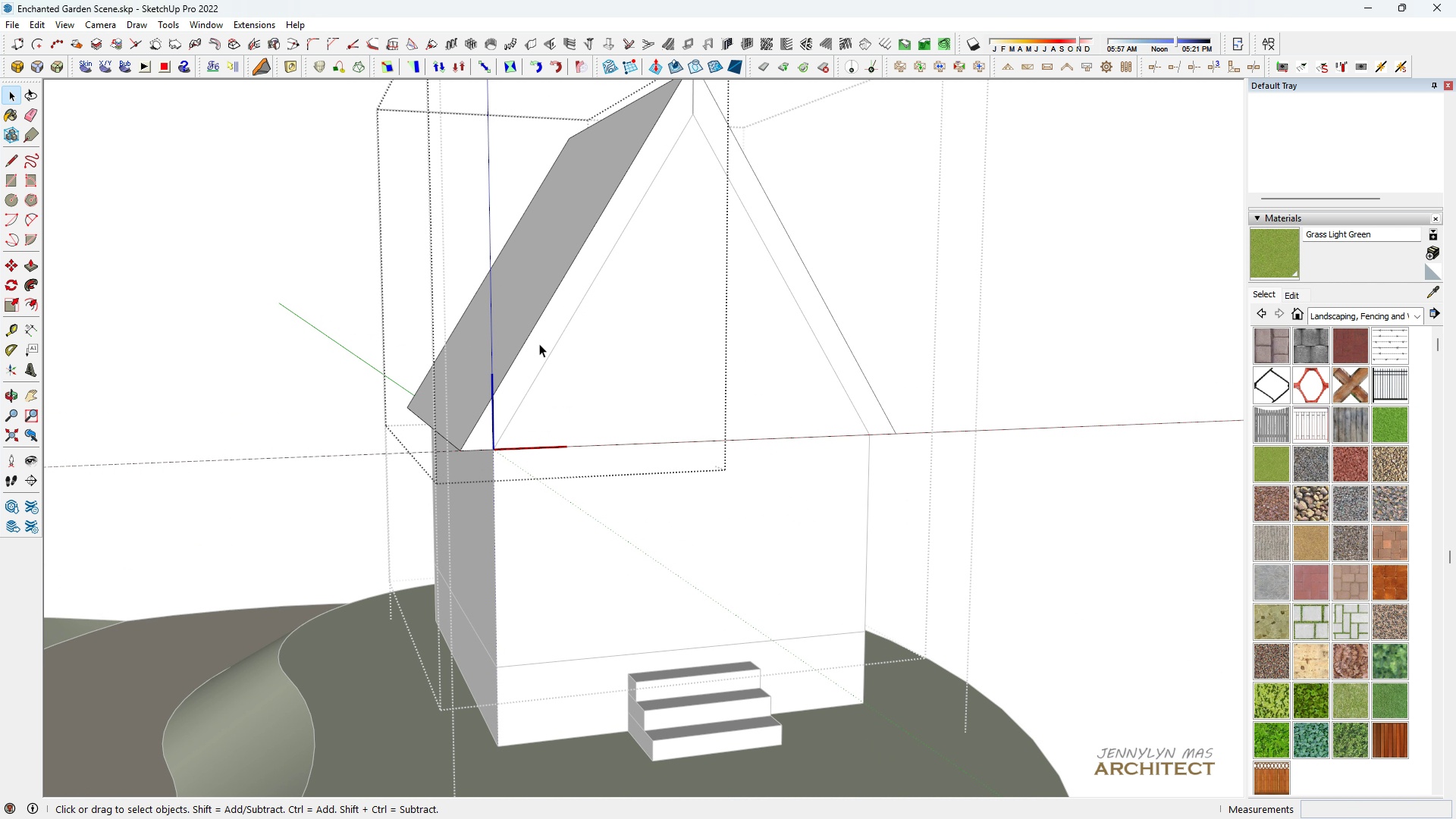 
double_click([538, 344])
 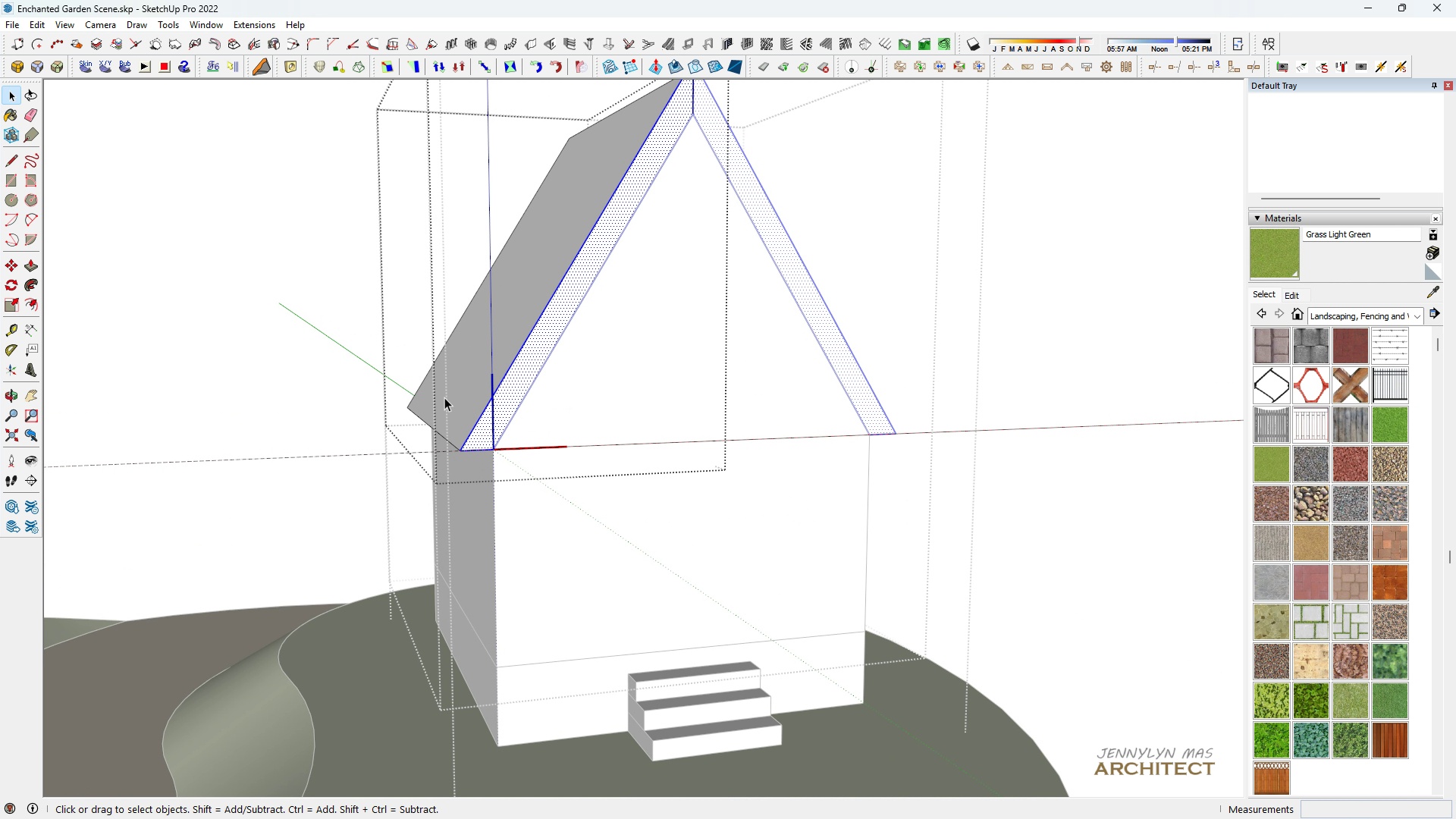 
type( e p5)
 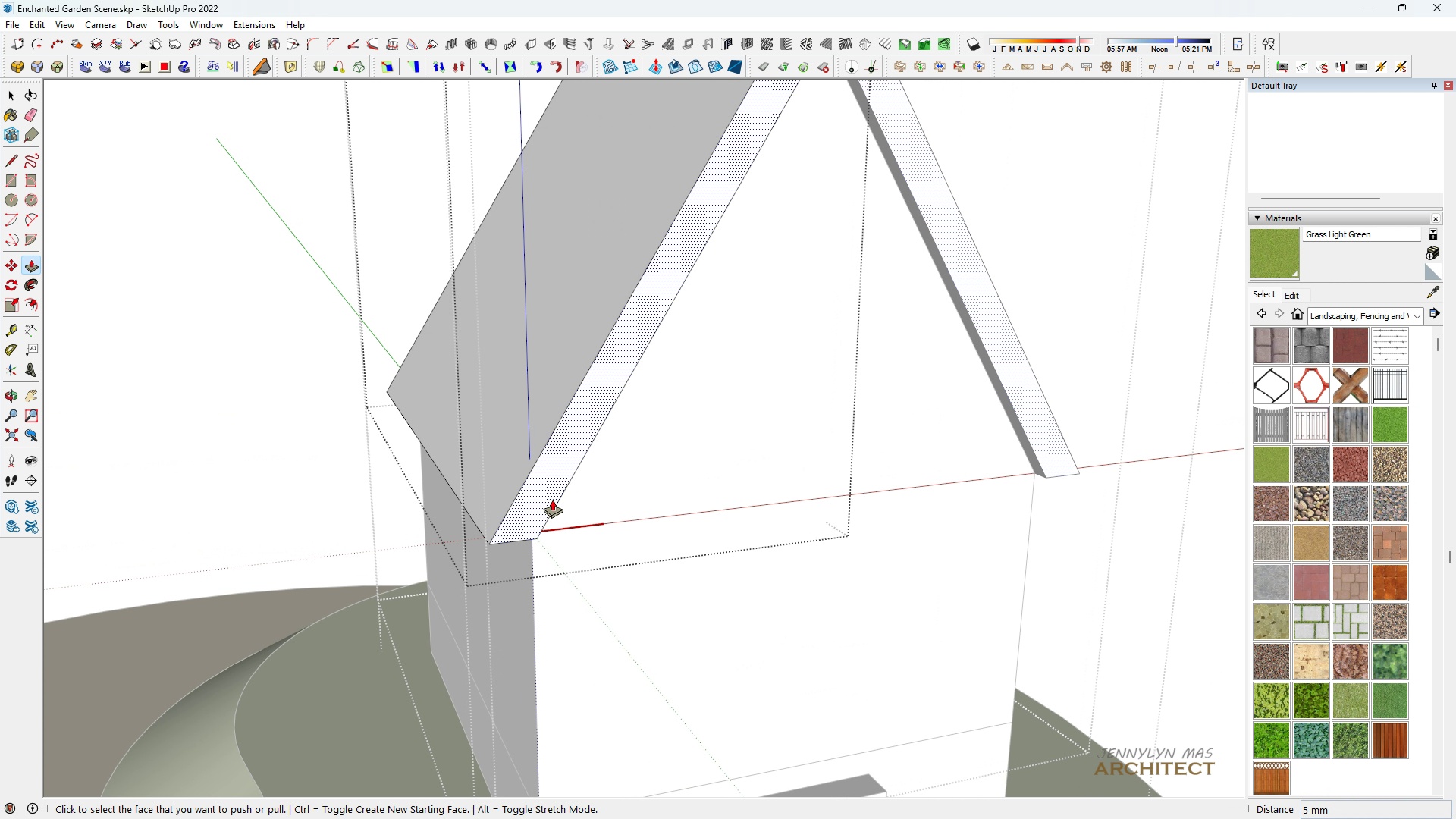 
left_click_drag(start_coordinate=[331, 513], to_coordinate=[337, 428])
 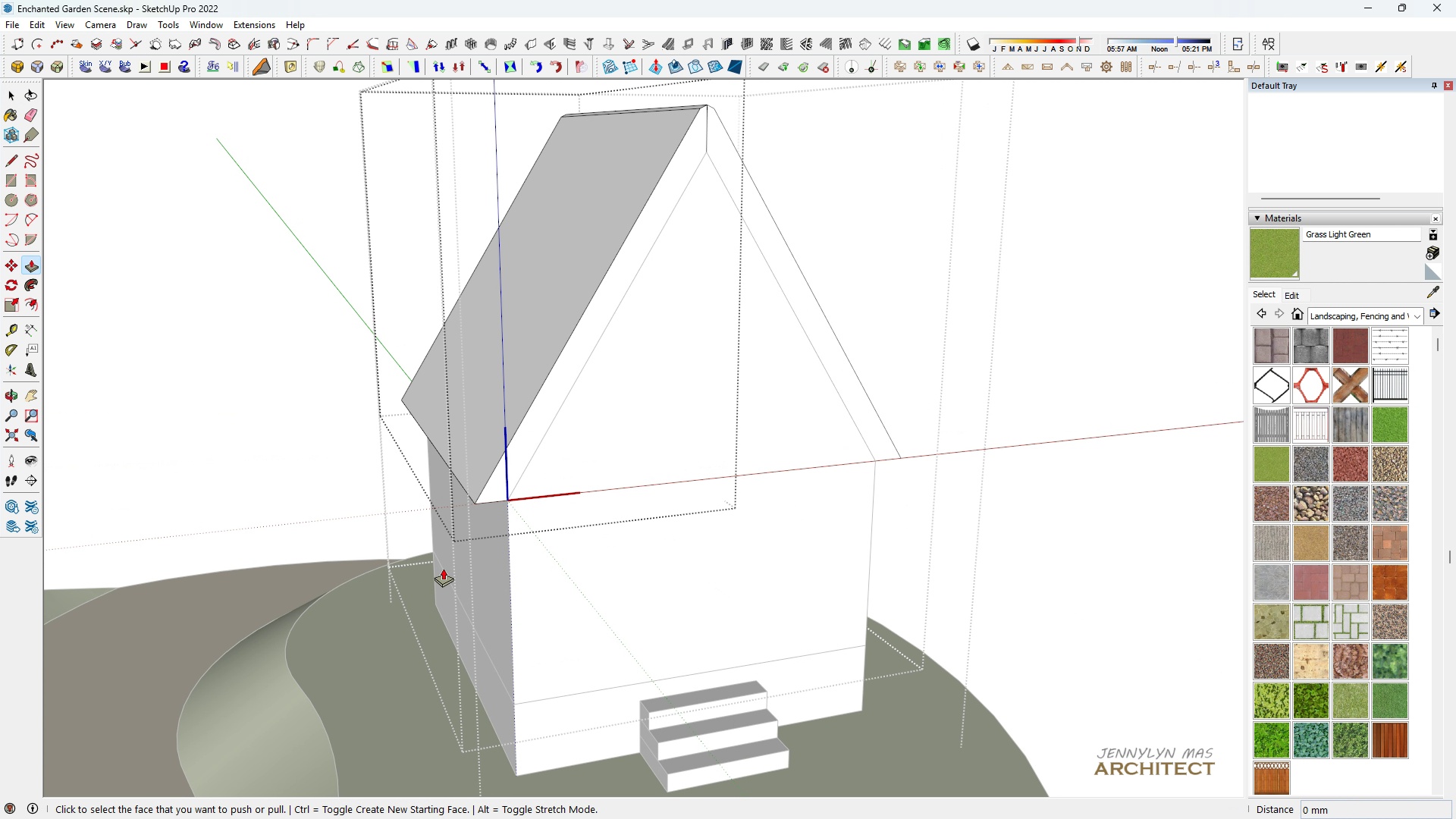 
scroll: coordinate [459, 439], scroll_direction: up, amount: 3.0
 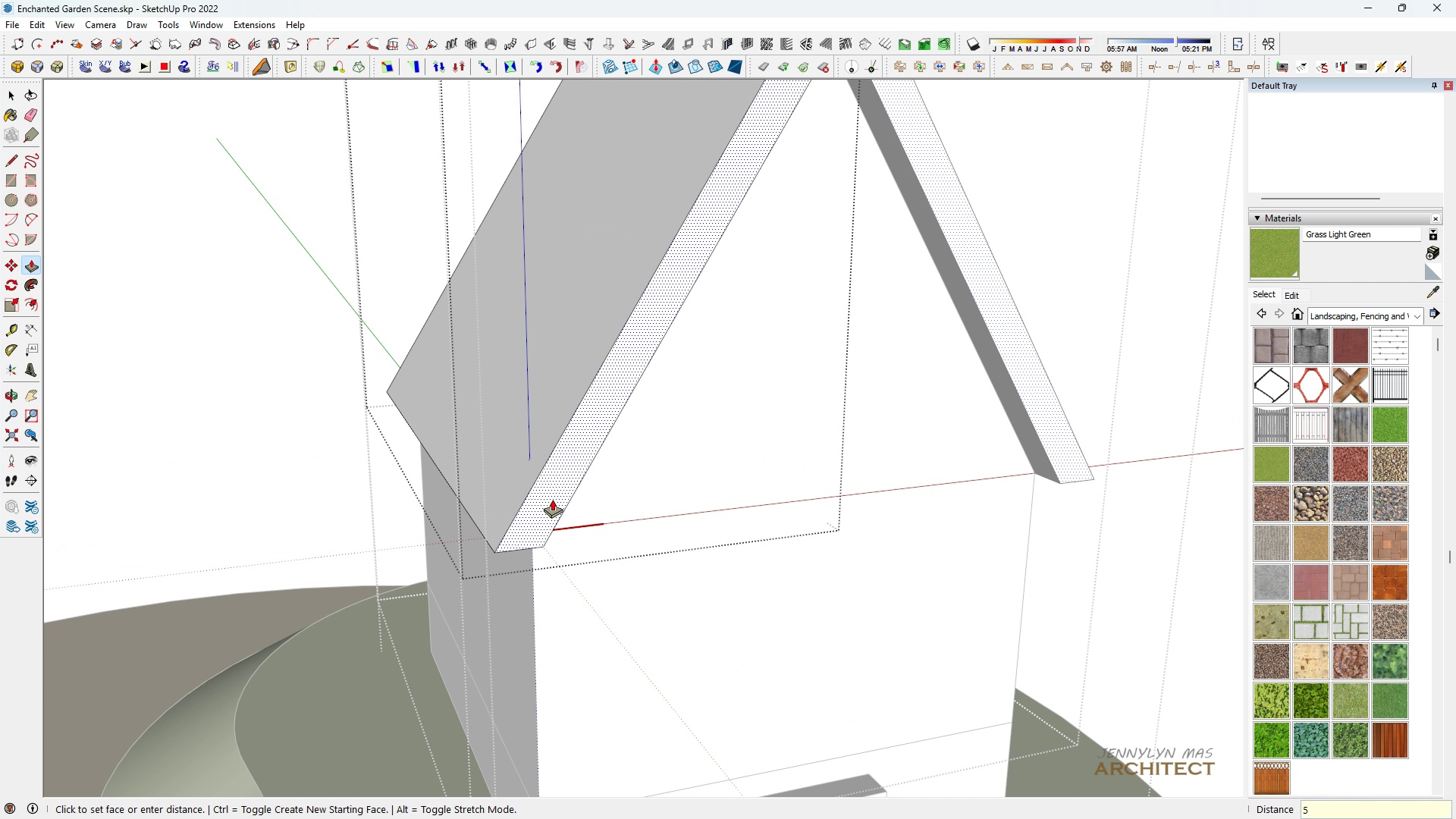 
key(Enter)
 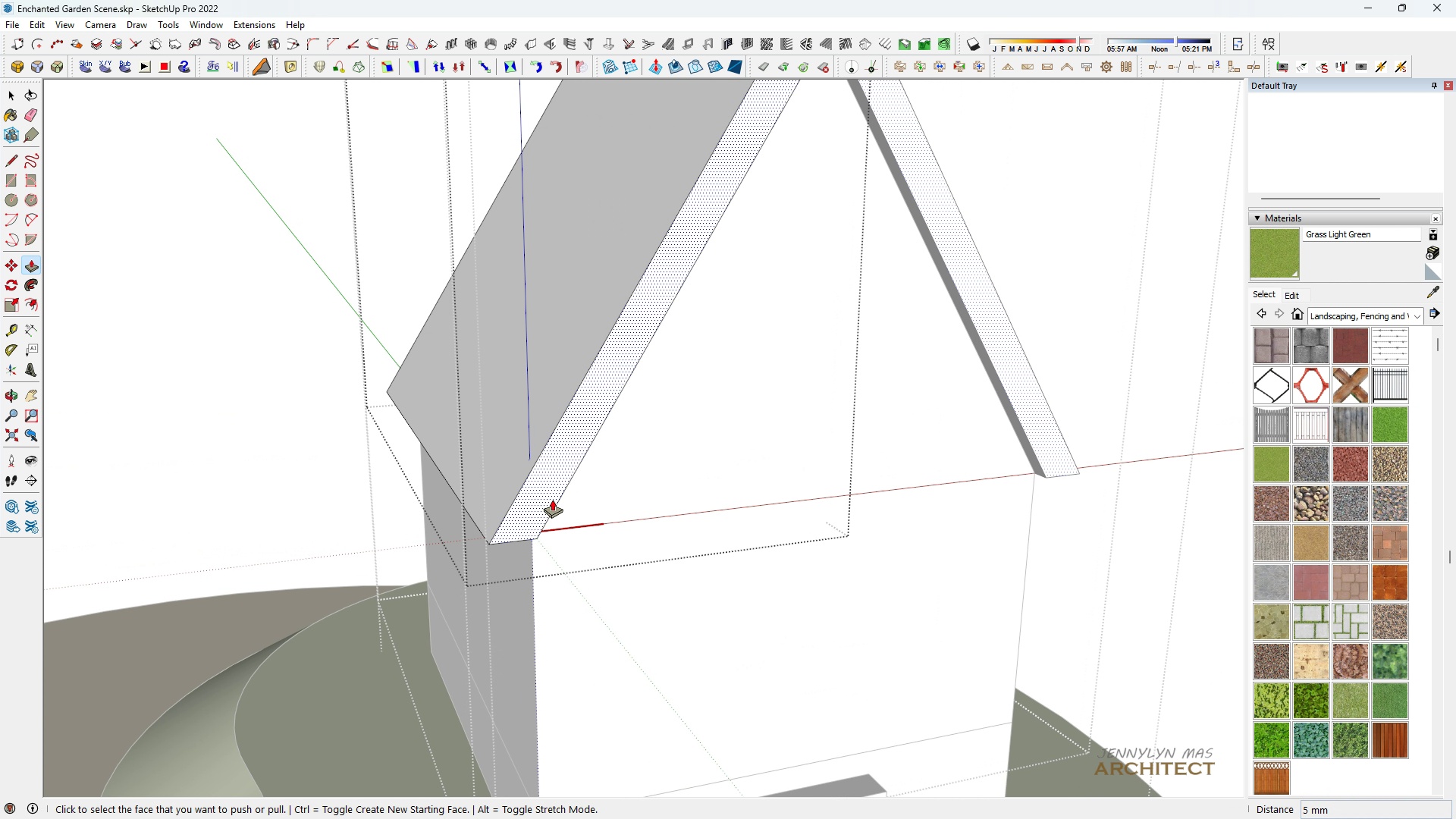 
scroll: coordinate [552, 499], scroll_direction: down, amount: 3.0
 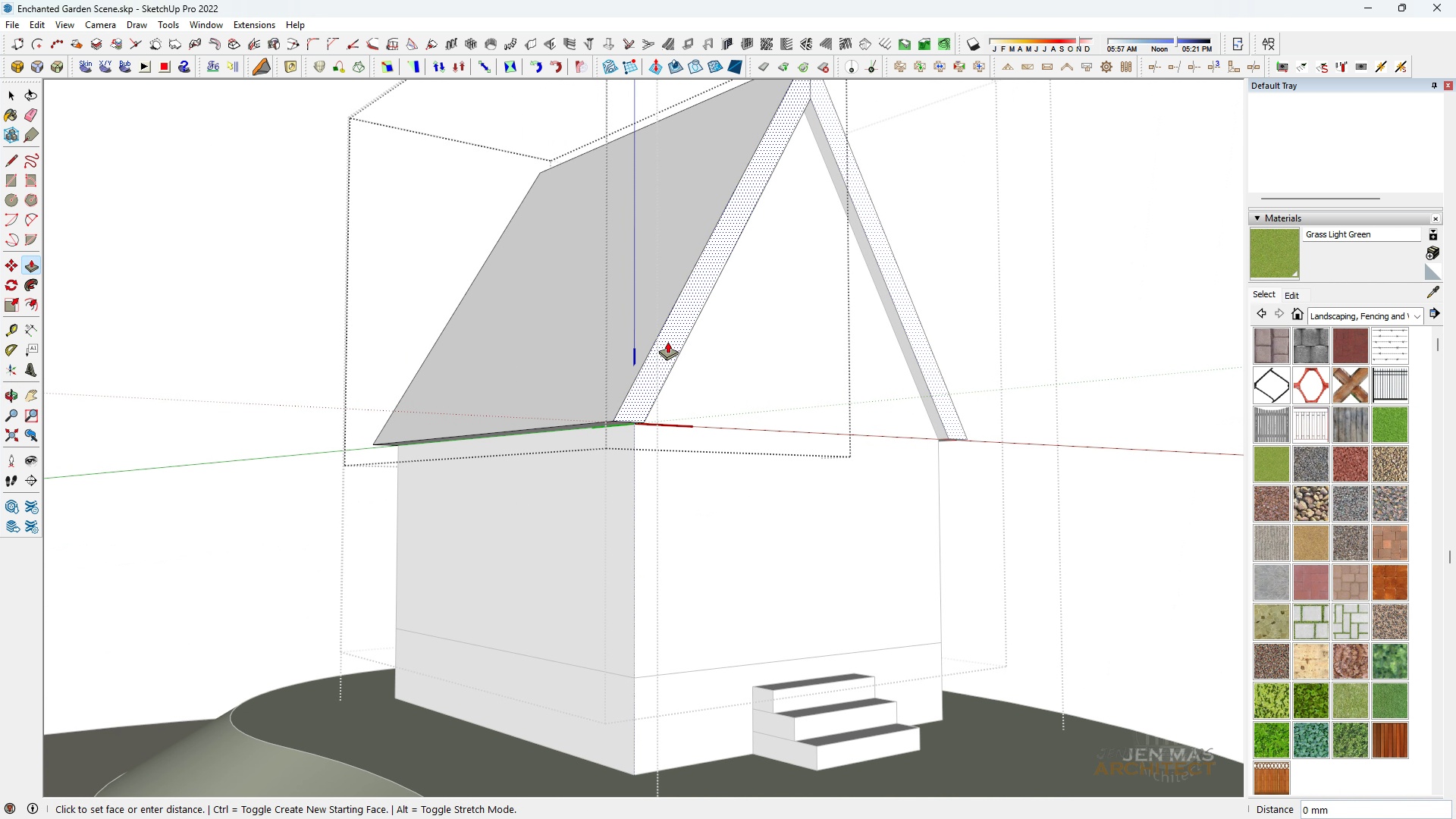 
double_click([667, 341])
 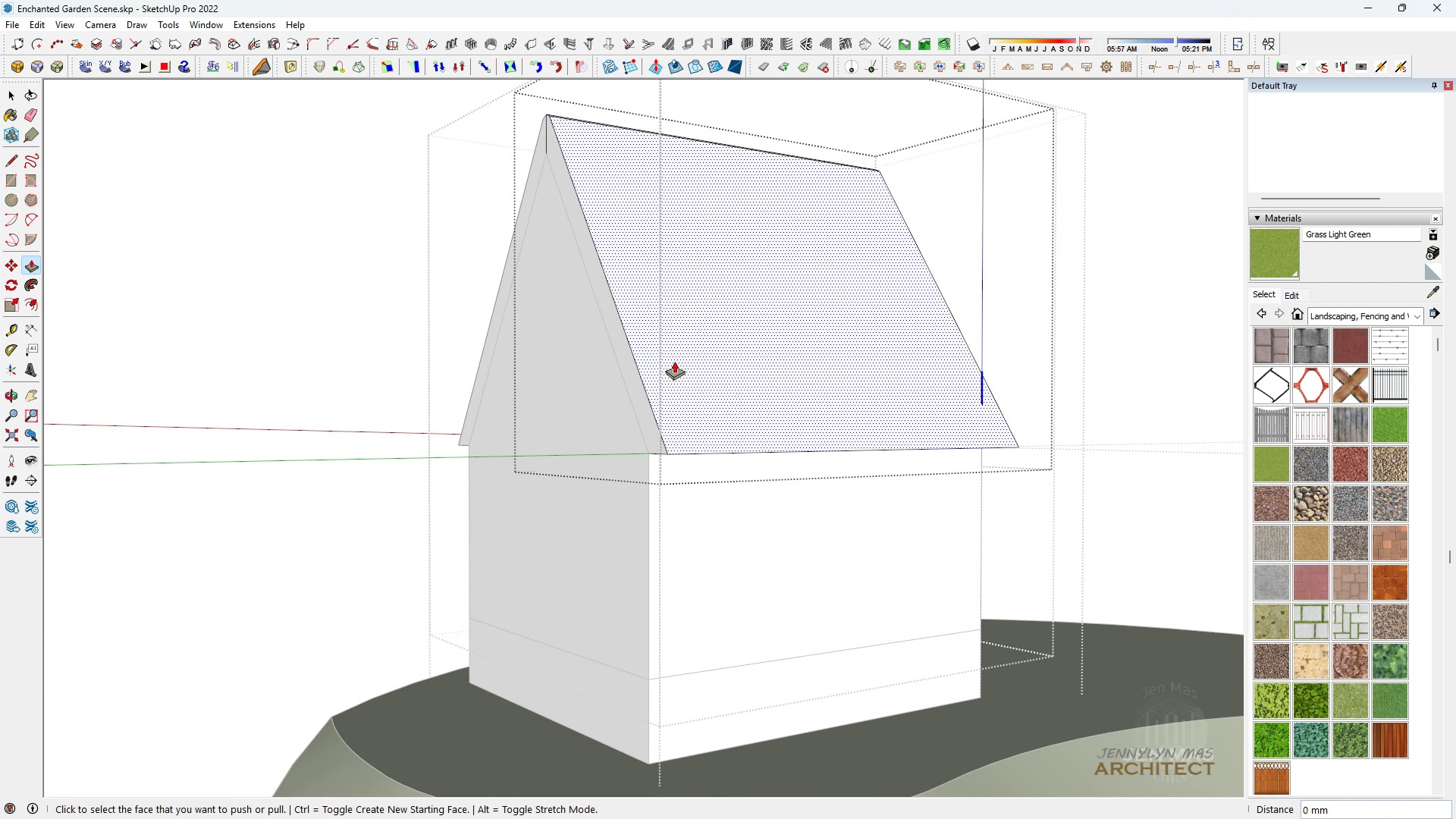 
scroll: coordinate [662, 380], scroll_direction: up, amount: 2.0
 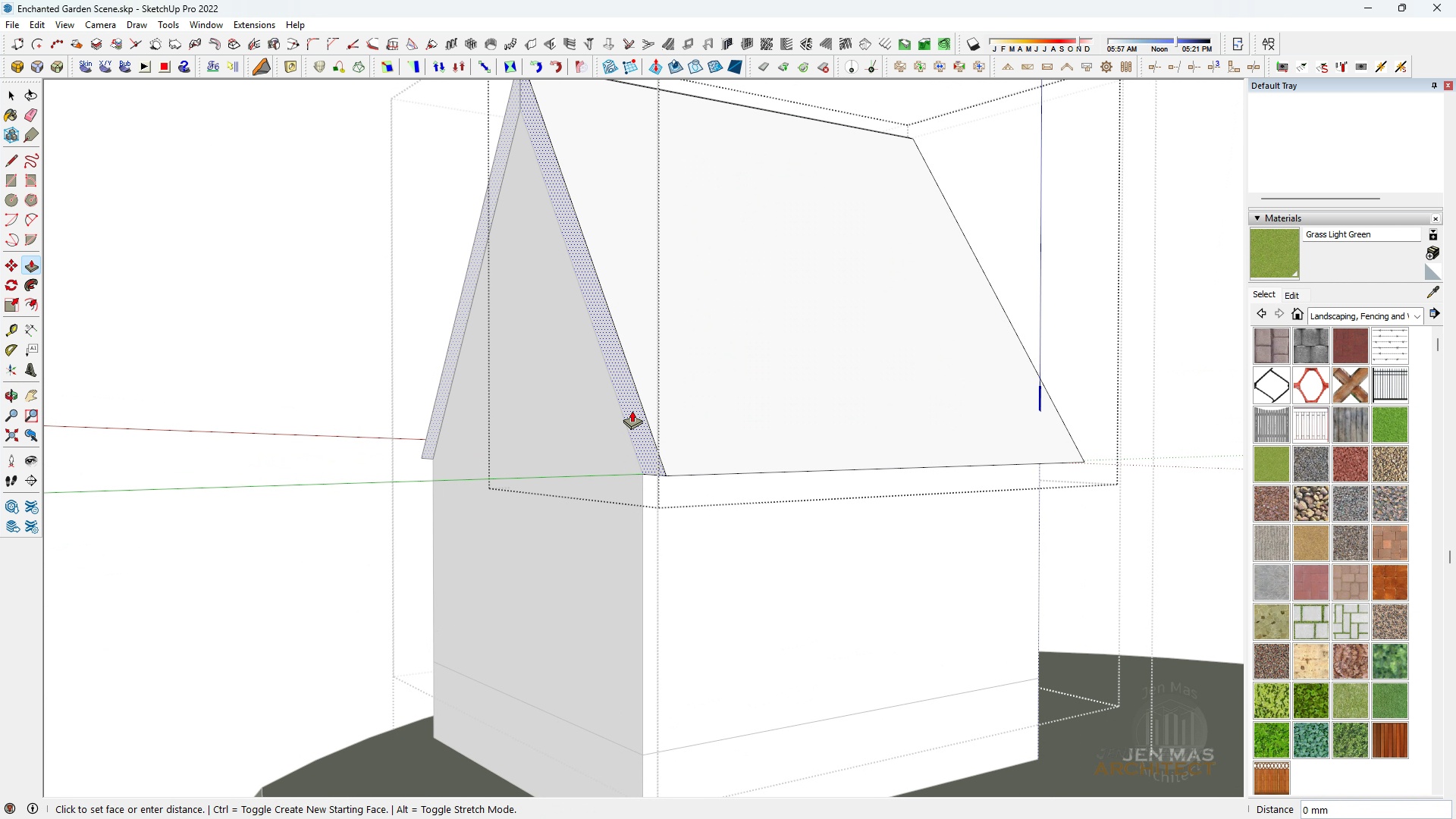 
double_click([632, 410])
 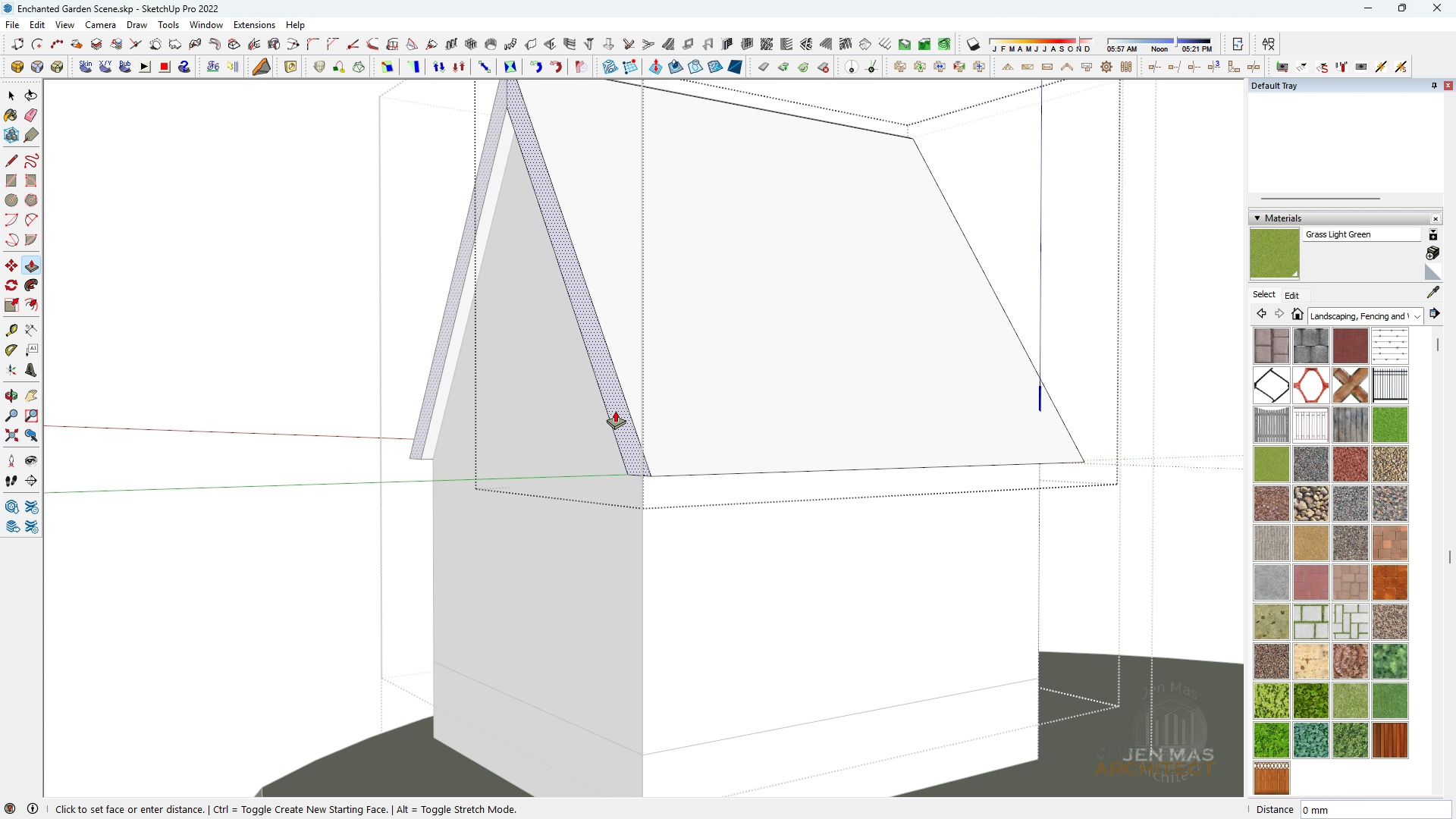 
triple_click([615, 410])
 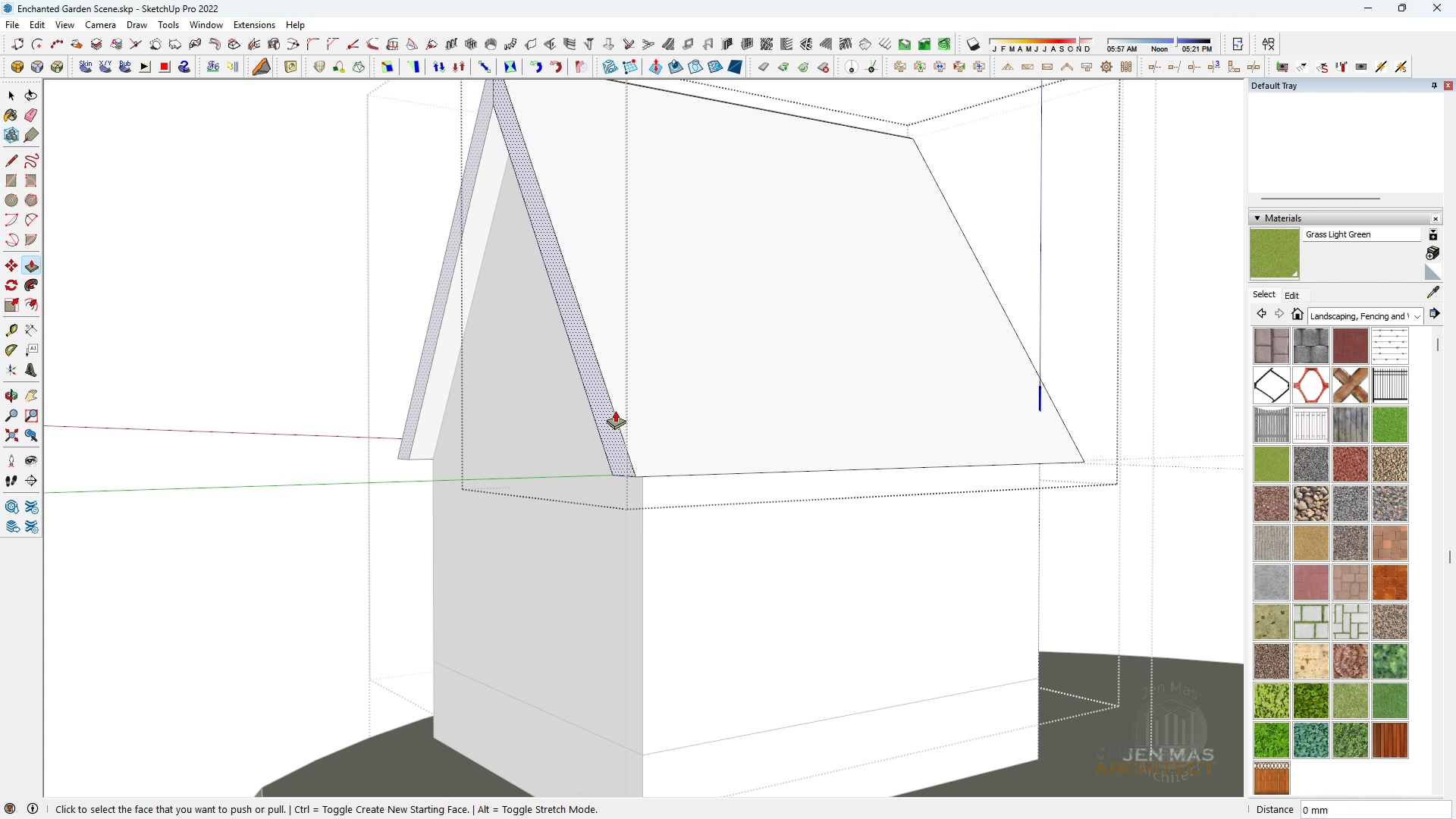 
triple_click([615, 410])
 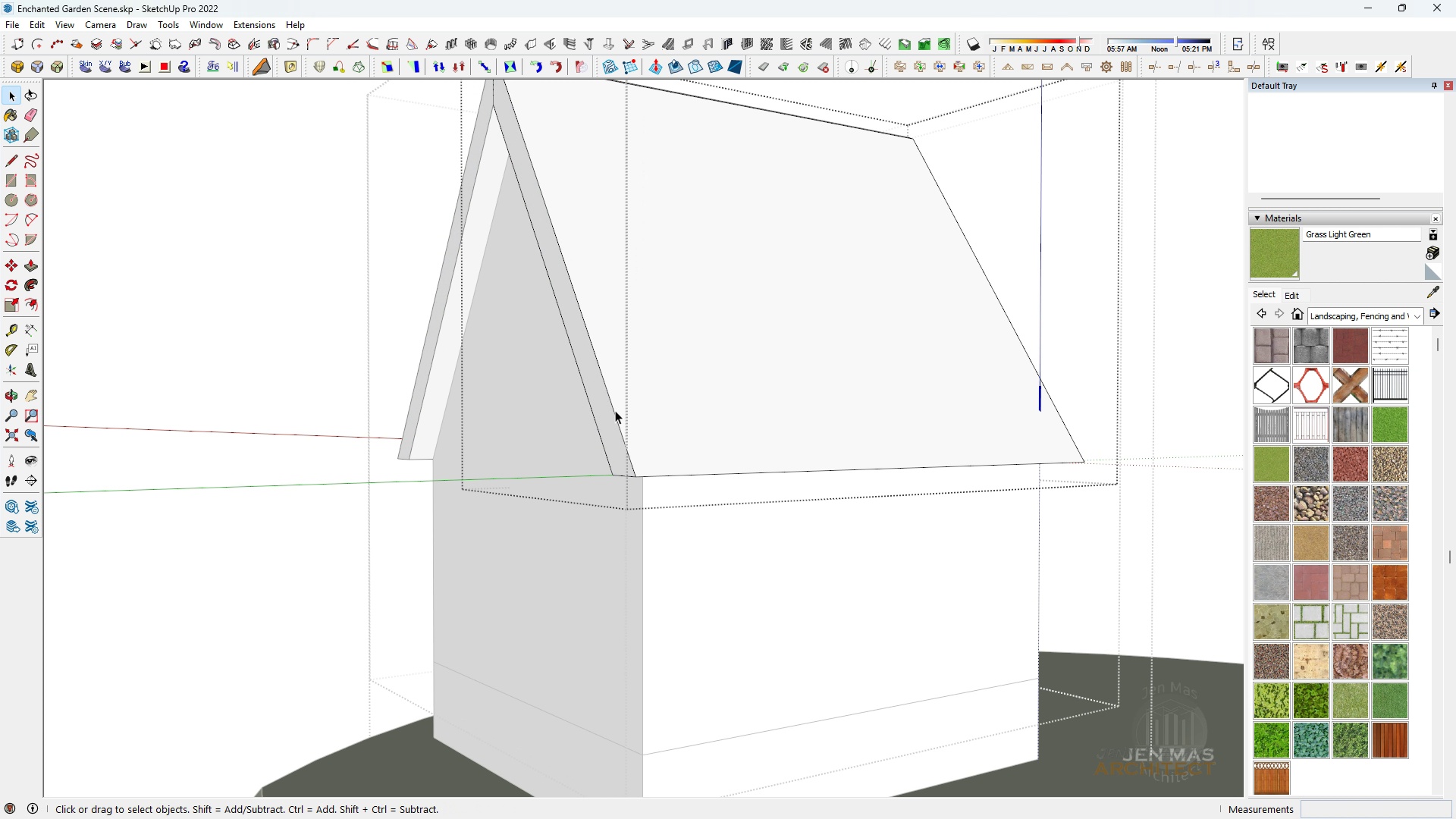 
type( h hh )
 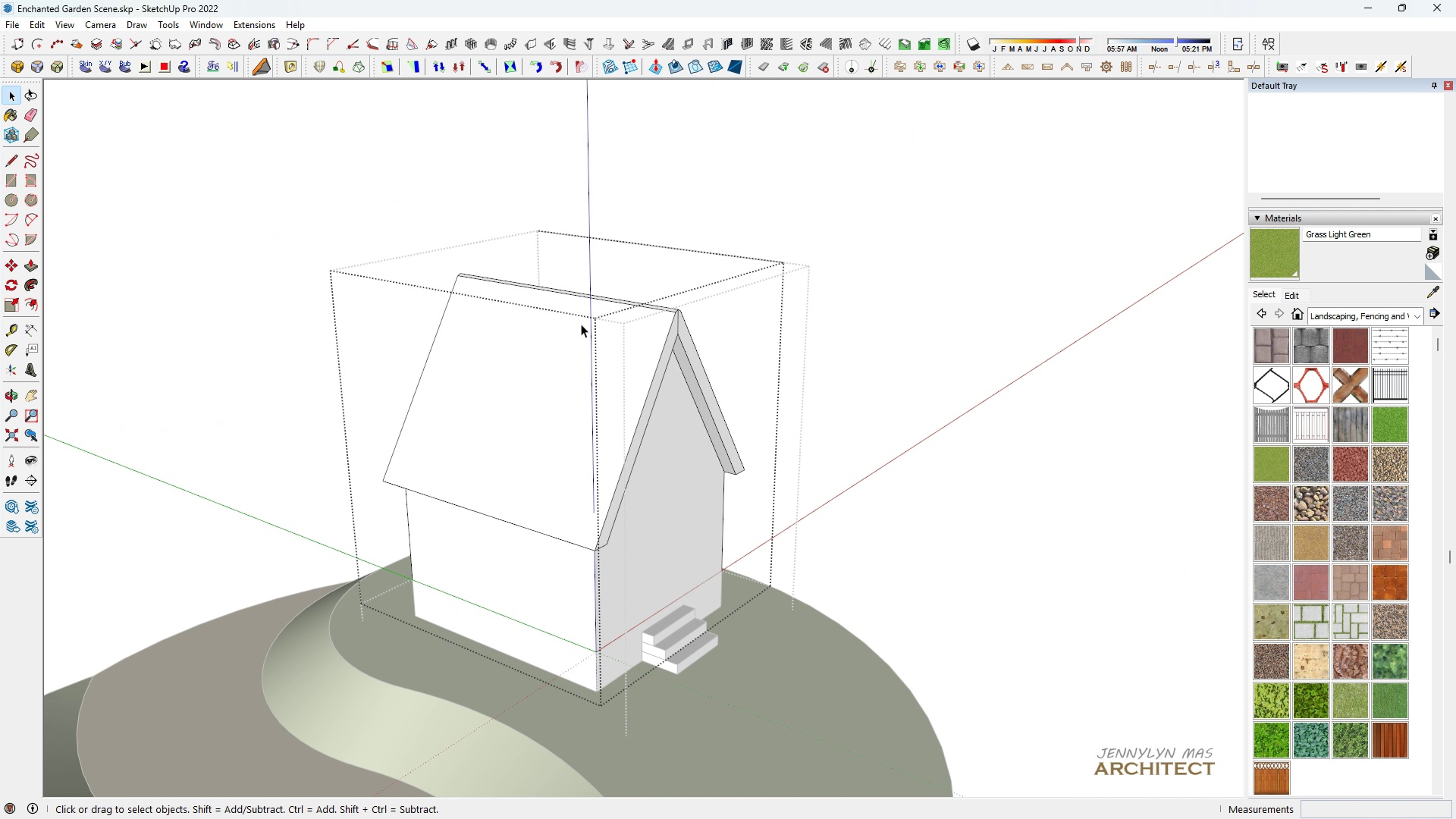 
scroll: coordinate [585, 488], scroll_direction: down, amount: 8.0
 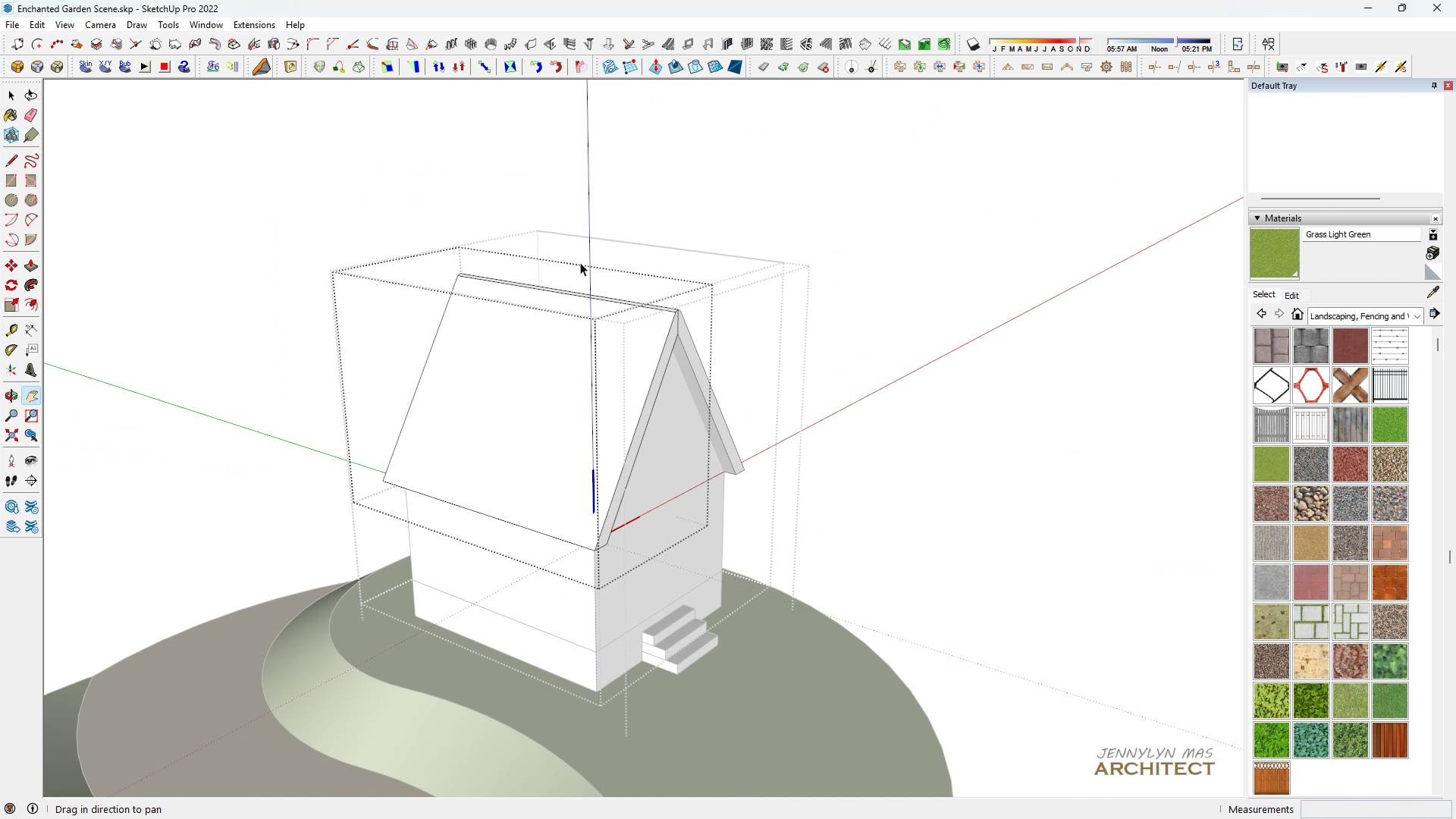 
left_click([584, 248])
 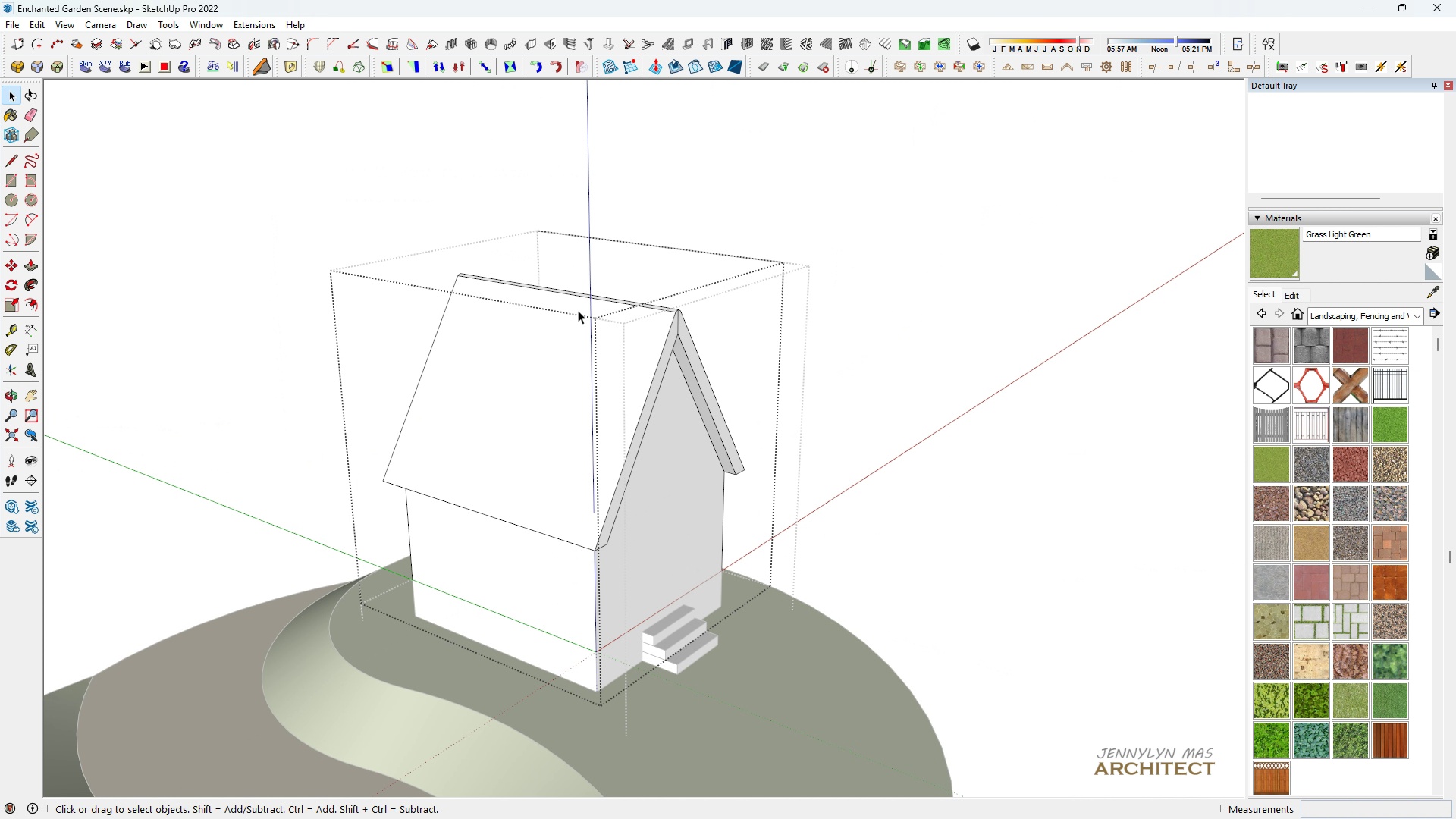 
key(Space)
 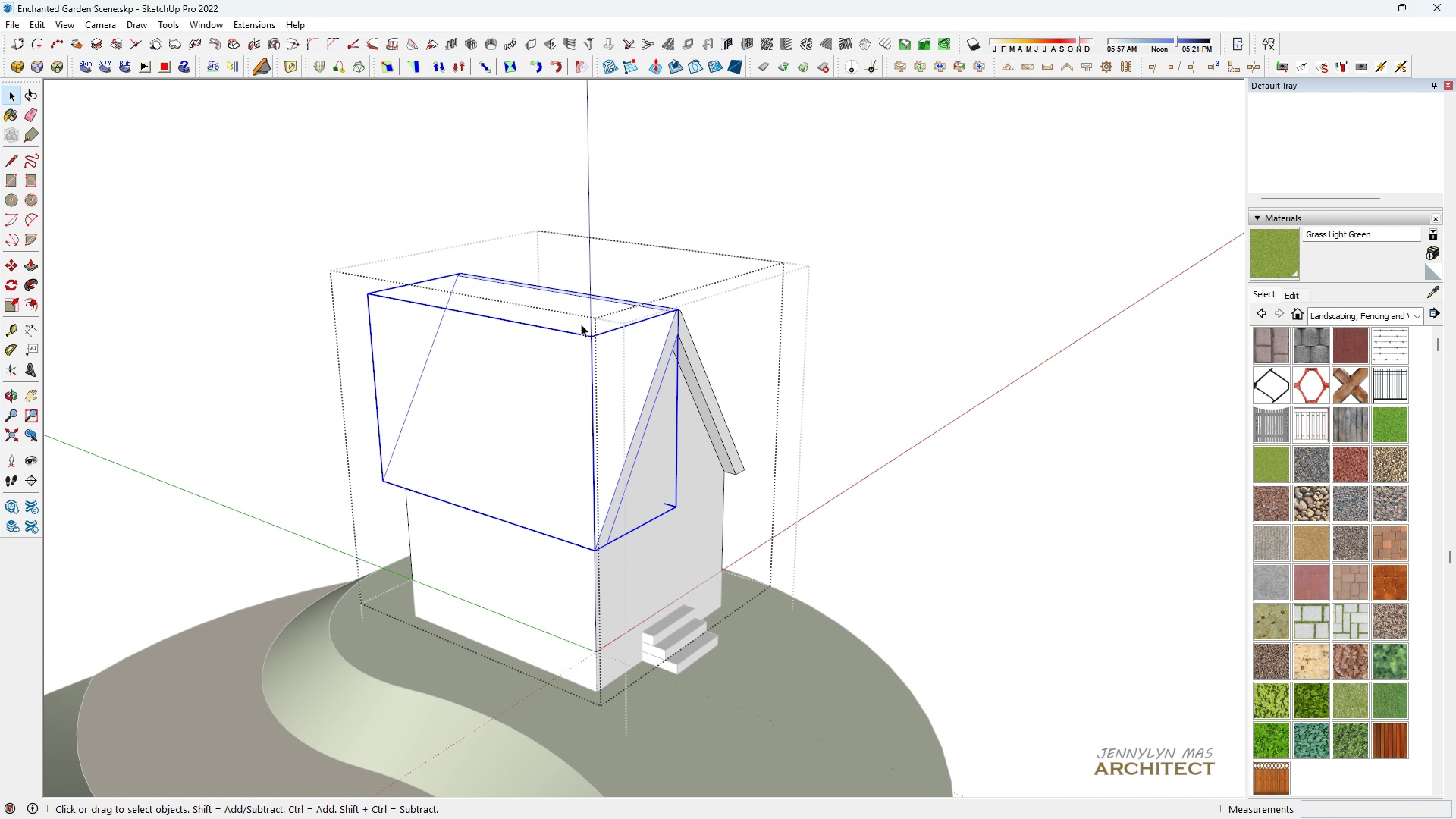 
double_click([581, 324])
 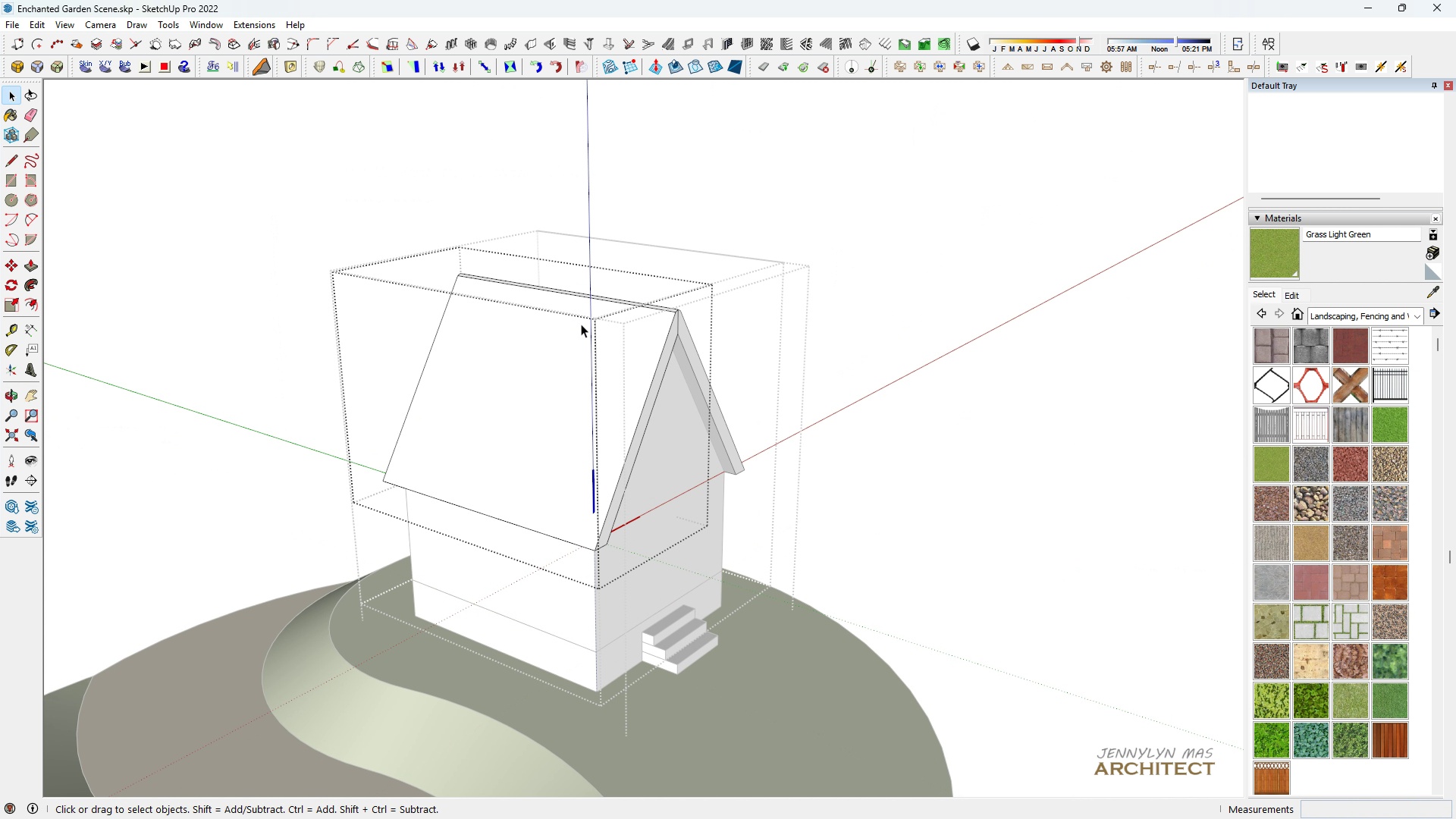 
triple_click([581, 324])
 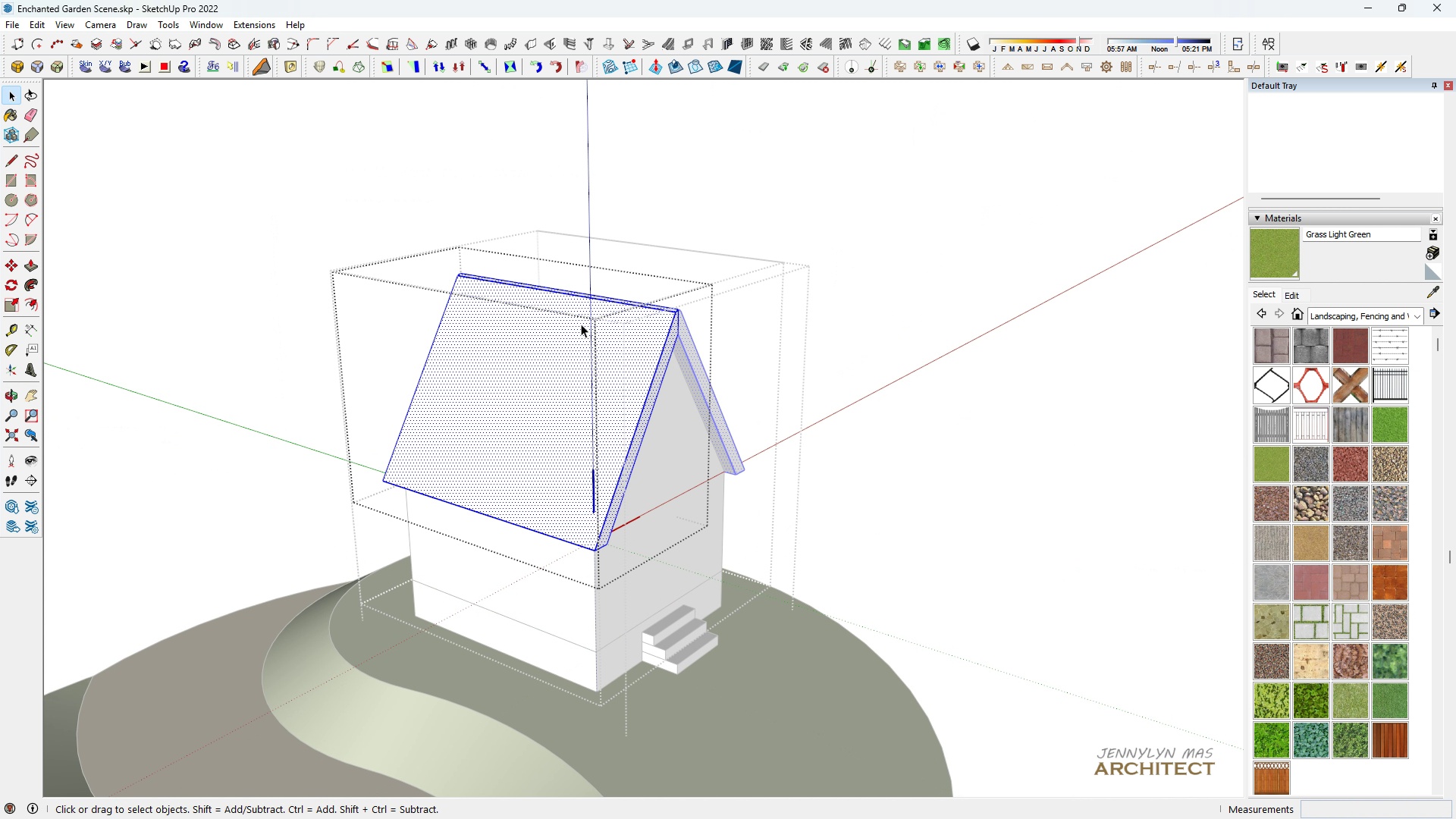 
triple_click([581, 324])
 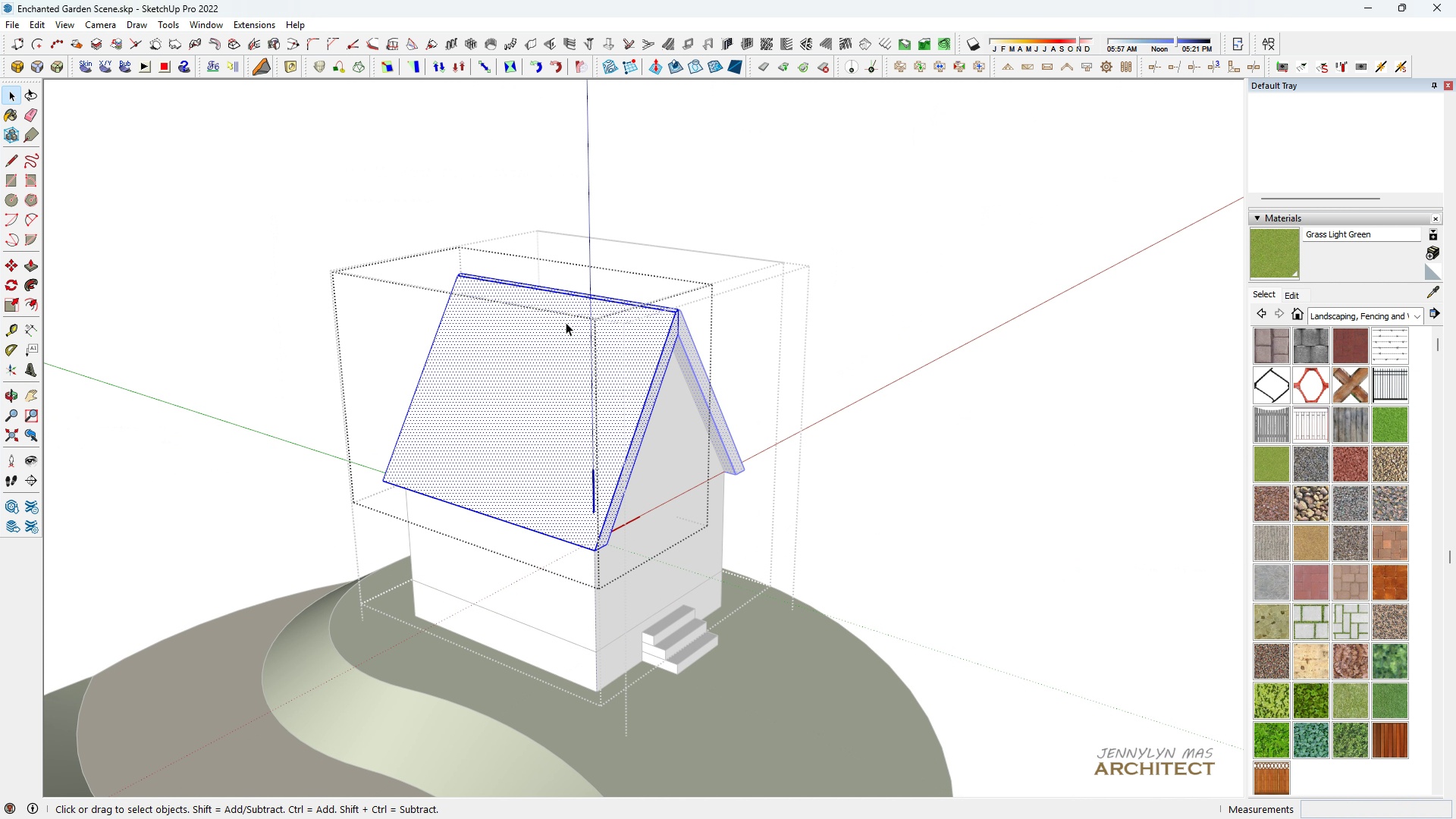 
triple_click([565, 322])
 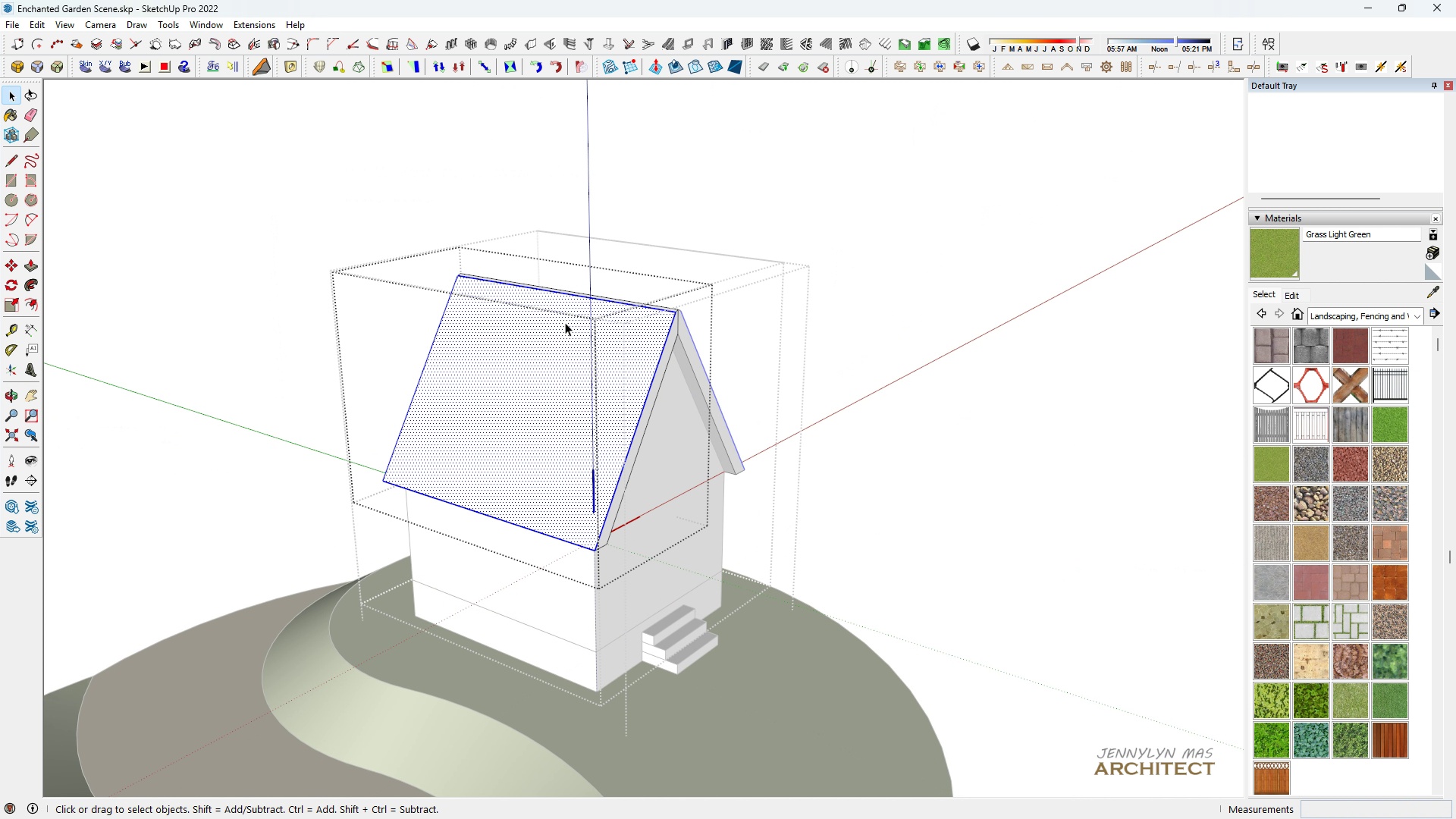 
triple_click([565, 322])
 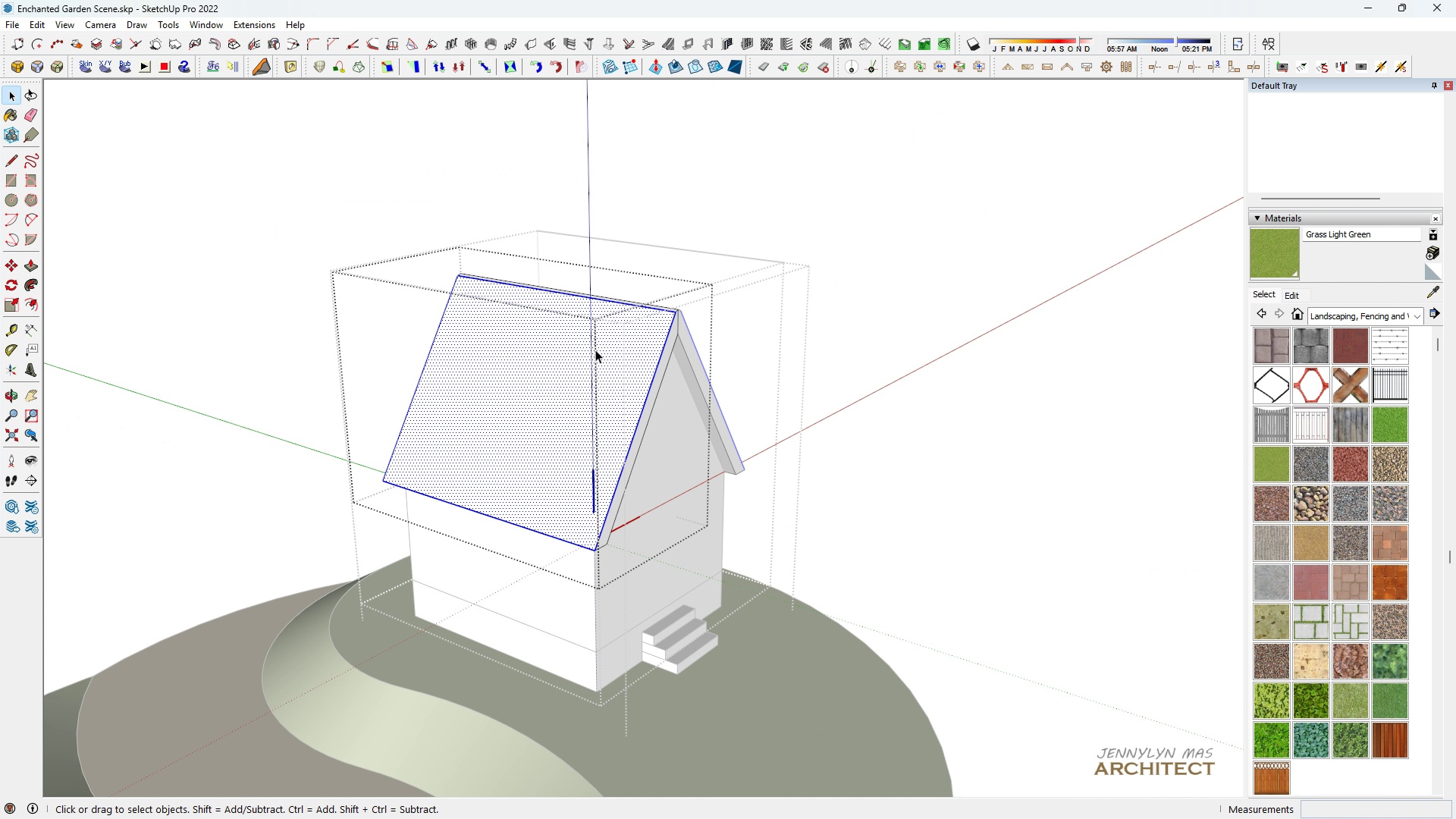 
key(Space)
 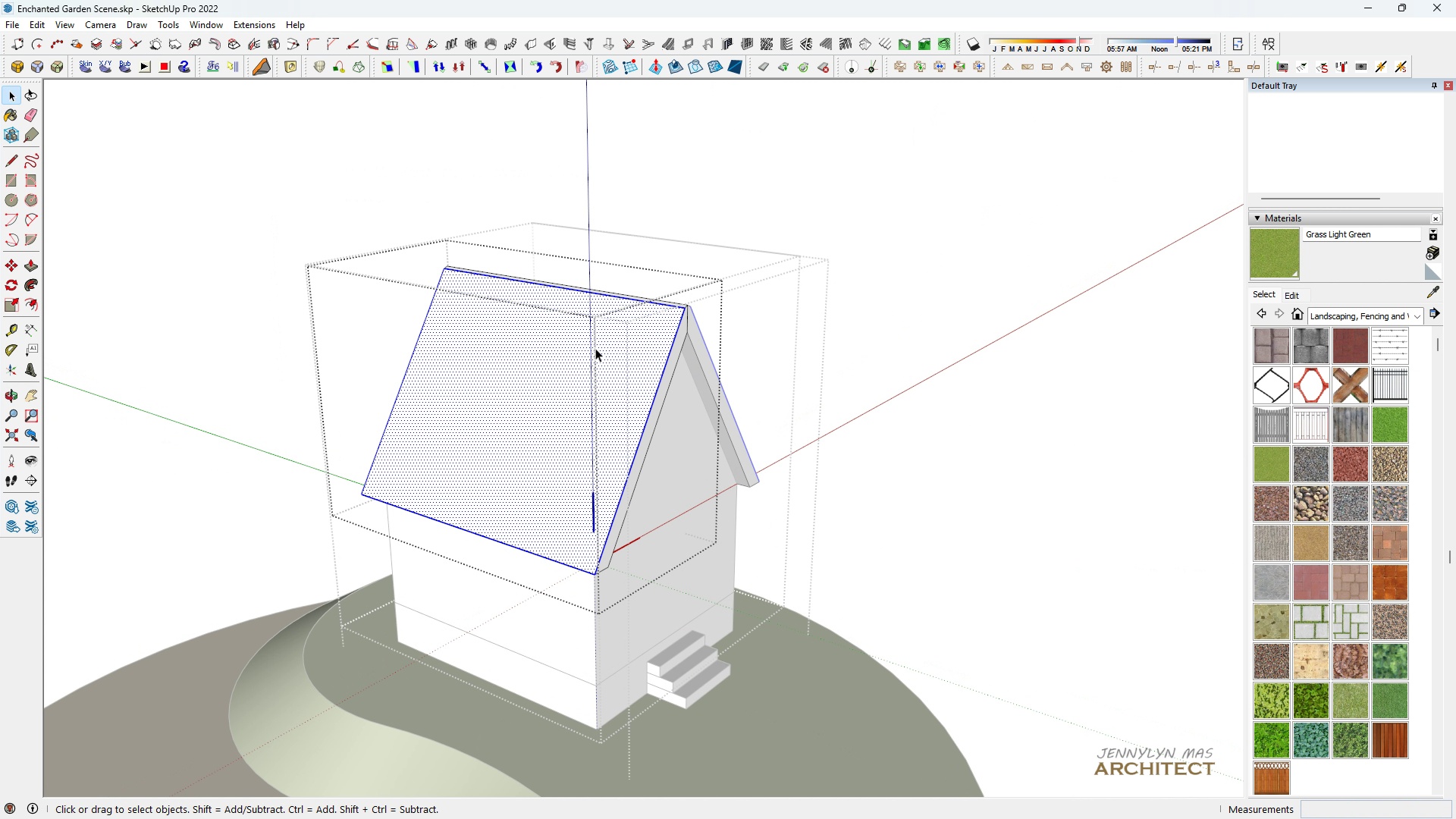 
scroll: coordinate [595, 348], scroll_direction: up, amount: 4.0
 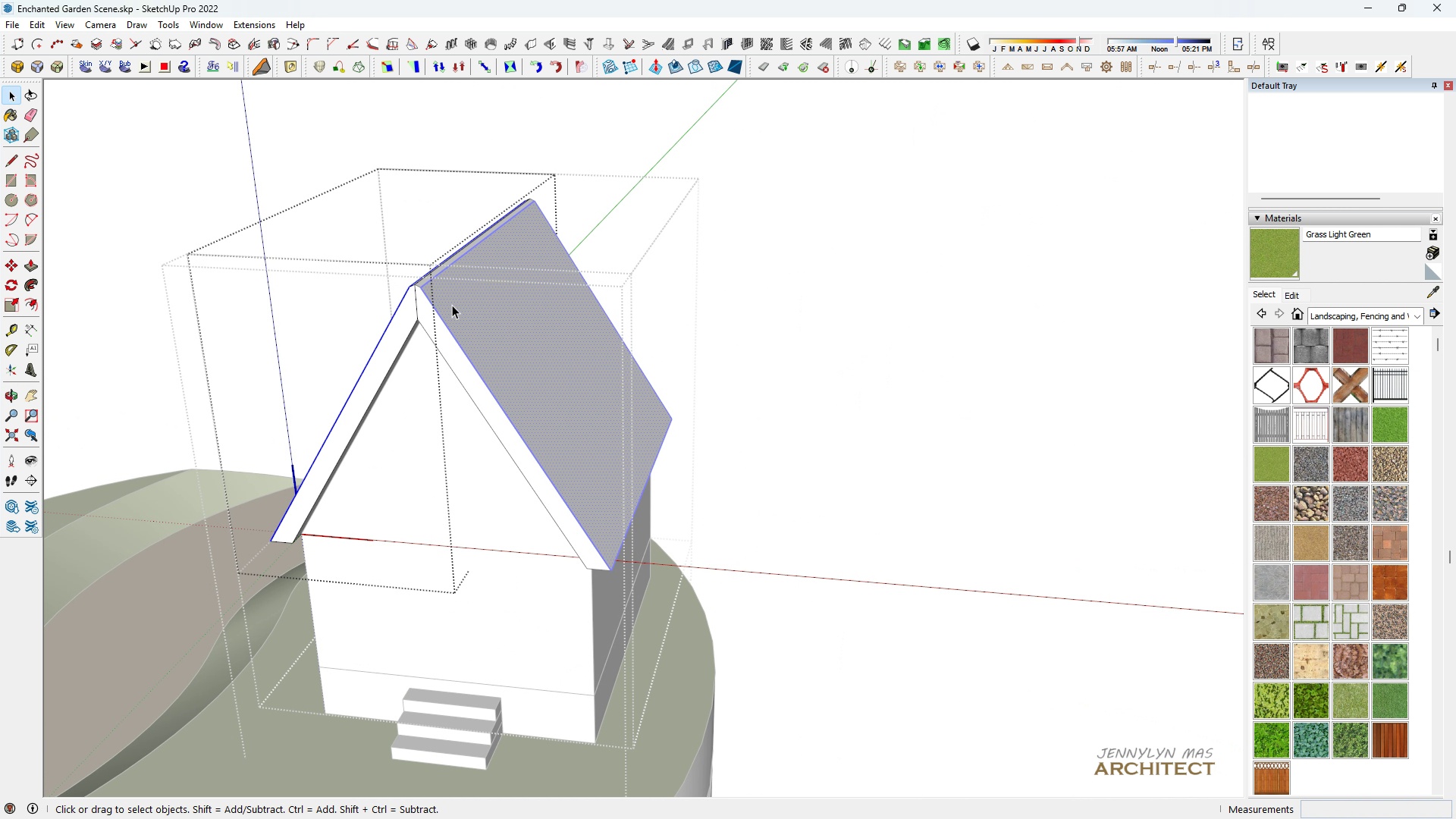 
key(Space)
 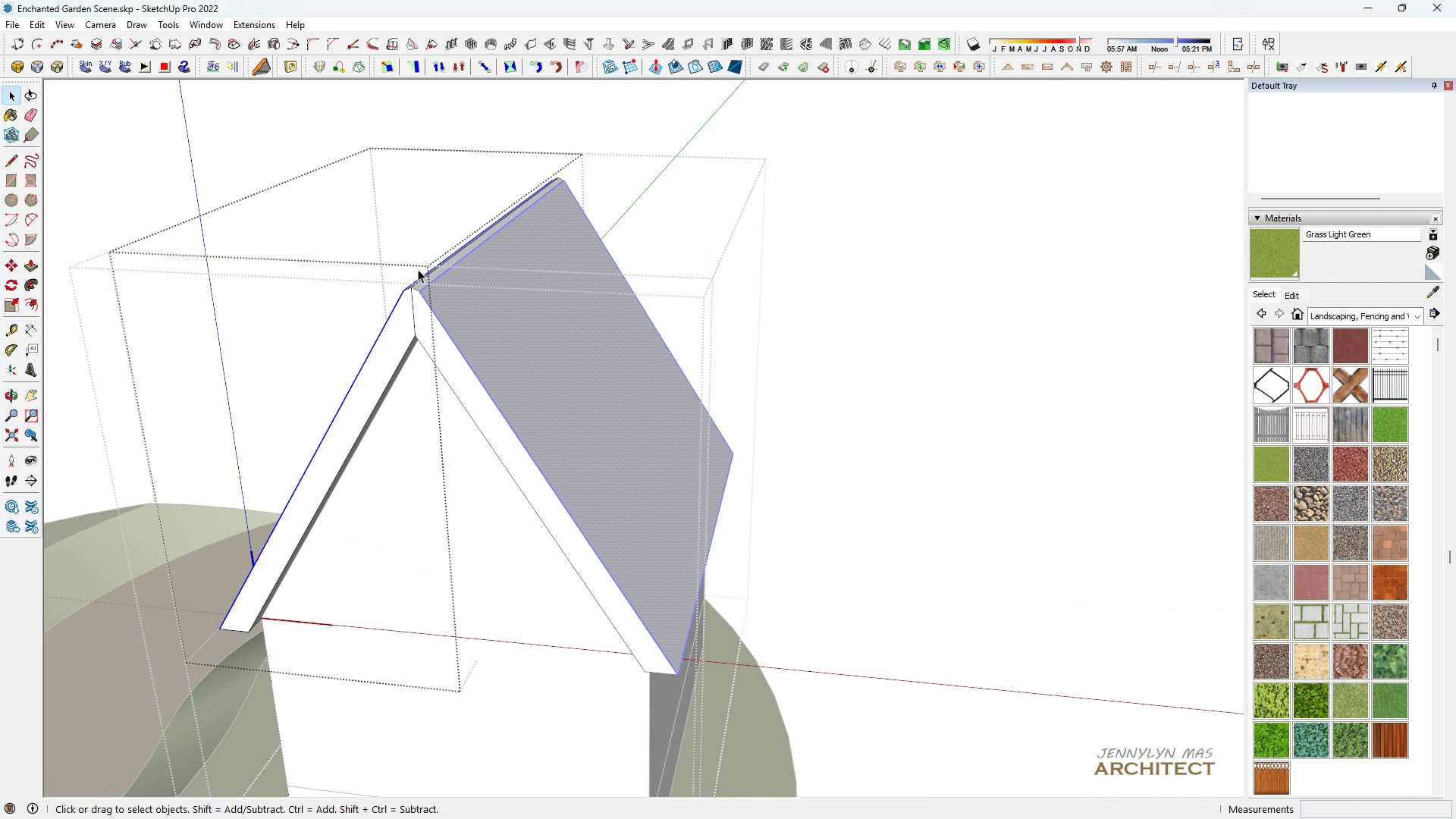 
scroll: coordinate [668, 527], scroll_direction: up, amount: 15.0
 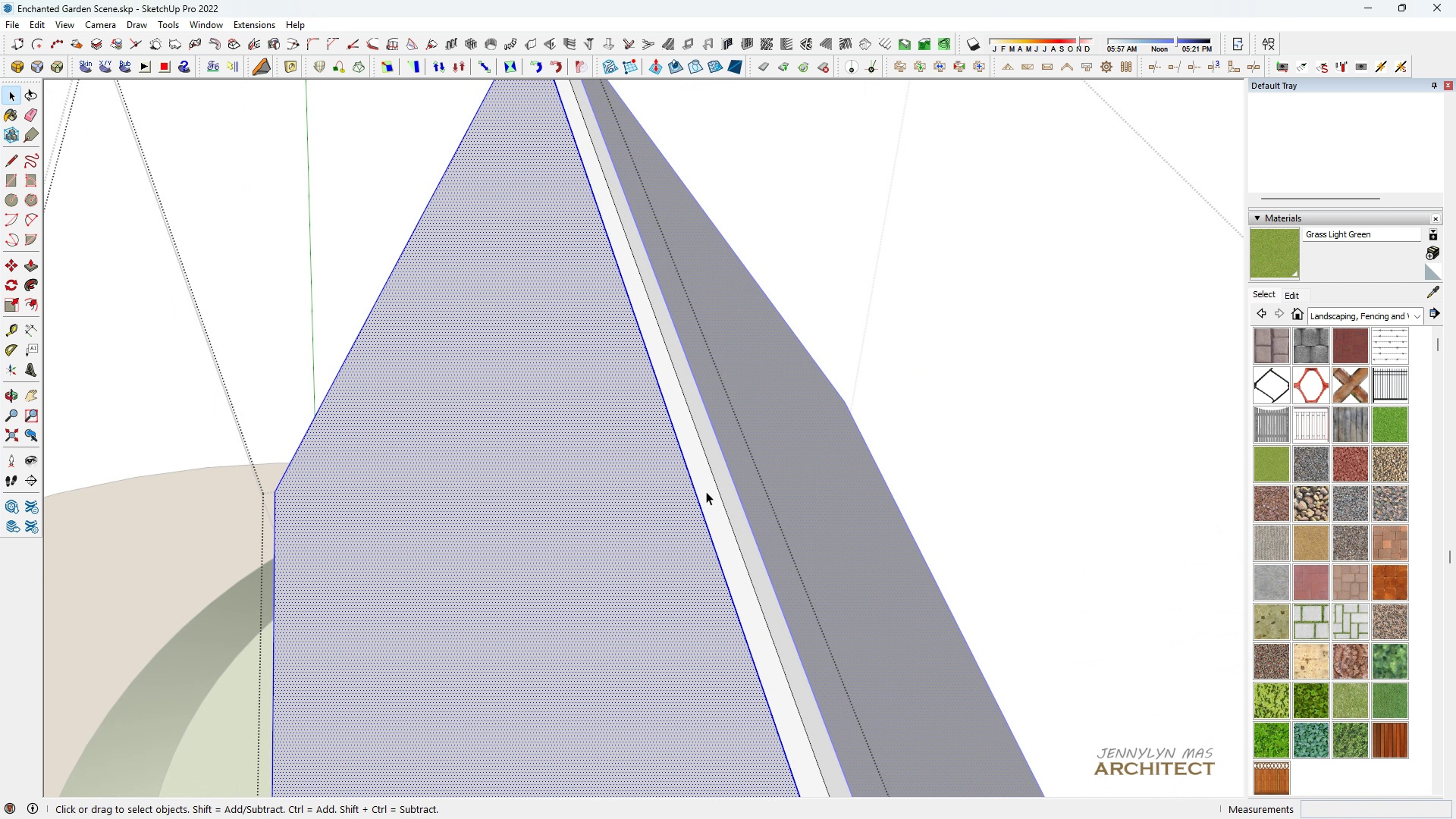 
hold_key(key=ControlLeft, duration=0.65)
double_click([707, 489])
 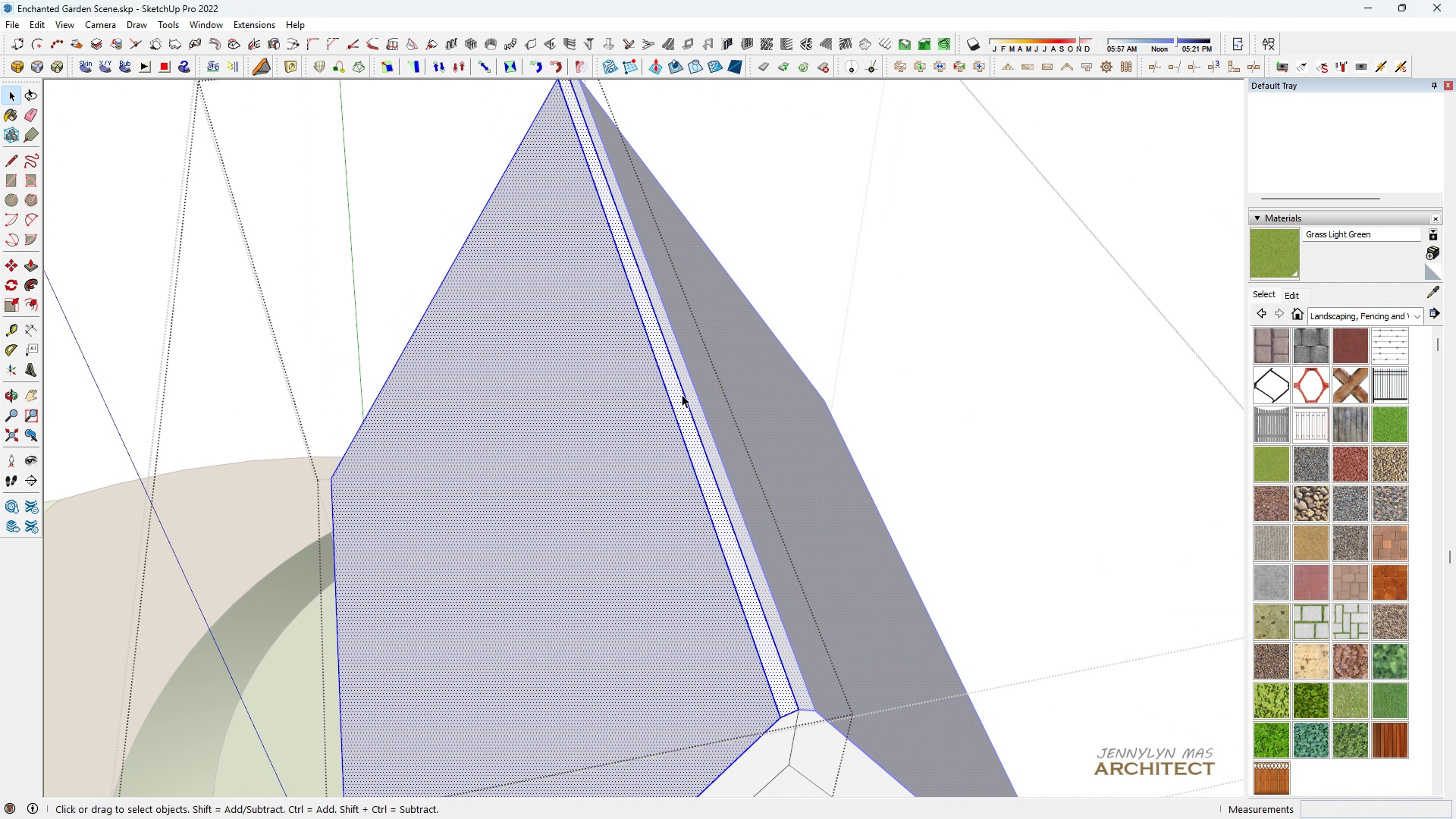 
key(Space)
 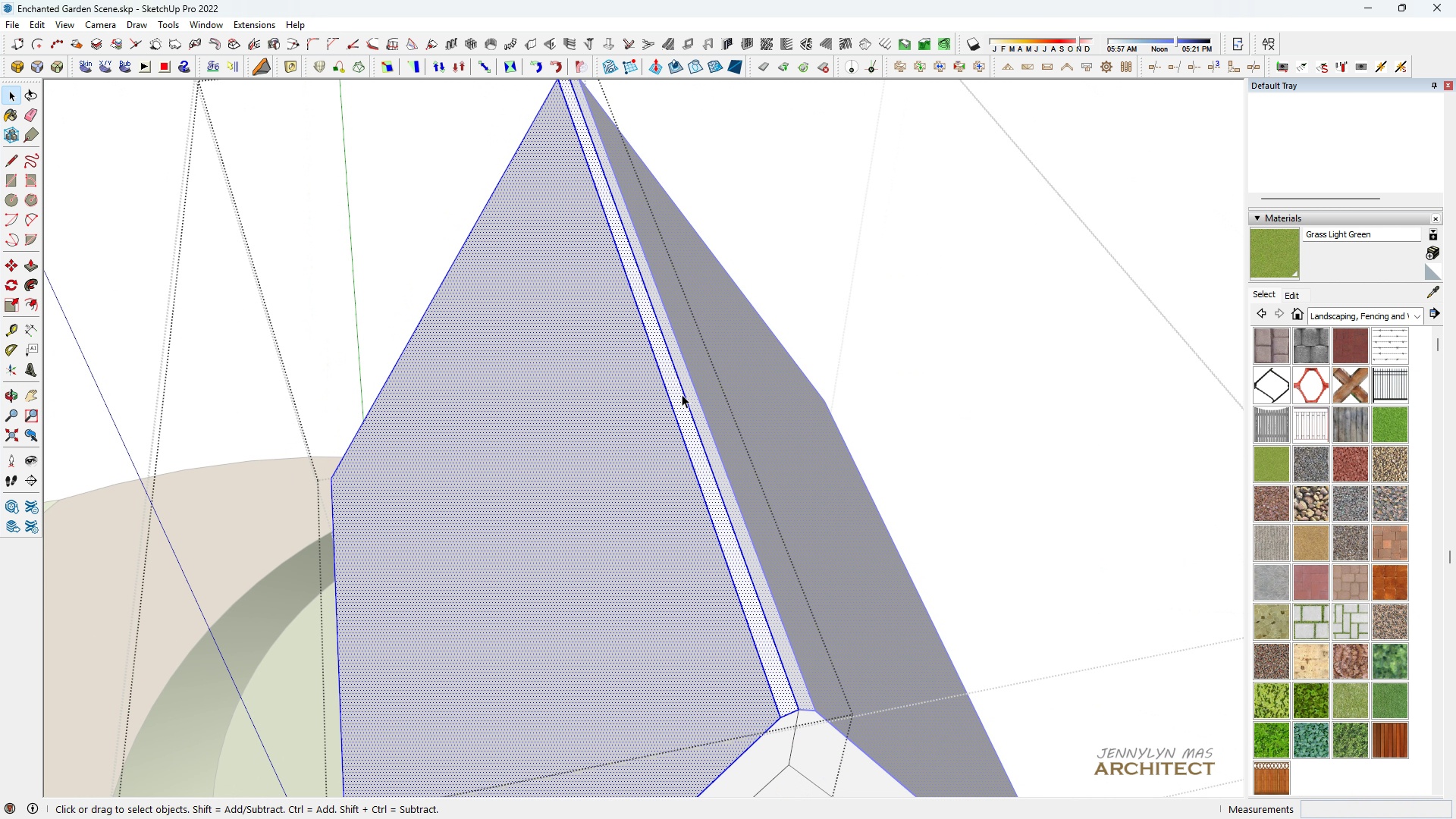 
scroll: coordinate [677, 394], scroll_direction: down, amount: 7.0
 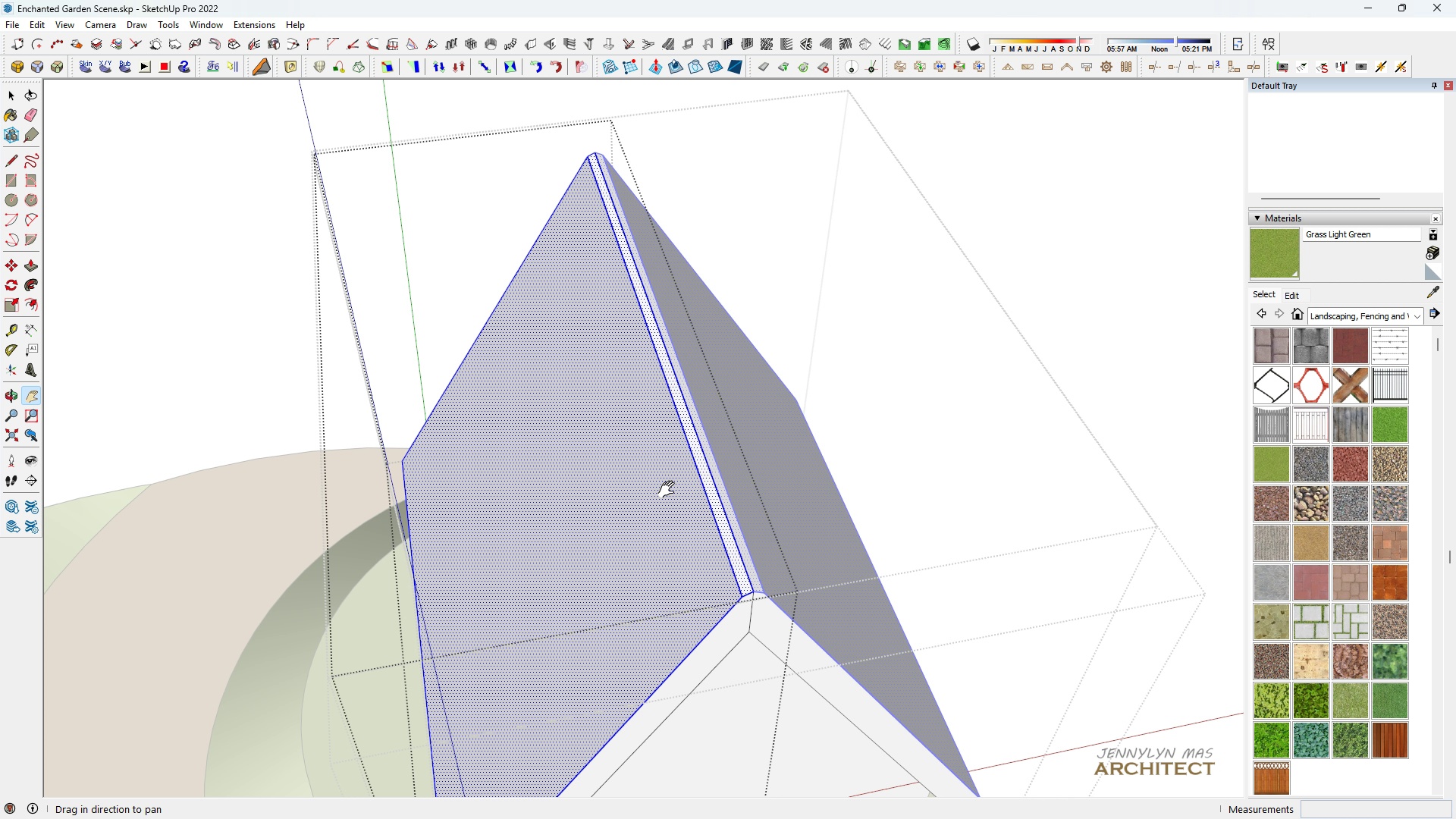 
key(H)
 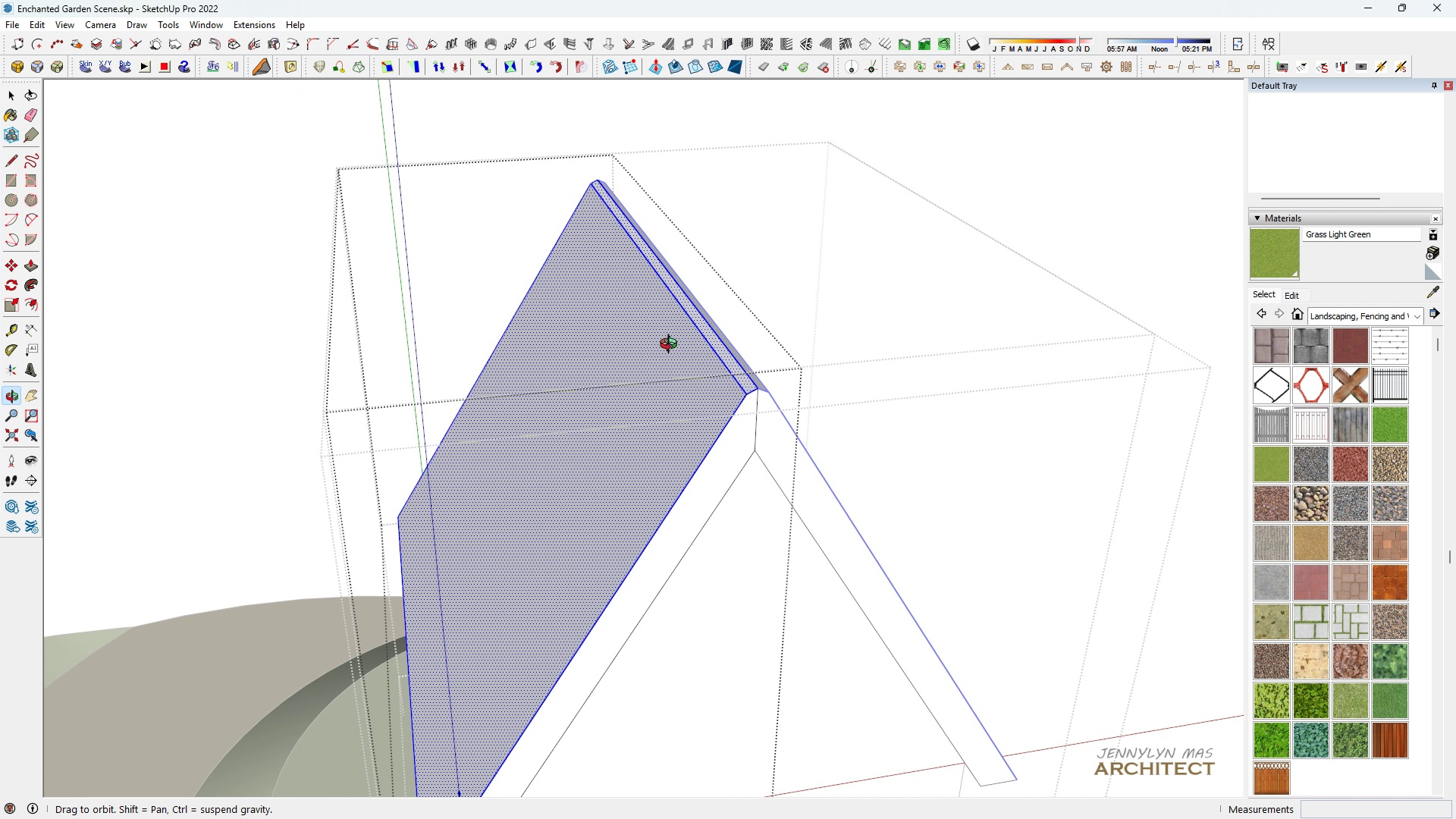 
key(Space)
 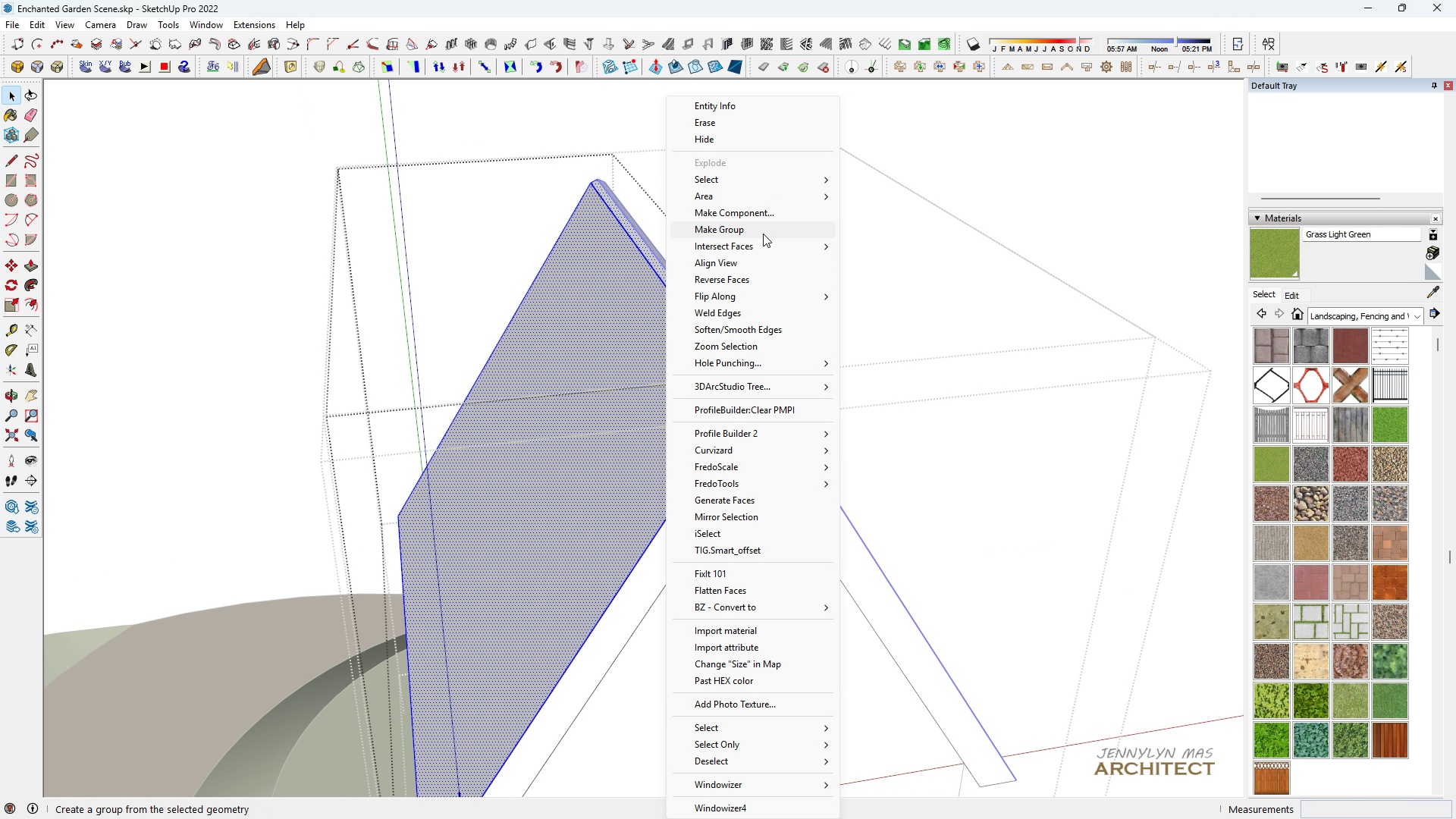 
left_click([761, 230])
 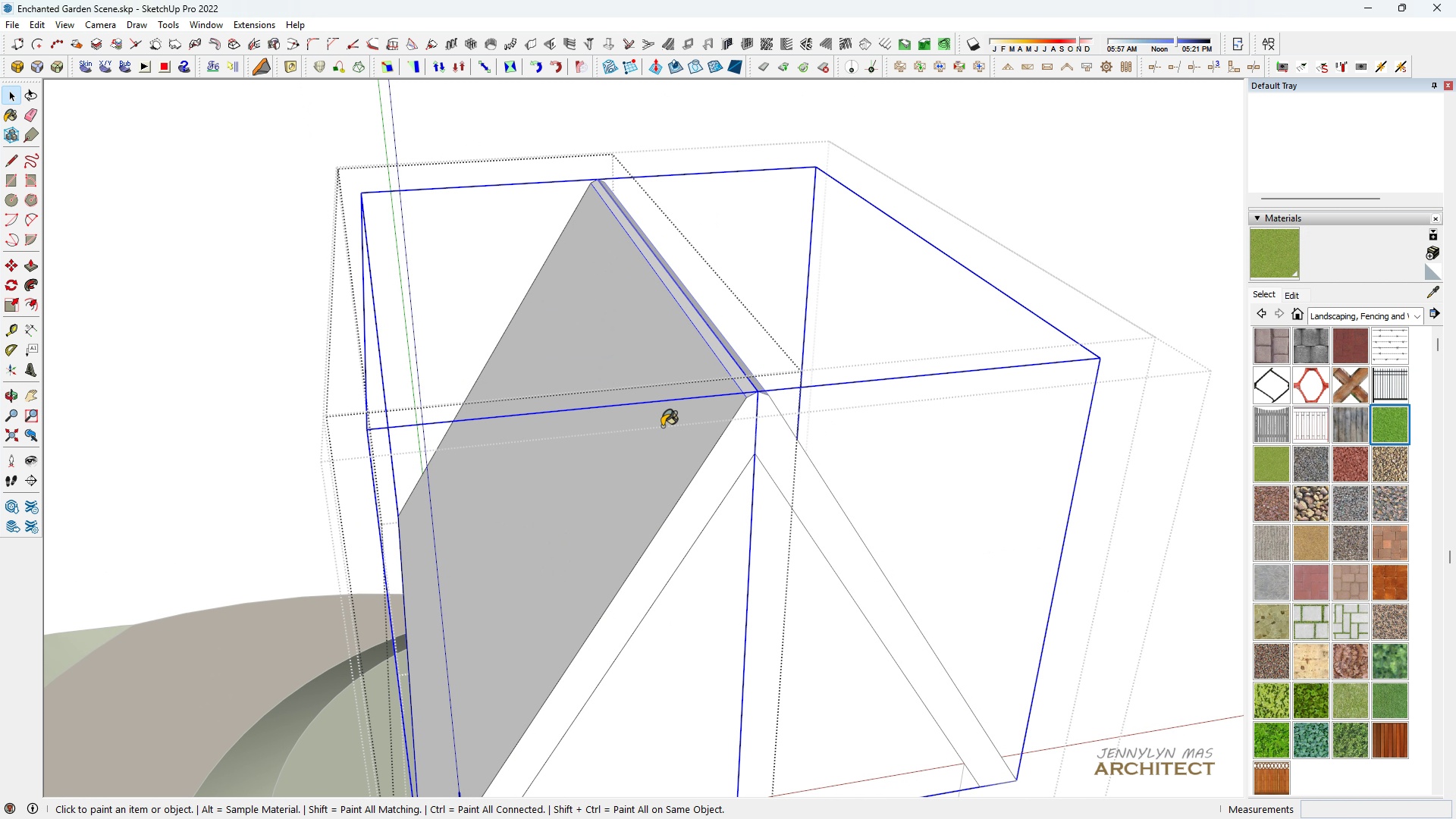 
double_click([593, 380])
 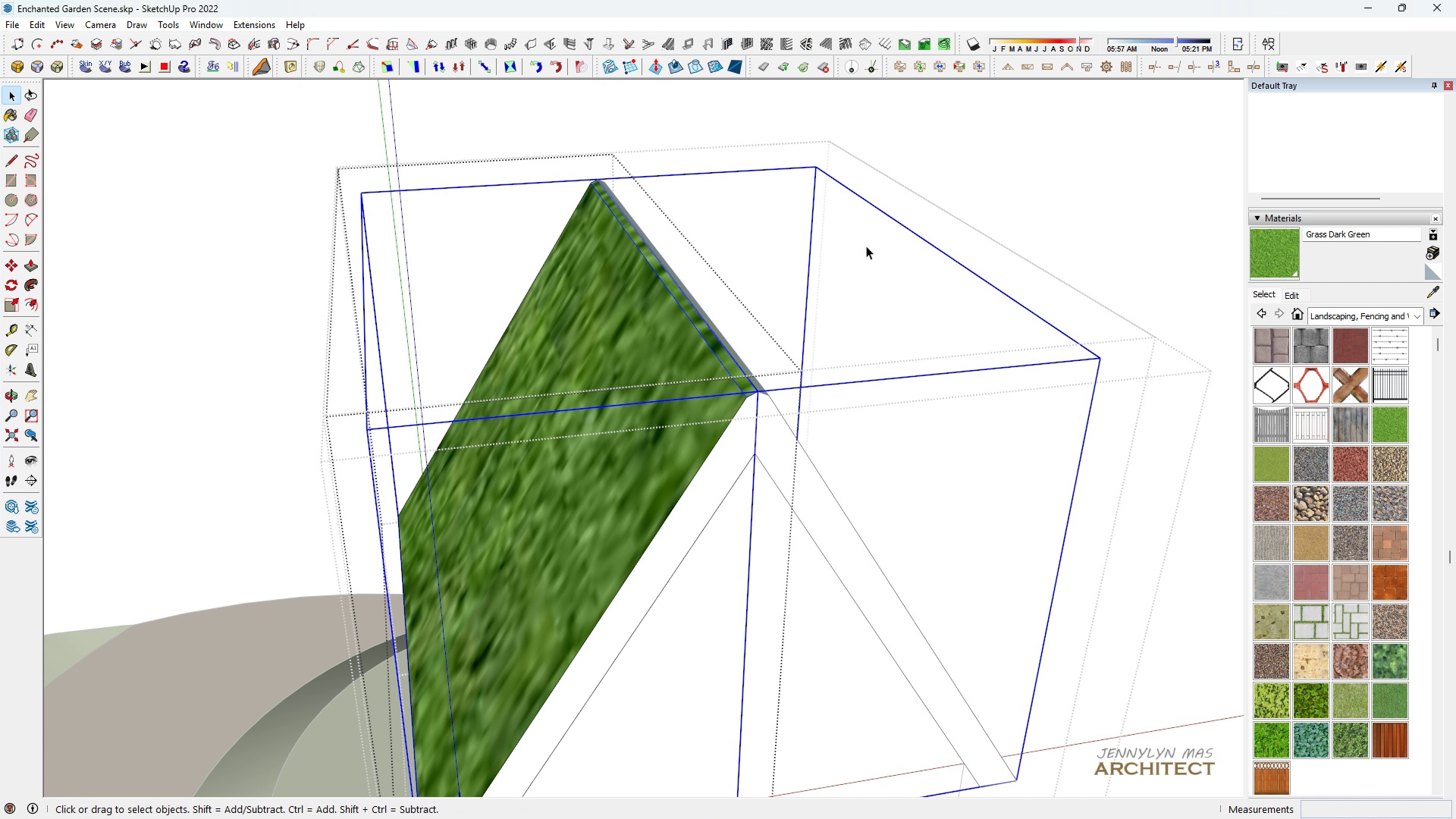 
key(Space)
 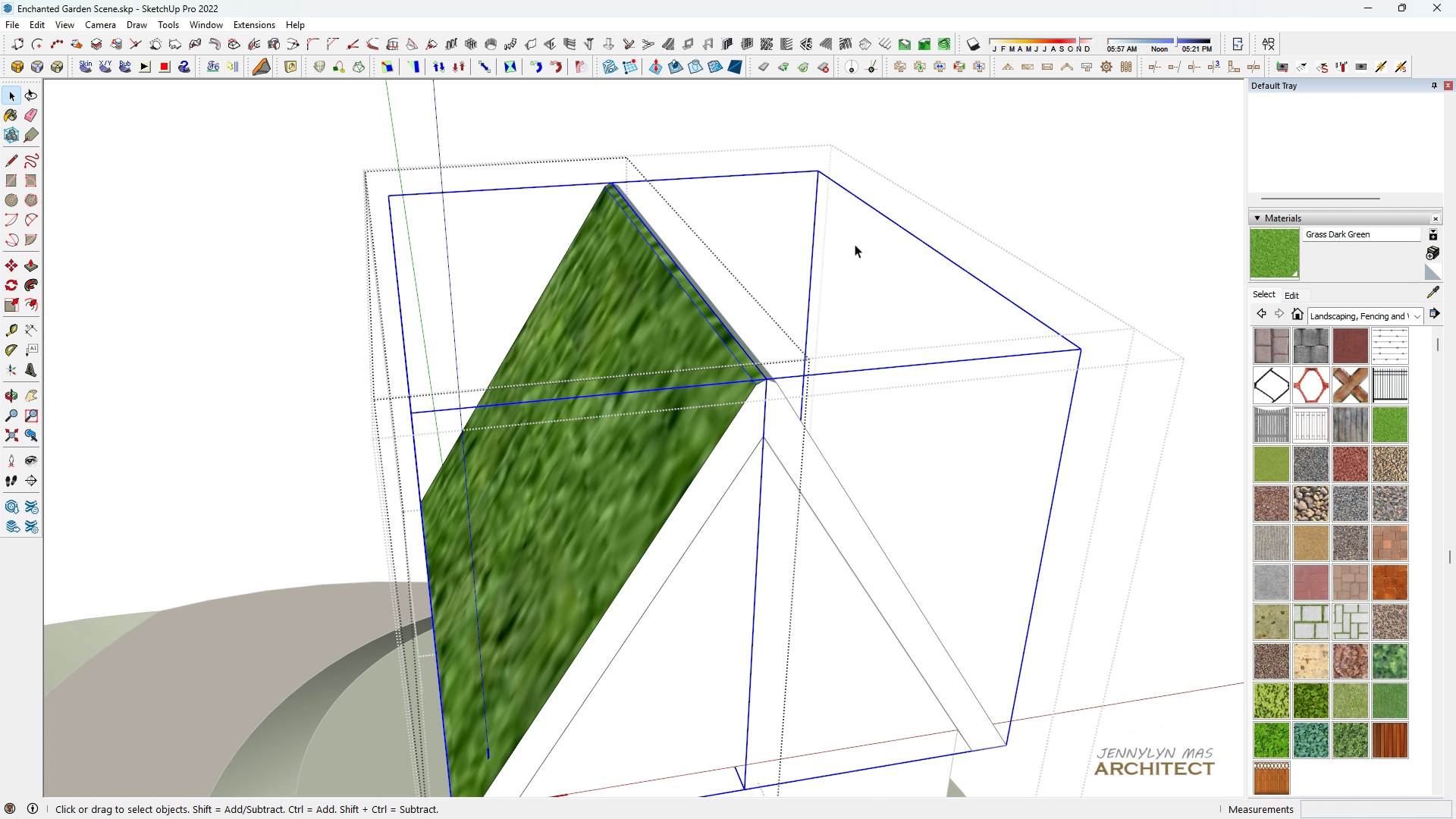 
scroll: coordinate [849, 243], scroll_direction: down, amount: 4.0
 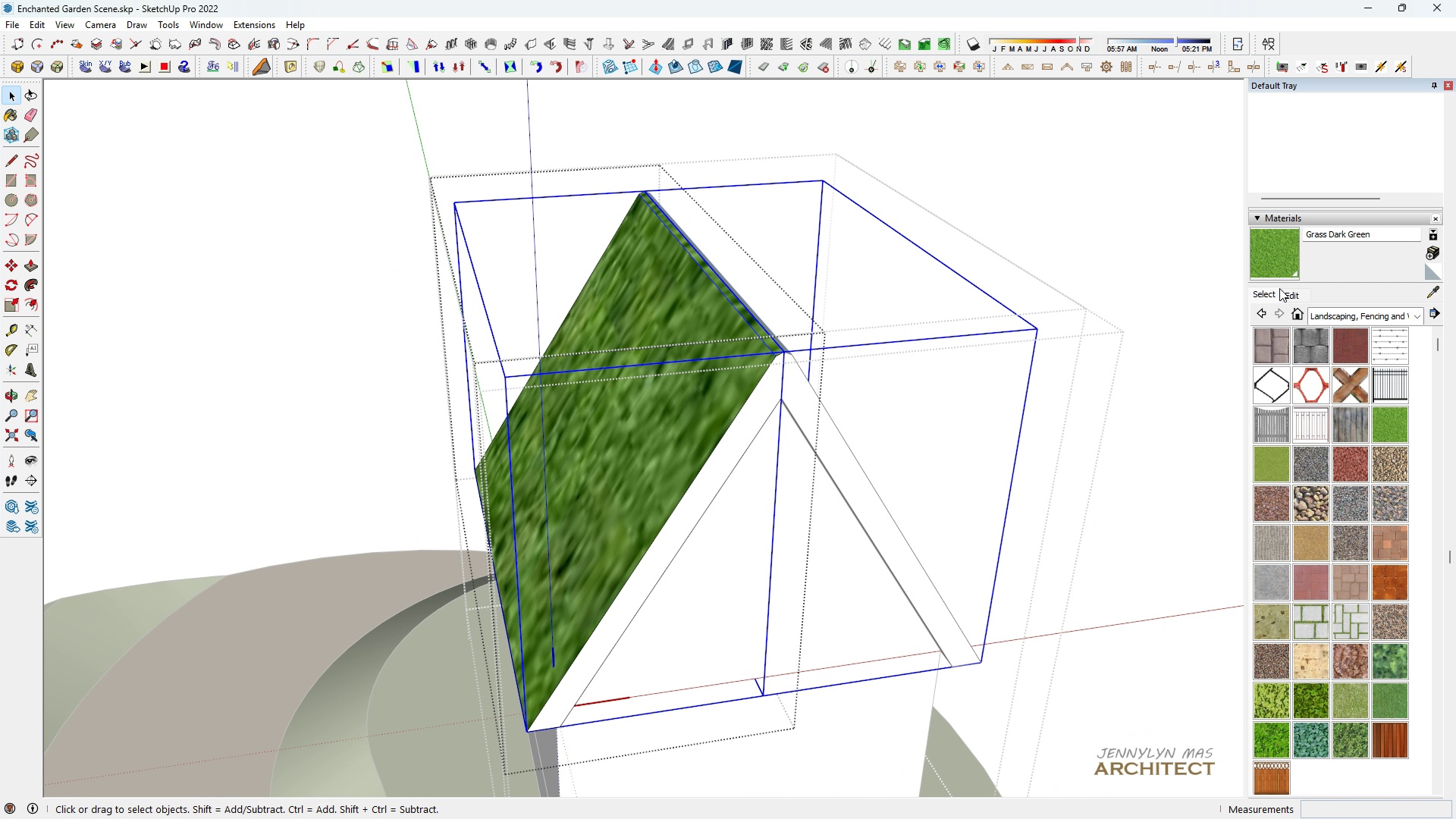 
left_click([1297, 290])
 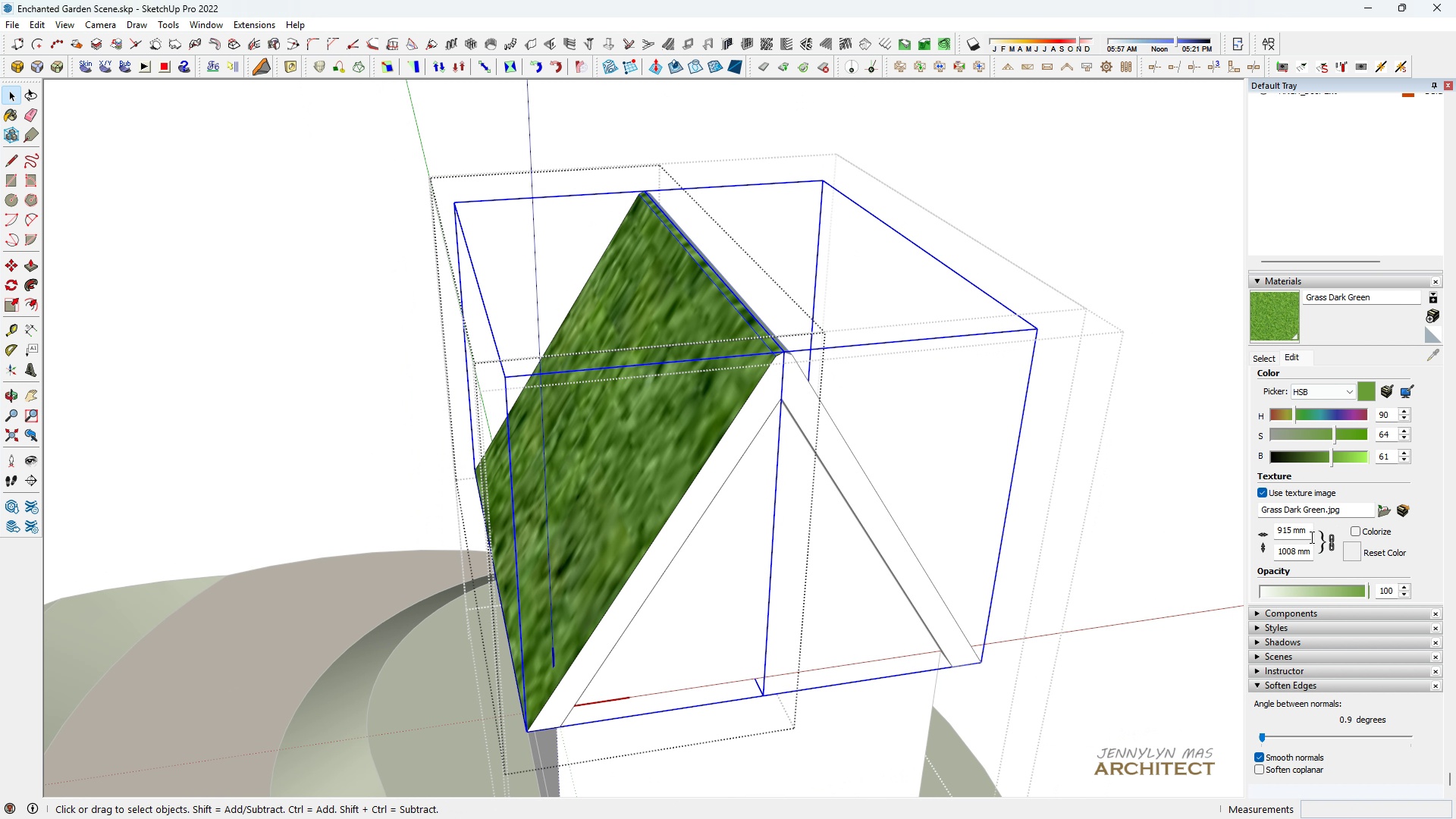 
left_click([1304, 531])
 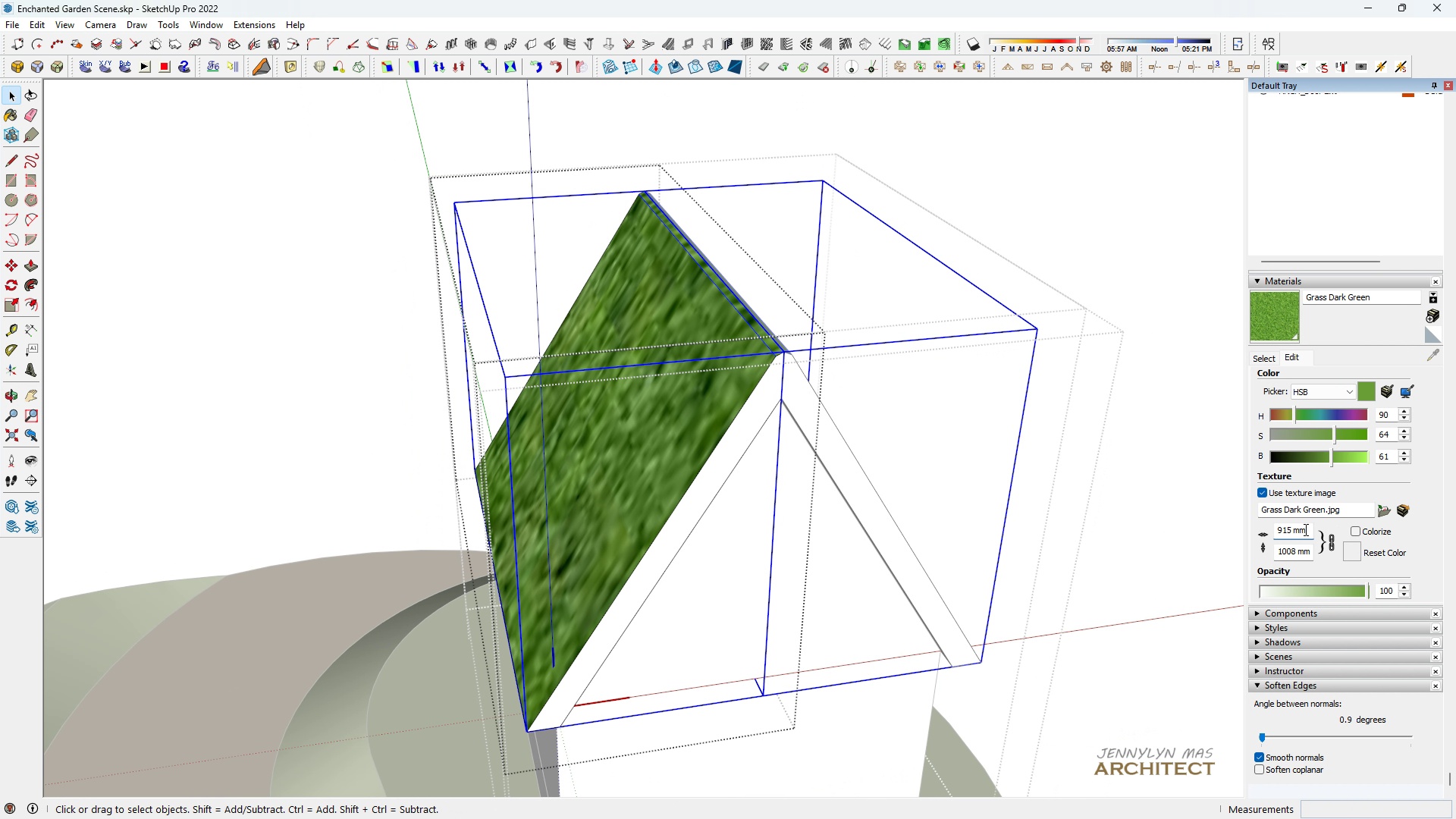 
key(Control+ControlLeft)
 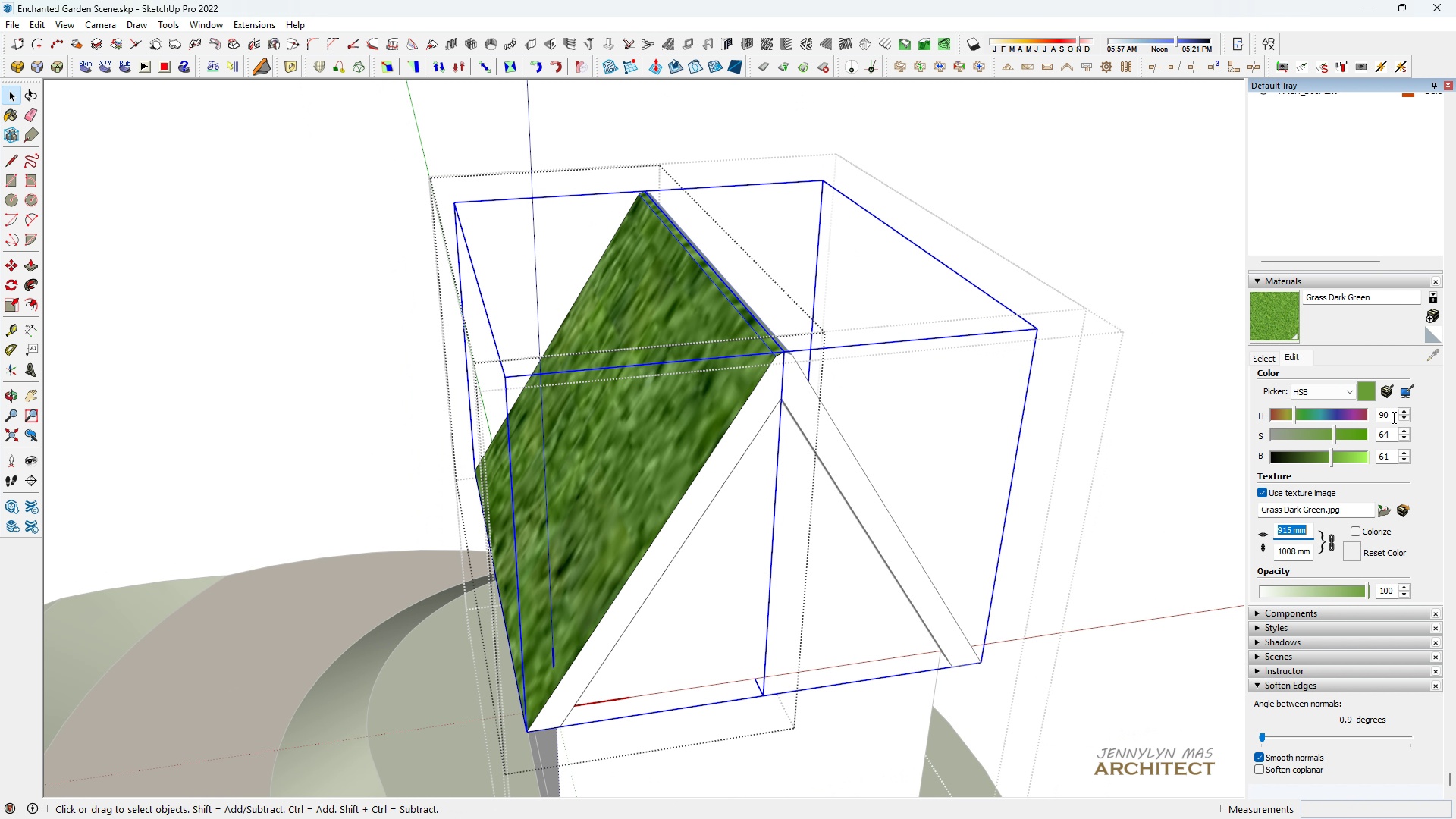 
key(Control+A)
 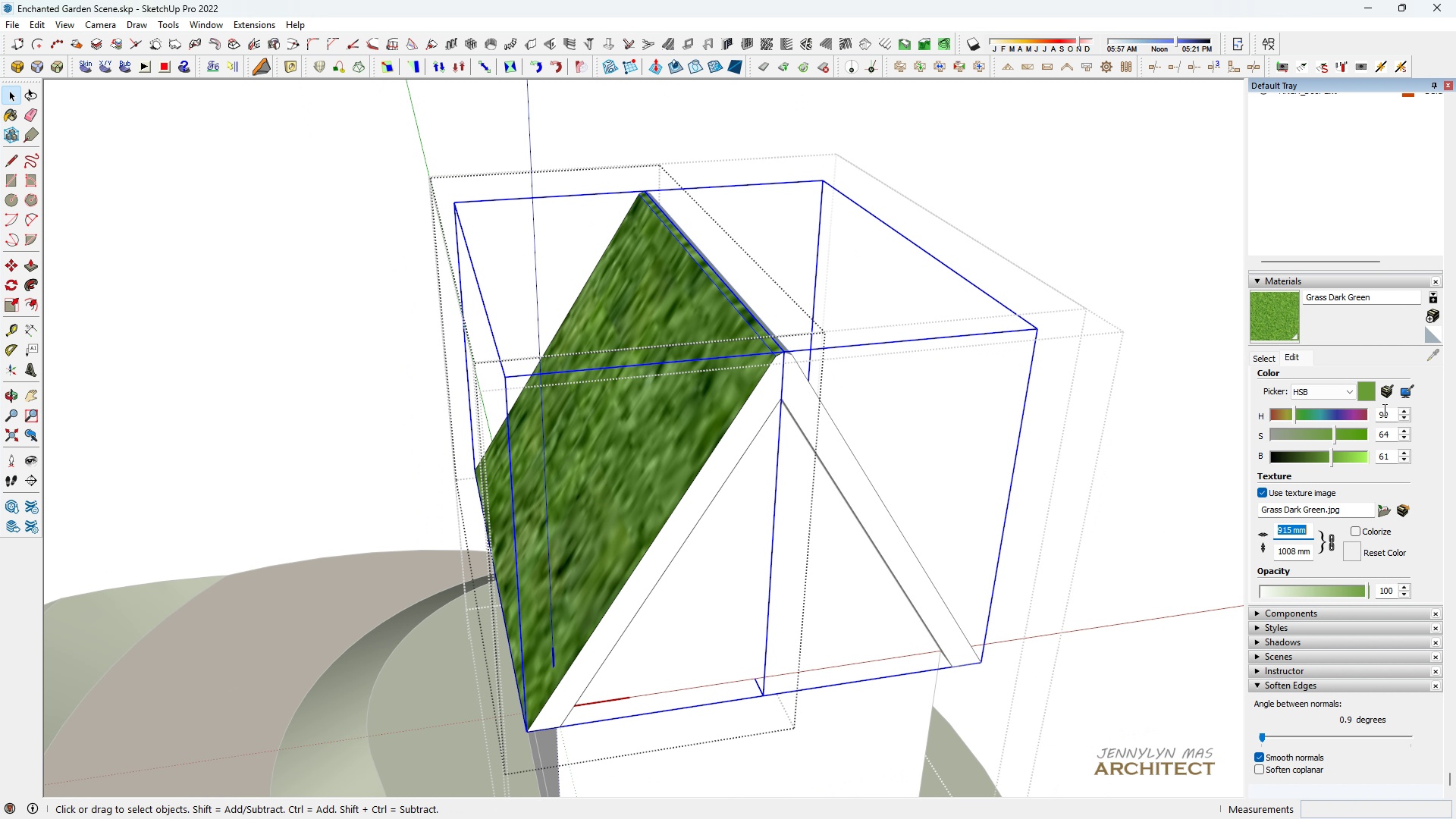 
key(Control+A)
 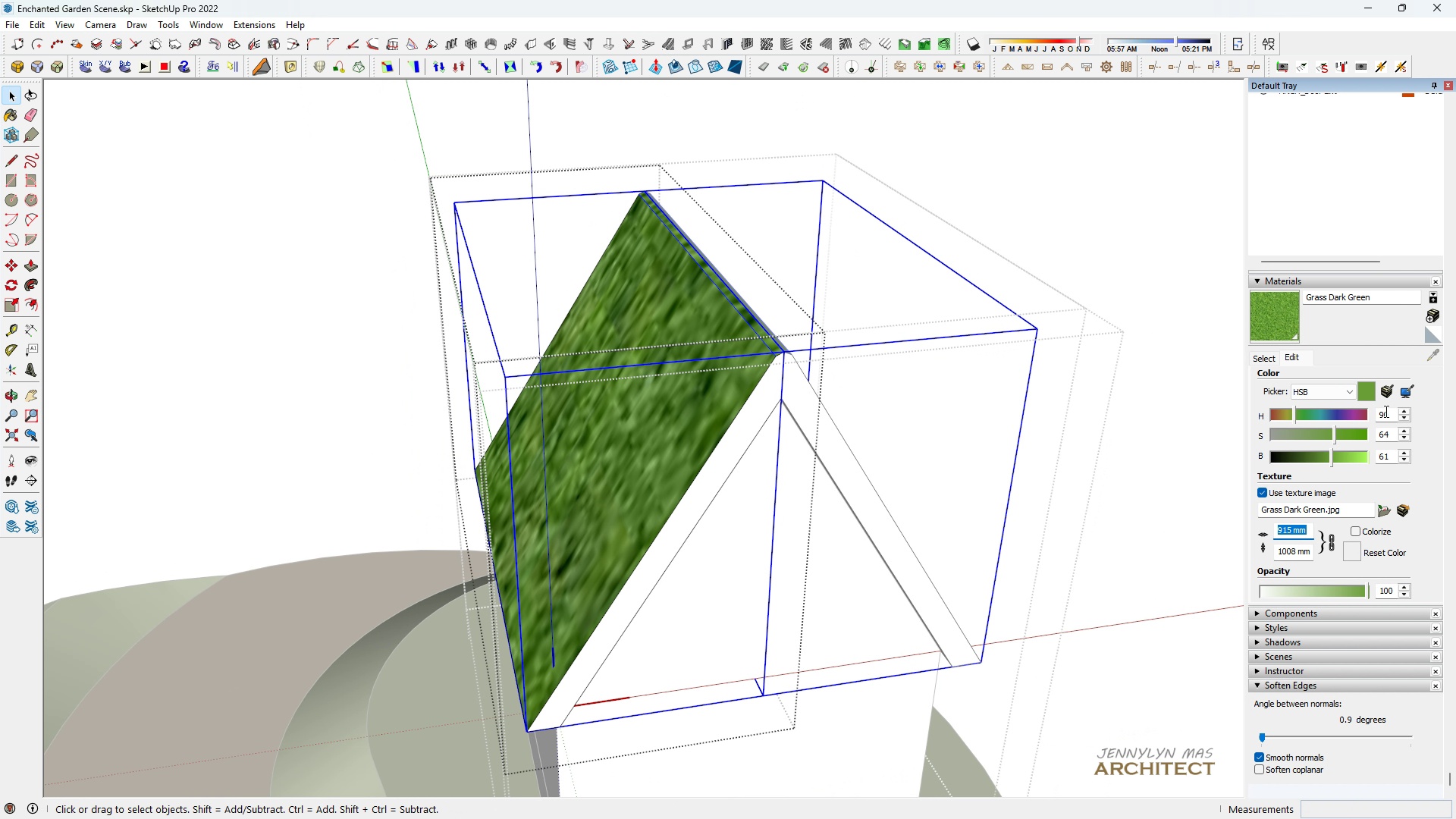 
type(90)
 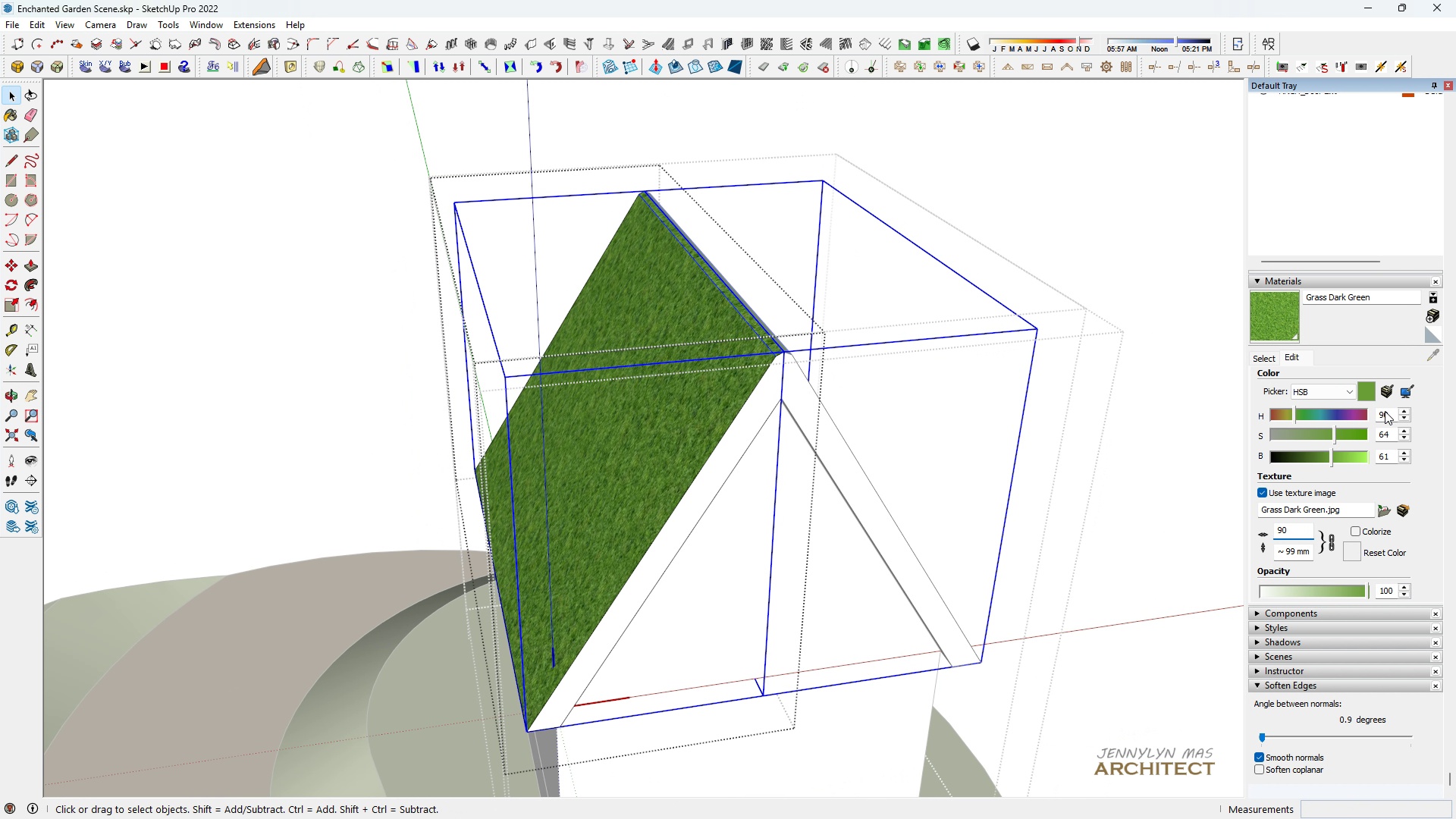 
key(Enter)
 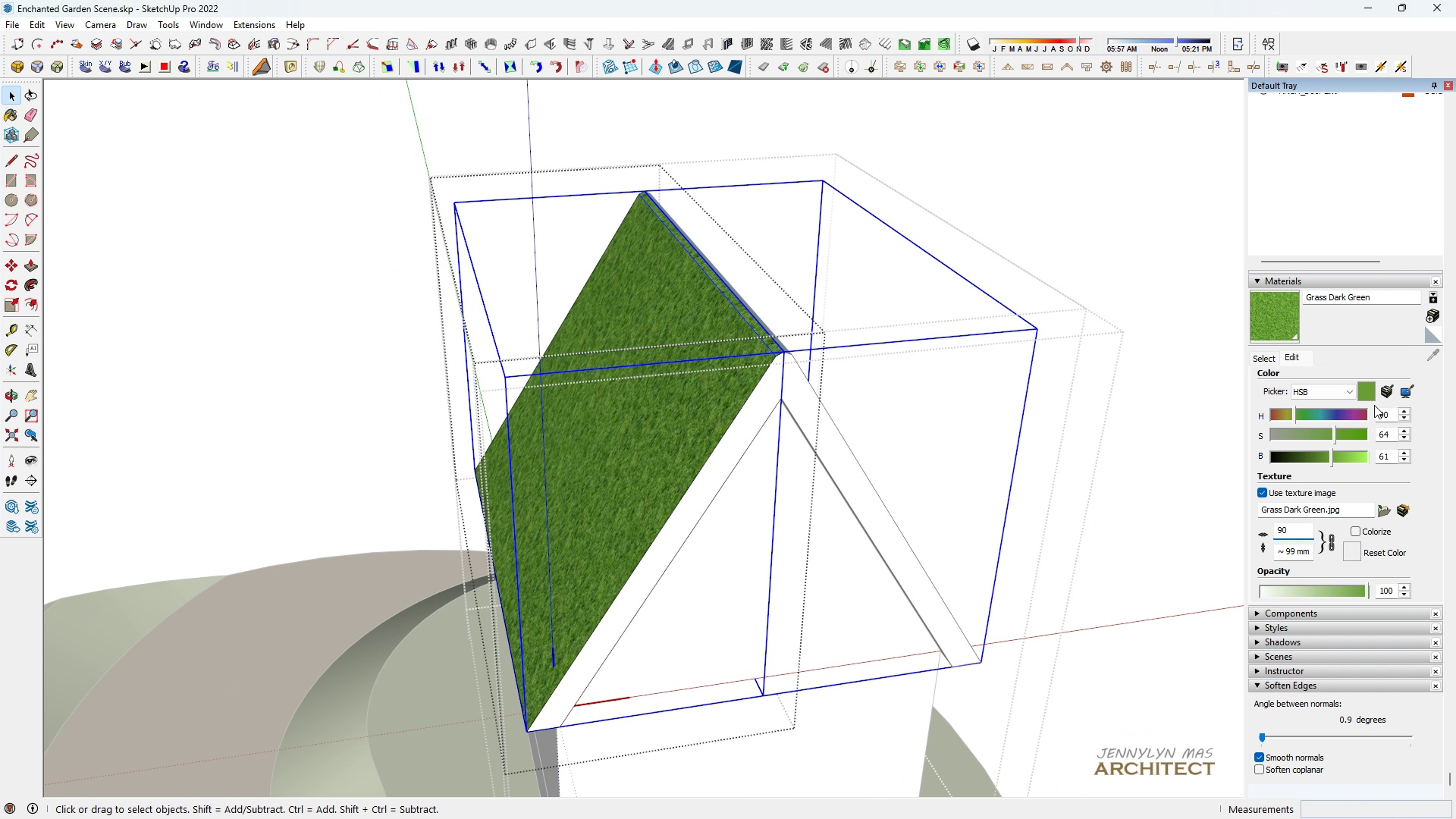 
type( hhh  )
 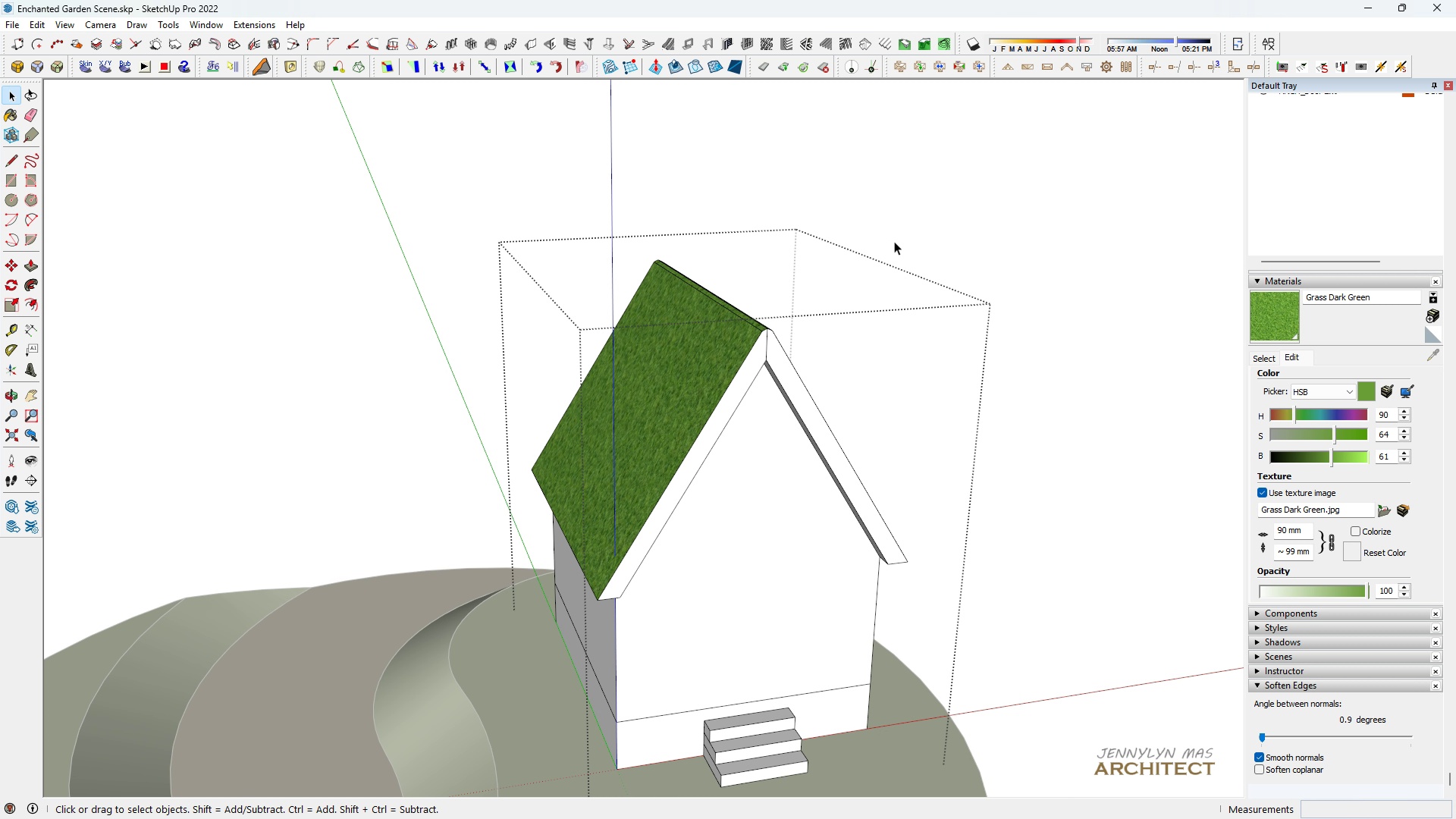 
scroll: coordinate [583, 298], scroll_direction: down, amount: 6.0
 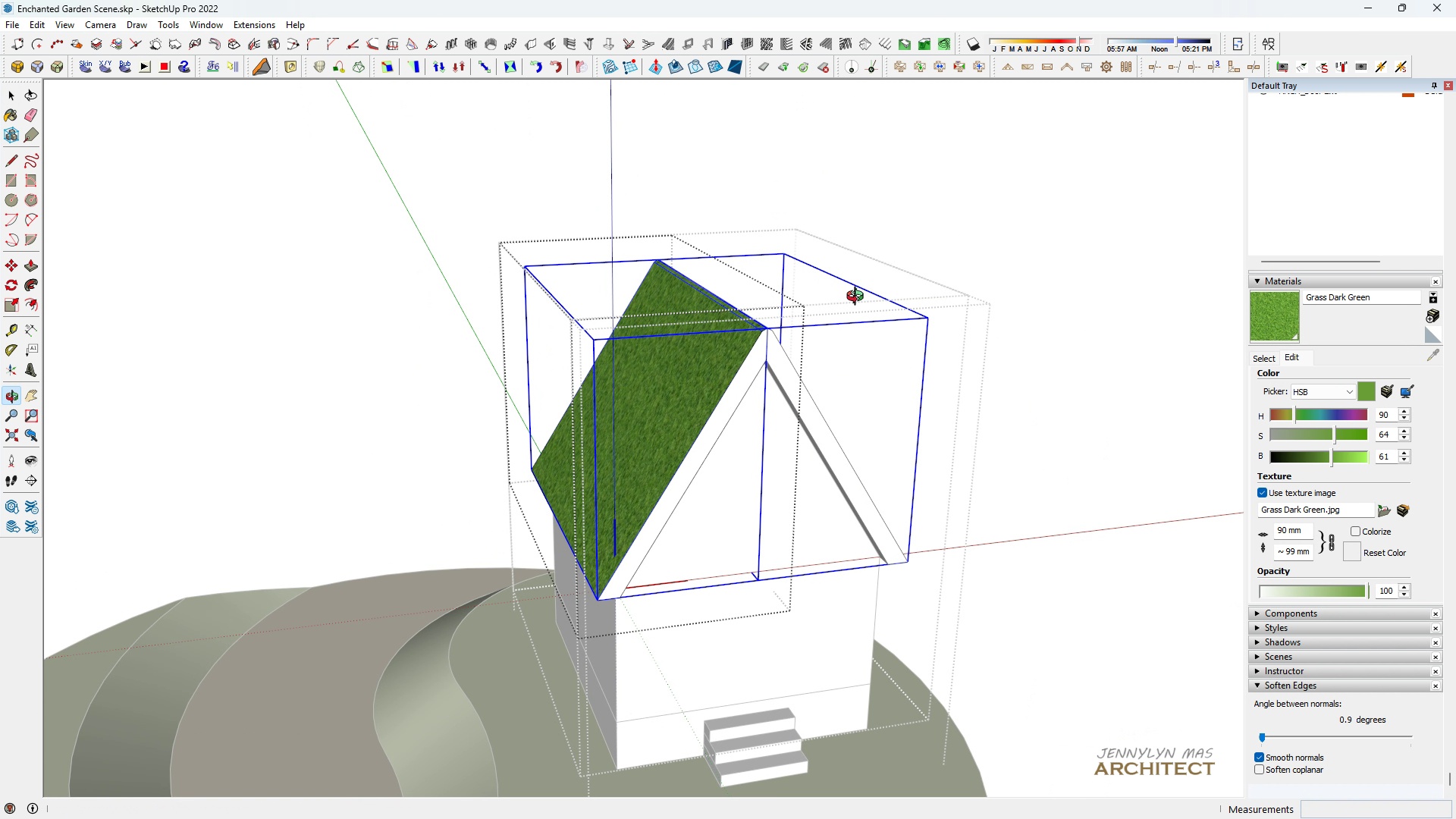 
double_click([894, 241])
 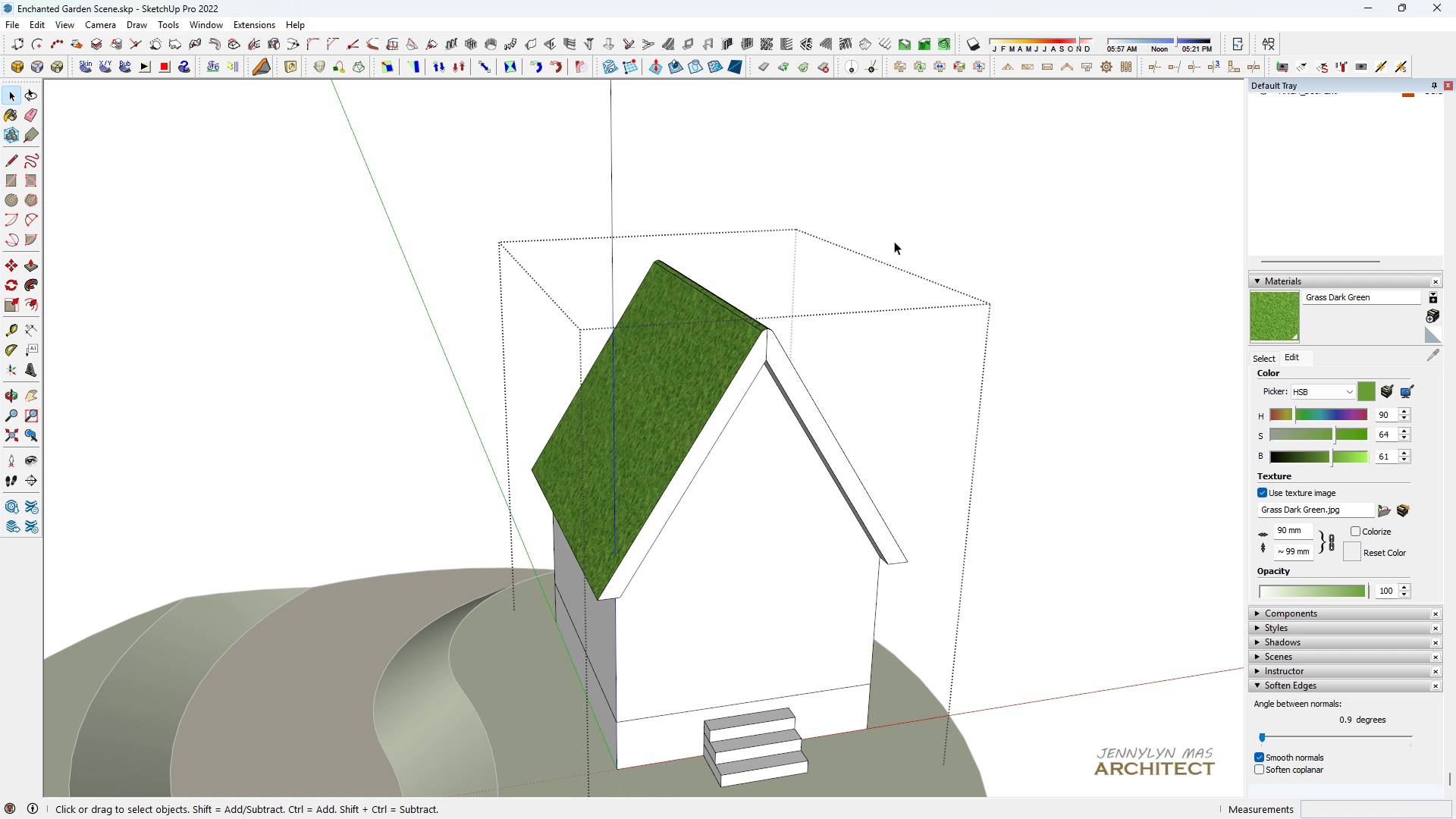 
triple_click([894, 241])
 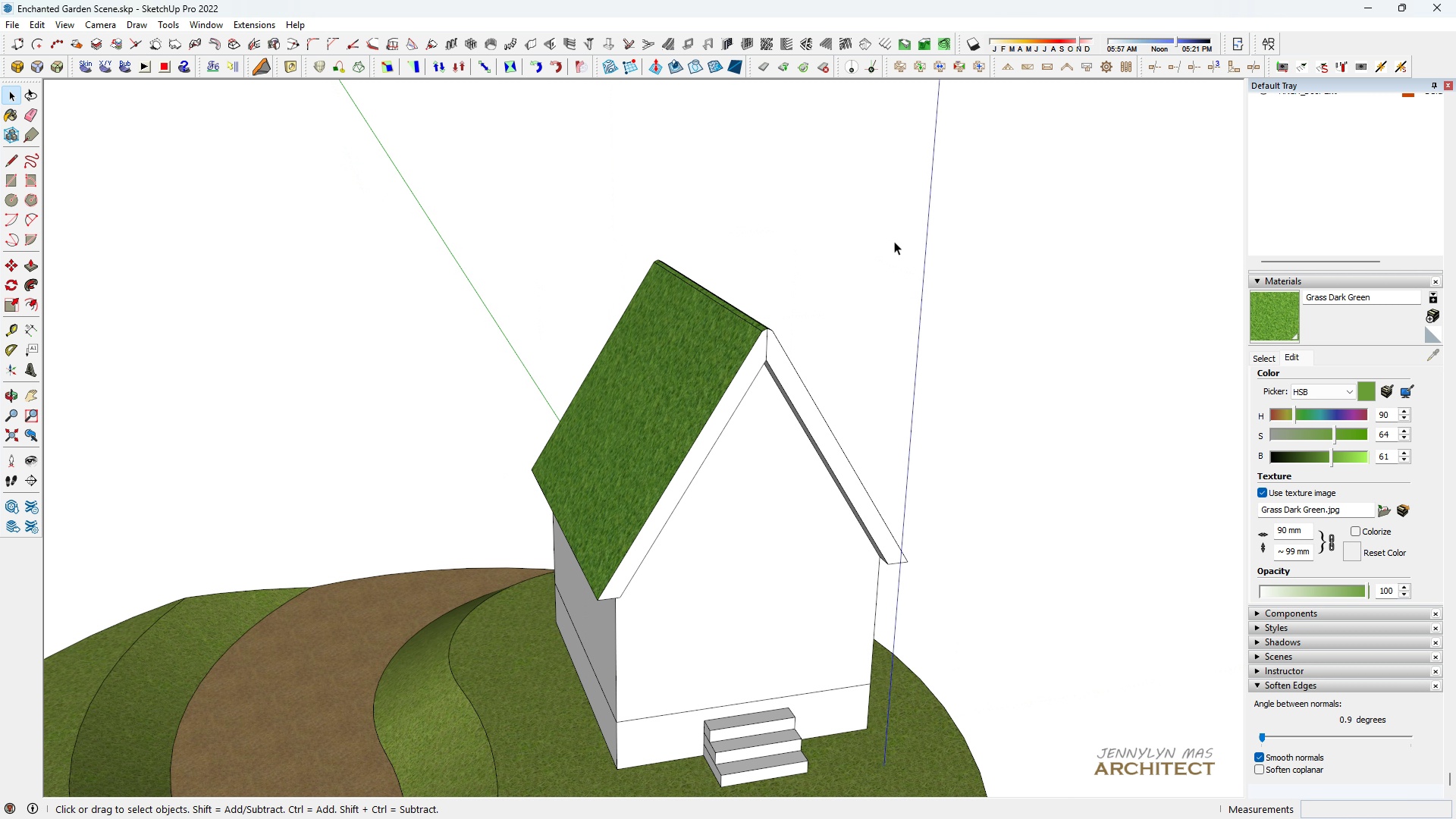 
triple_click([894, 241])
 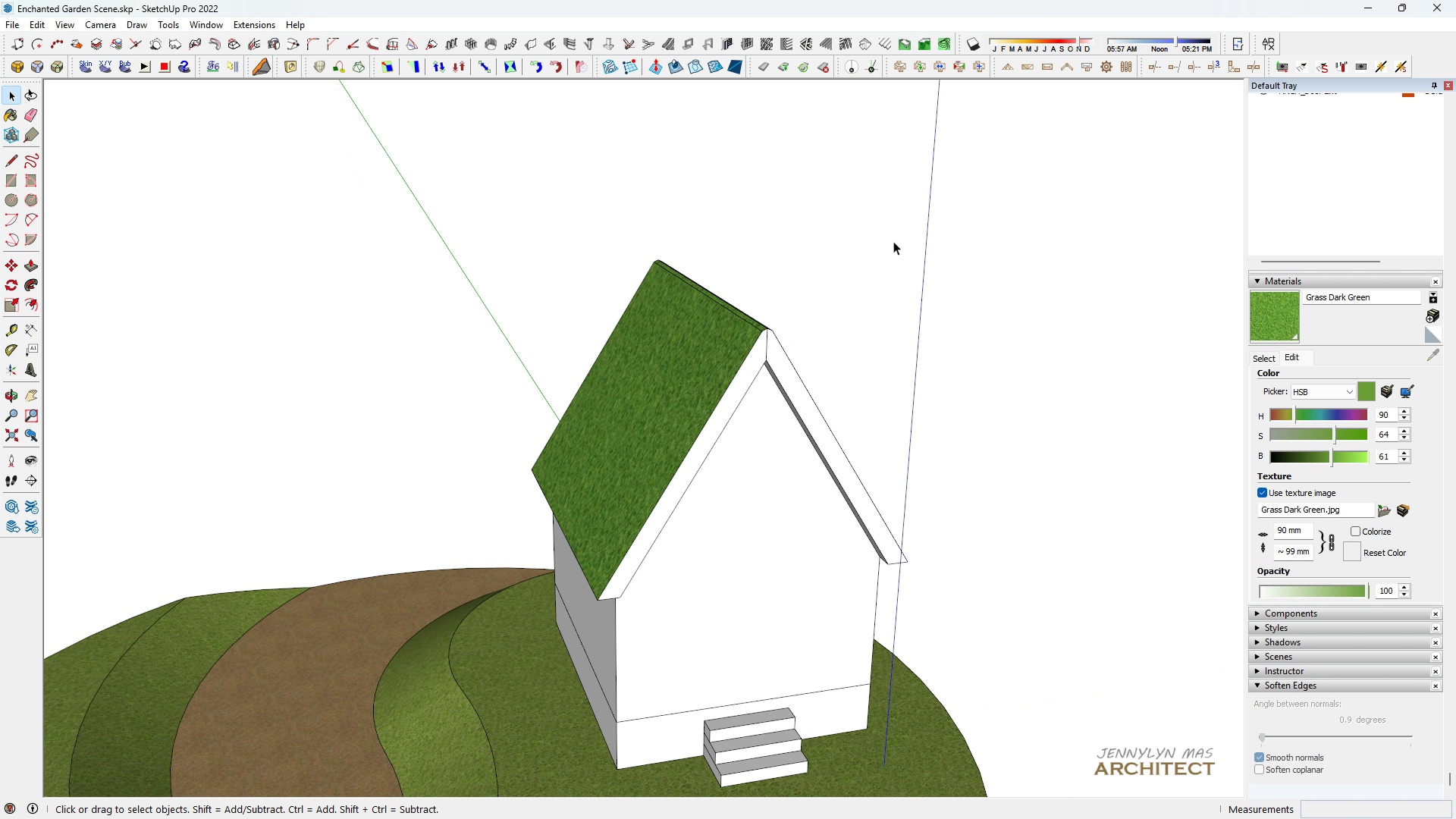 
triple_click([894, 241])
 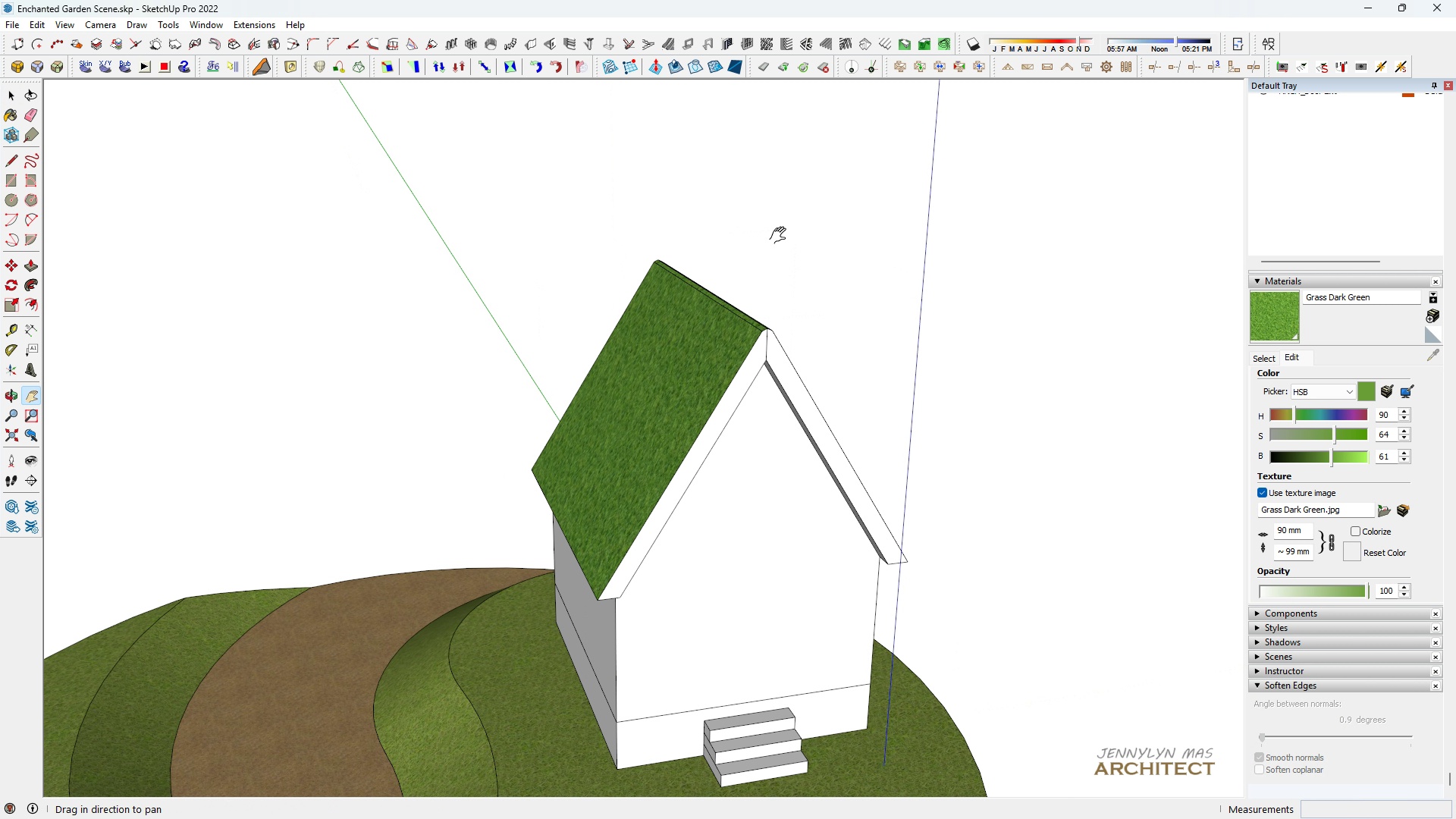 
type(hhh)
 